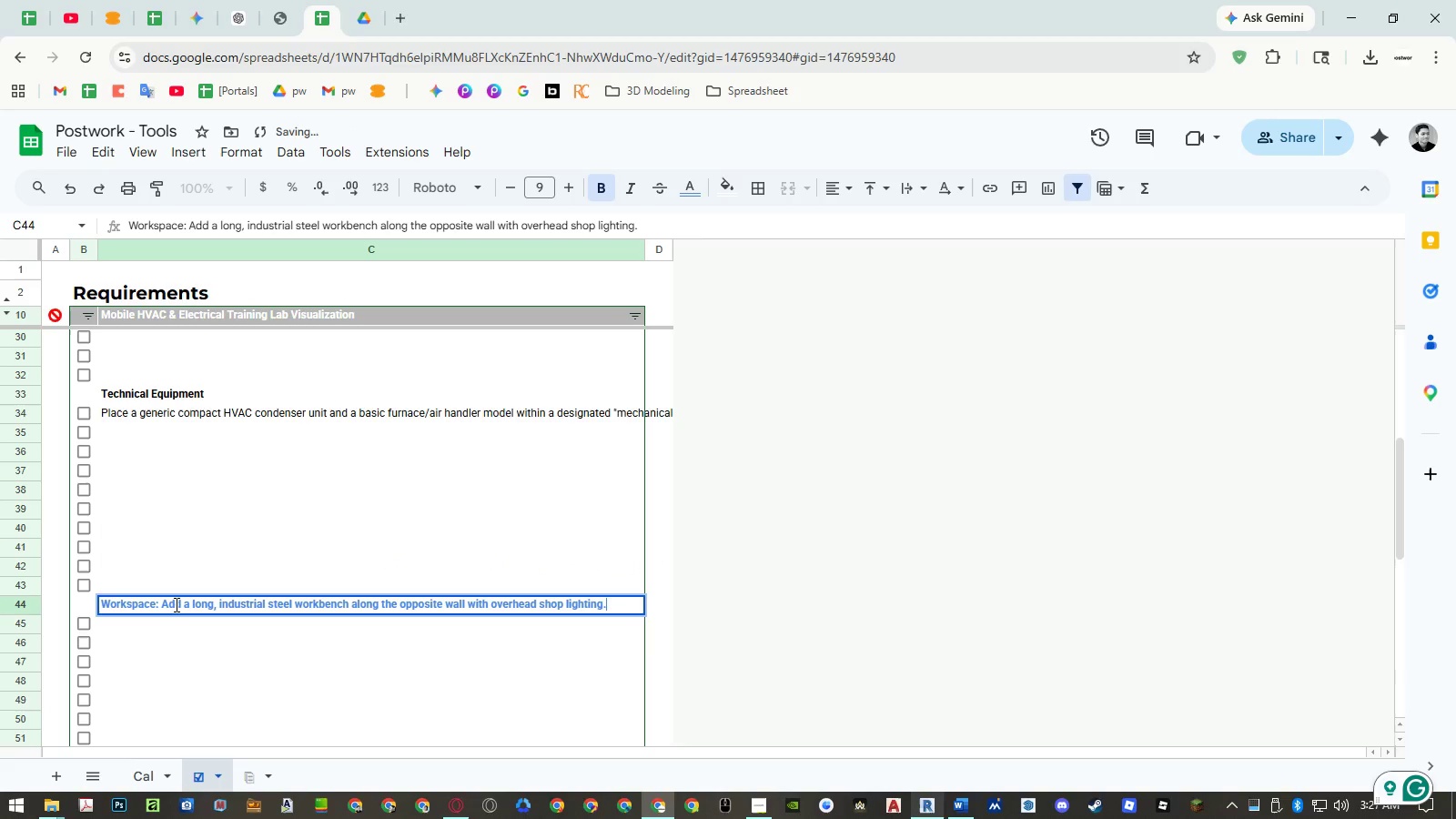 
left_click([174, 604])
 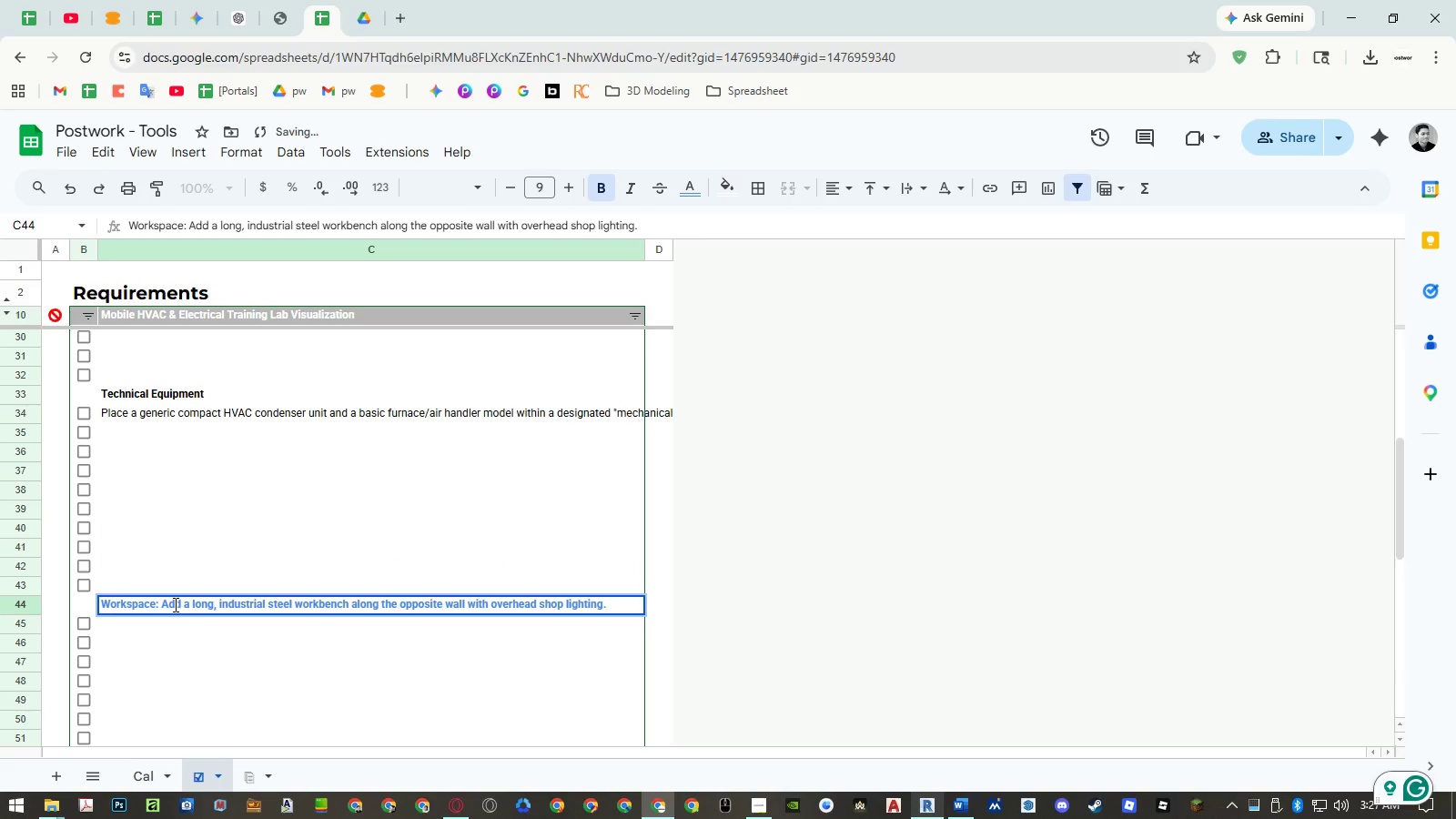 
left_click_drag(start_coordinate=[174, 604], to_coordinate=[850, 611])
 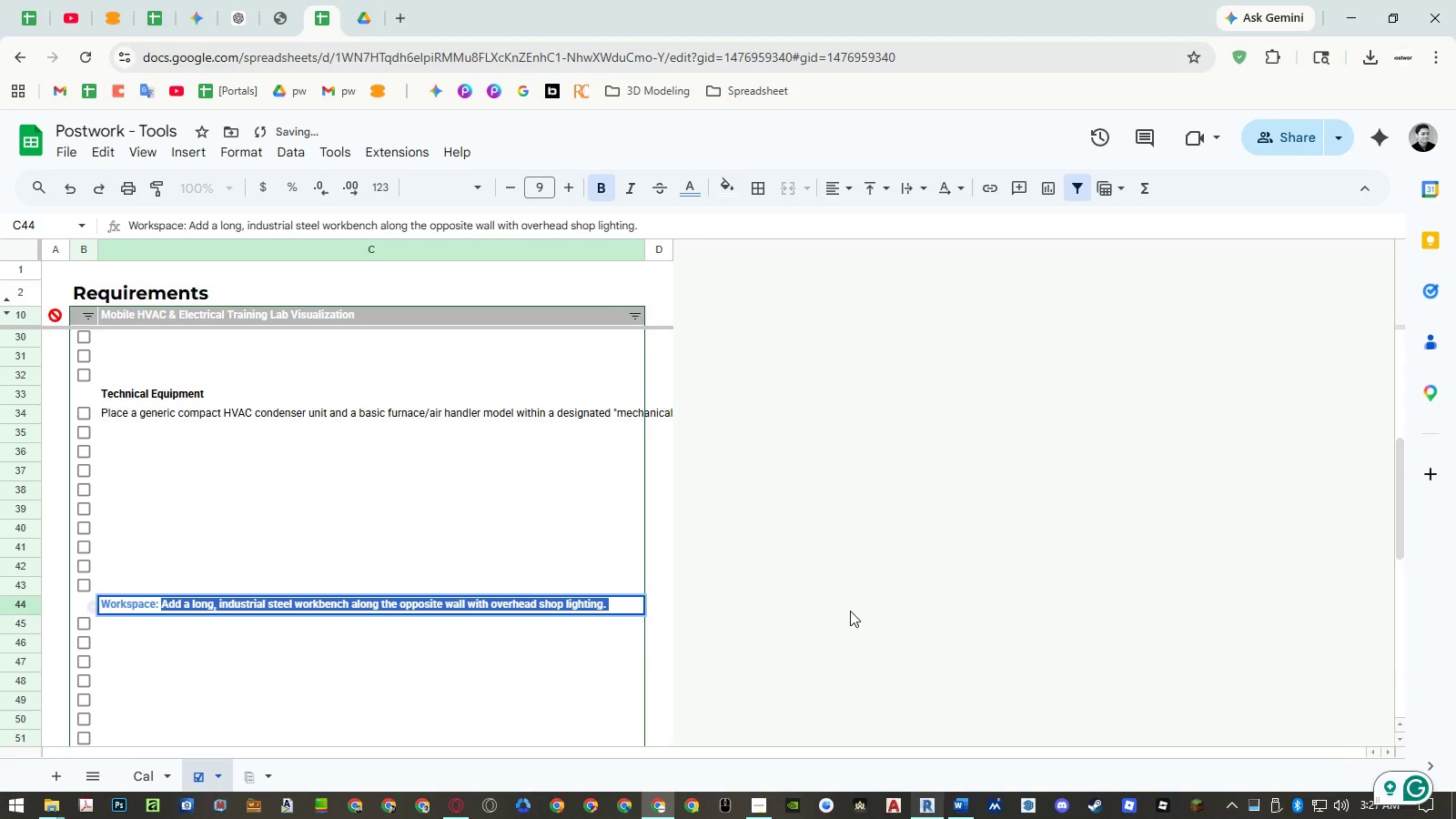 
key(Control+X)
 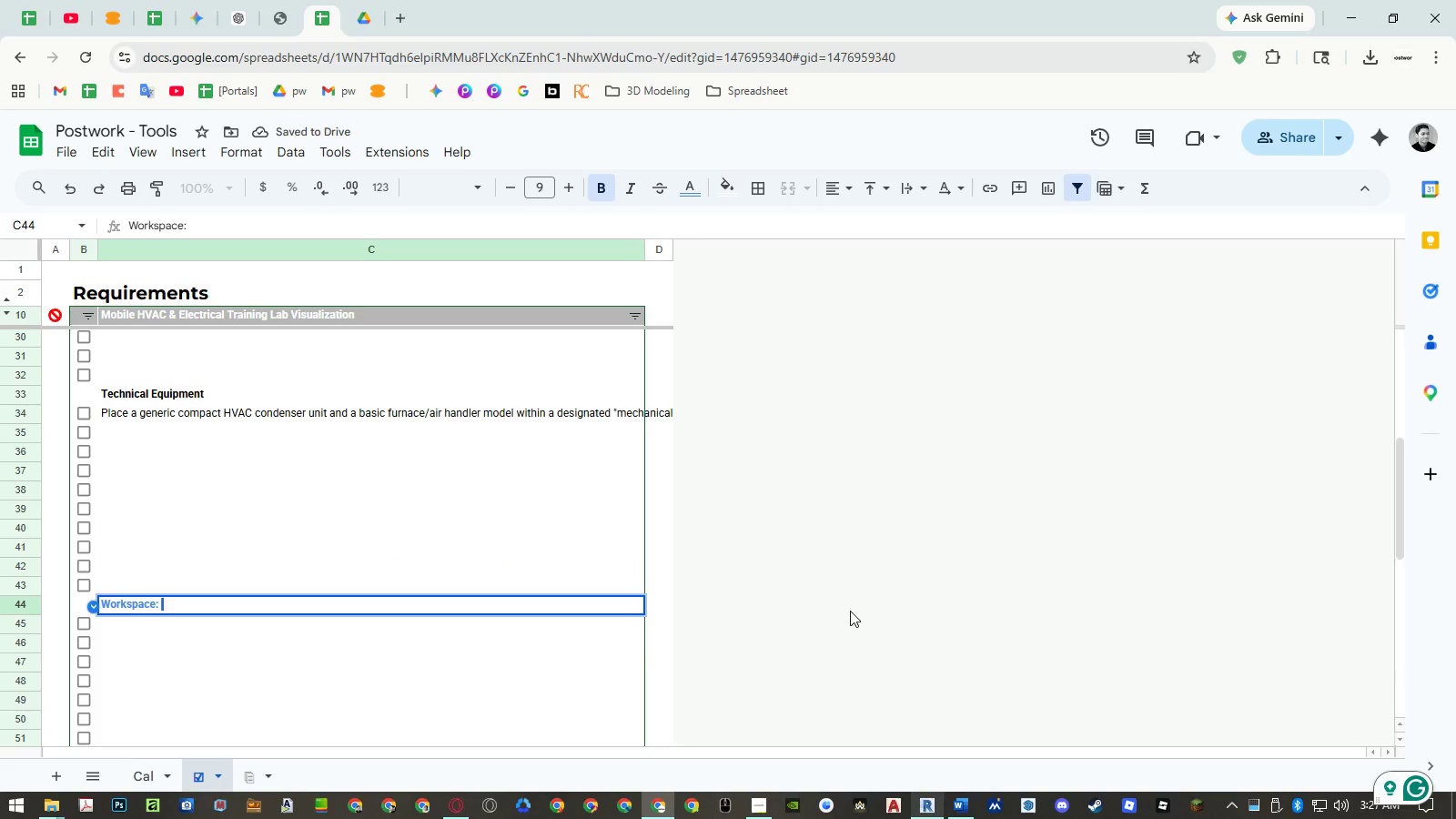 
key(Backspace)
 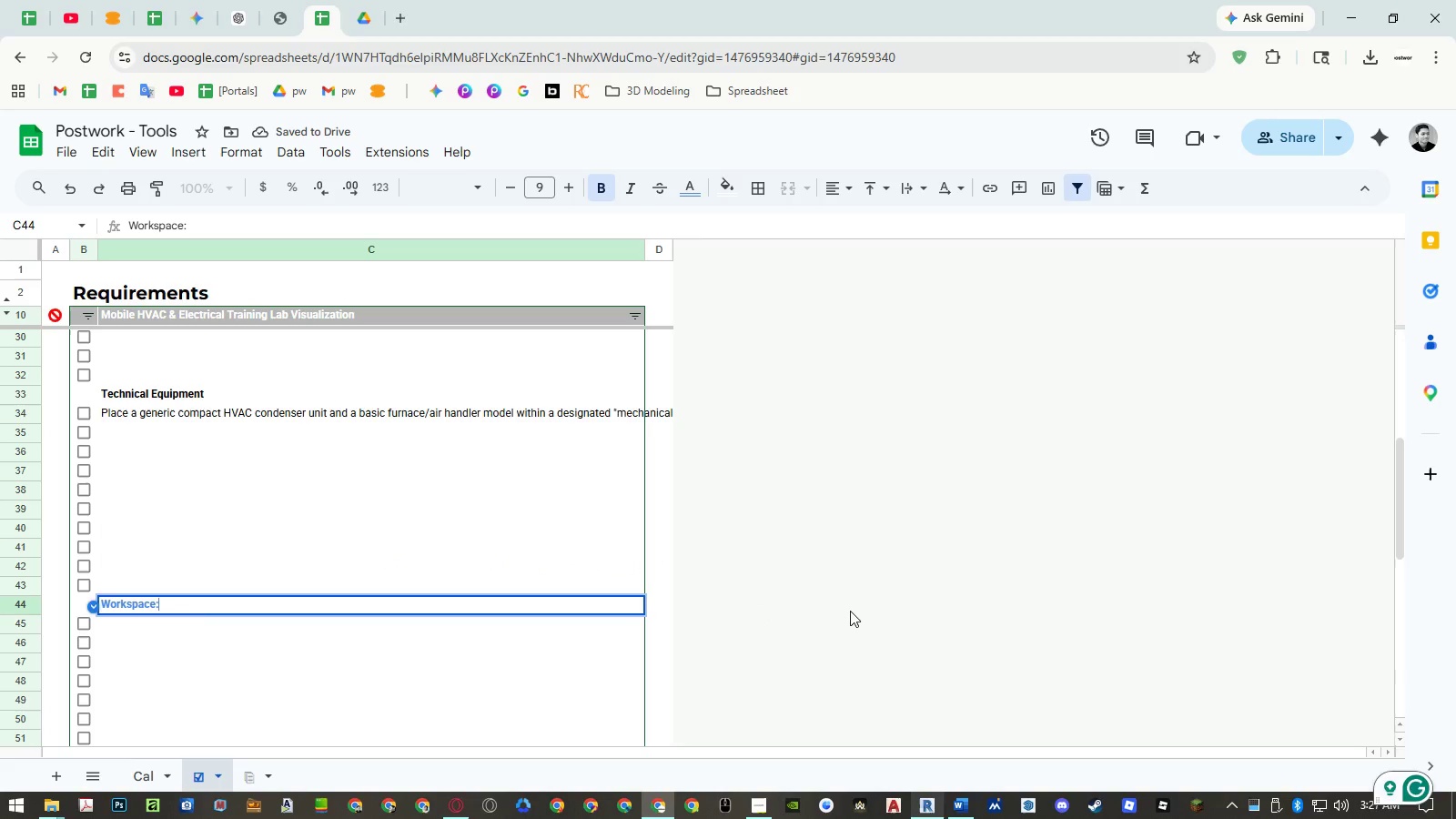 
key(Backspace)
 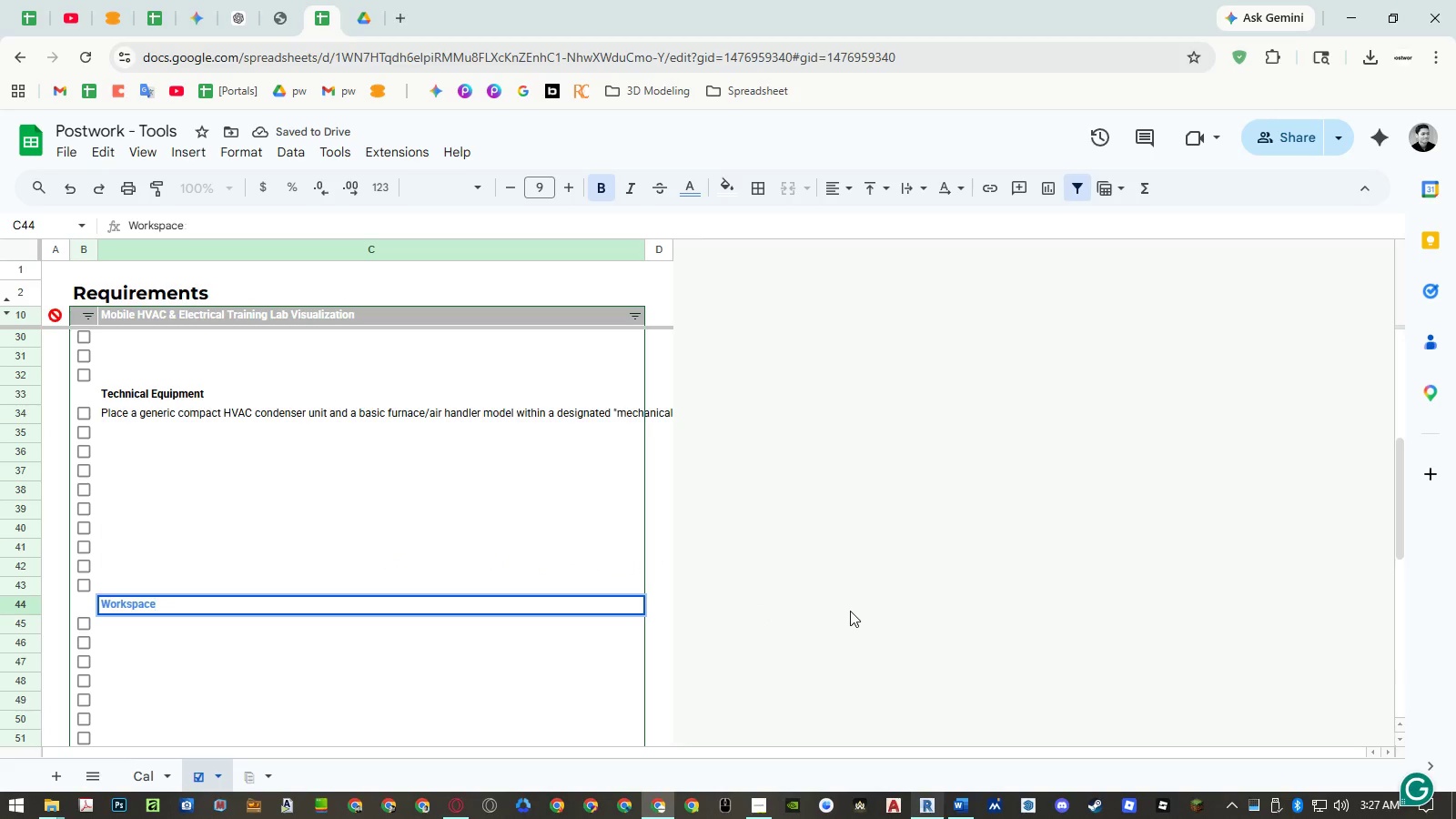 
key(Enter)
 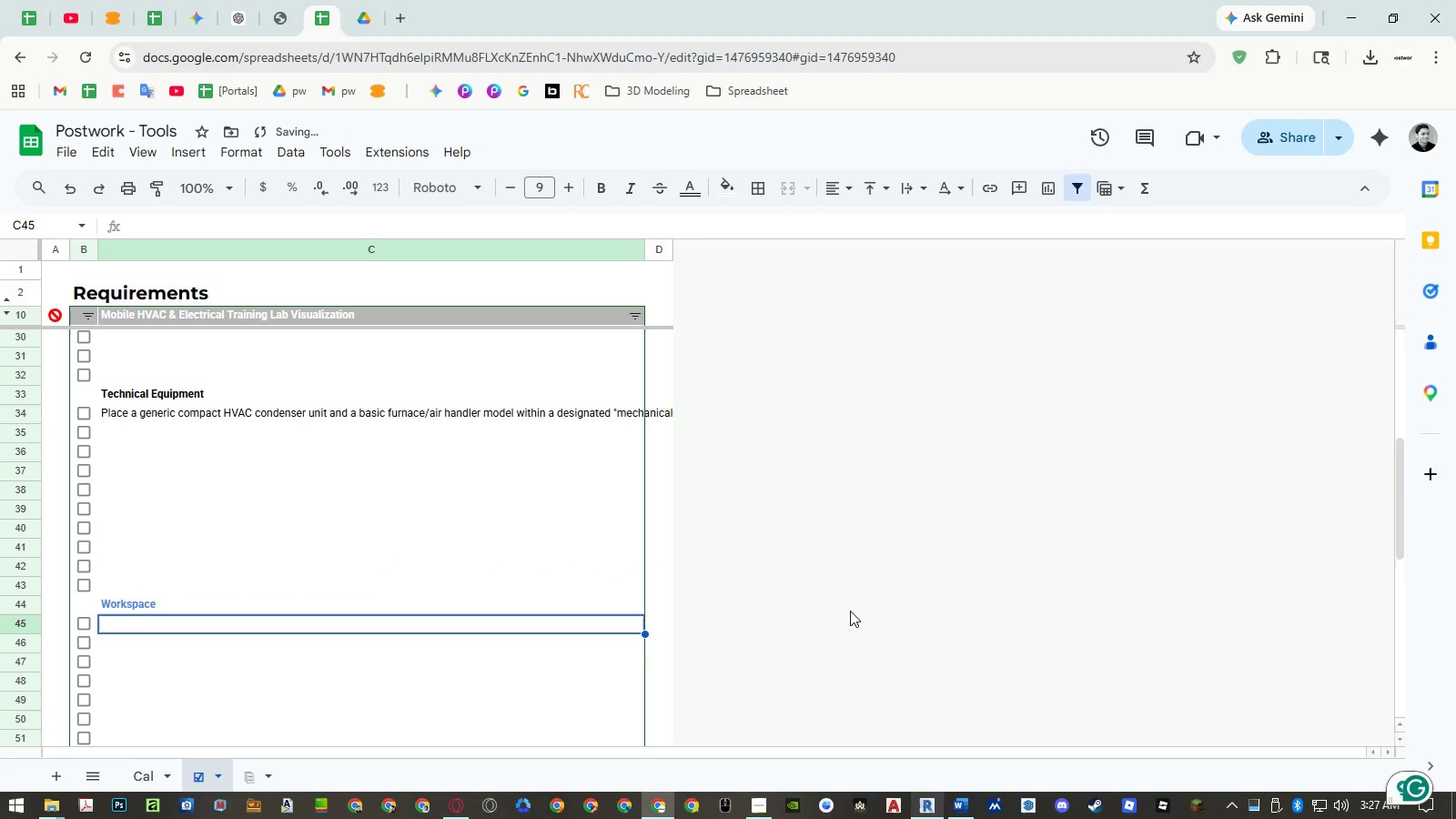 
key(Control+Shift+V)
 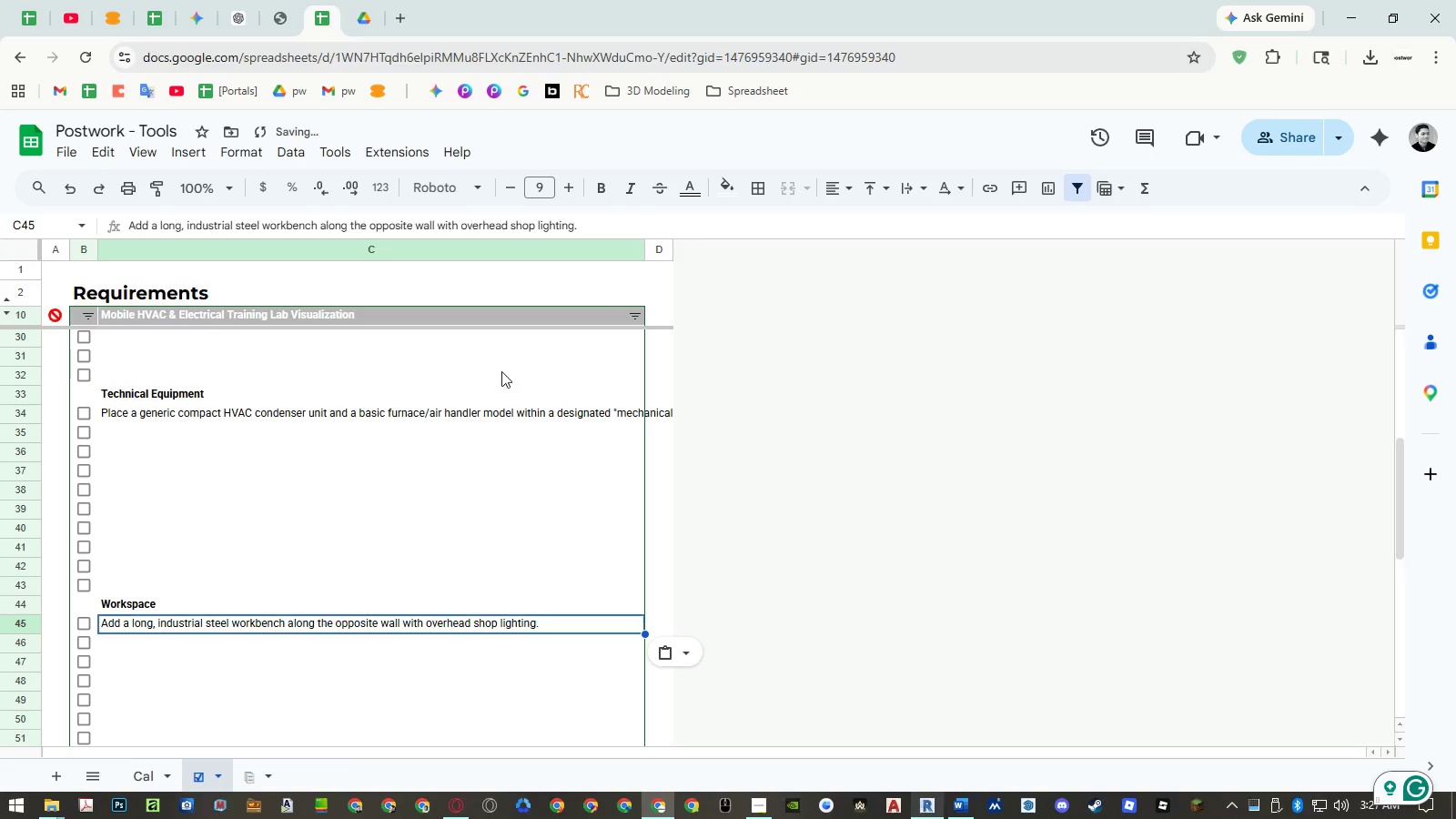 
left_click([438, 317])
 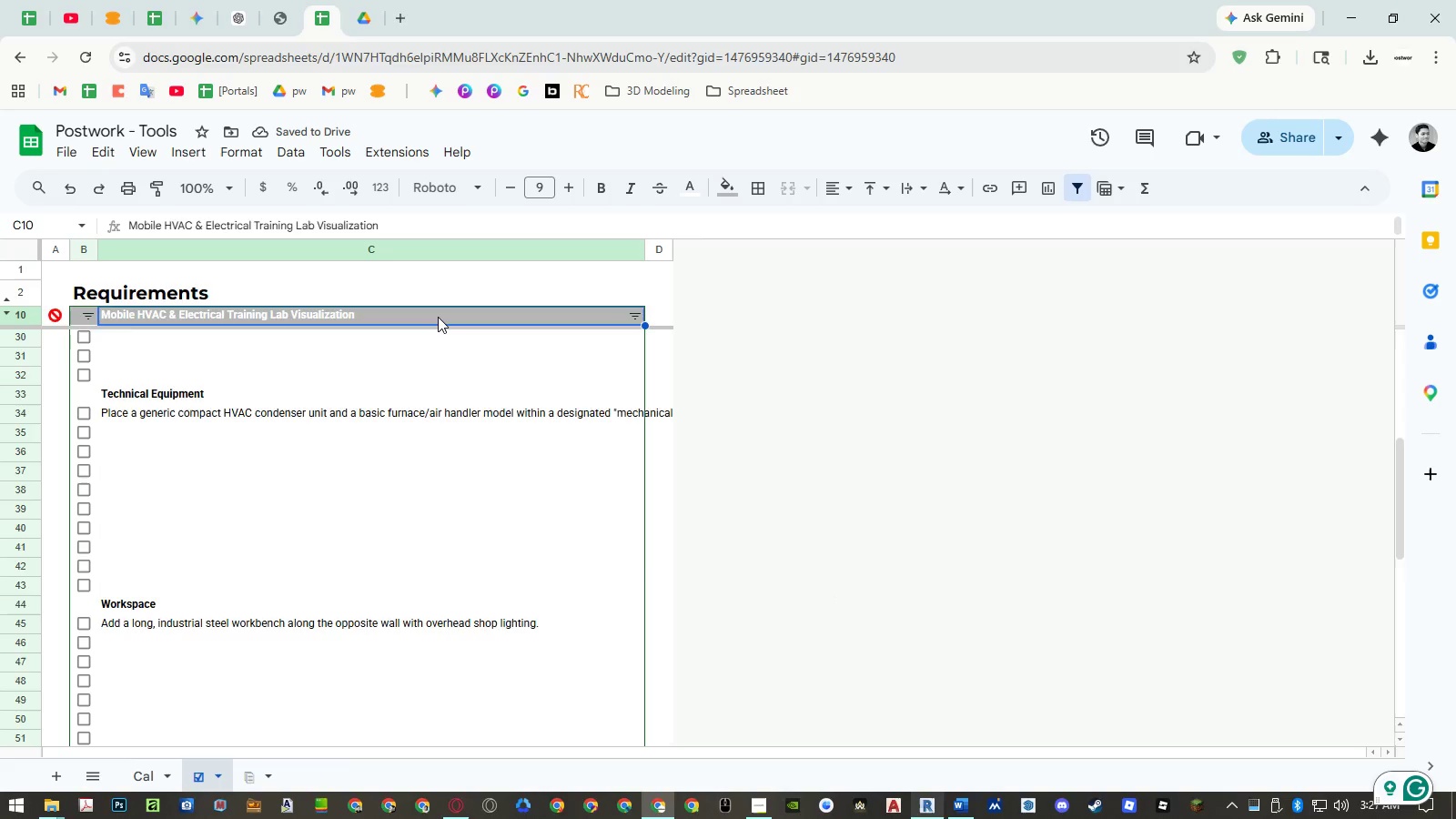 
key(ArrowDown)
 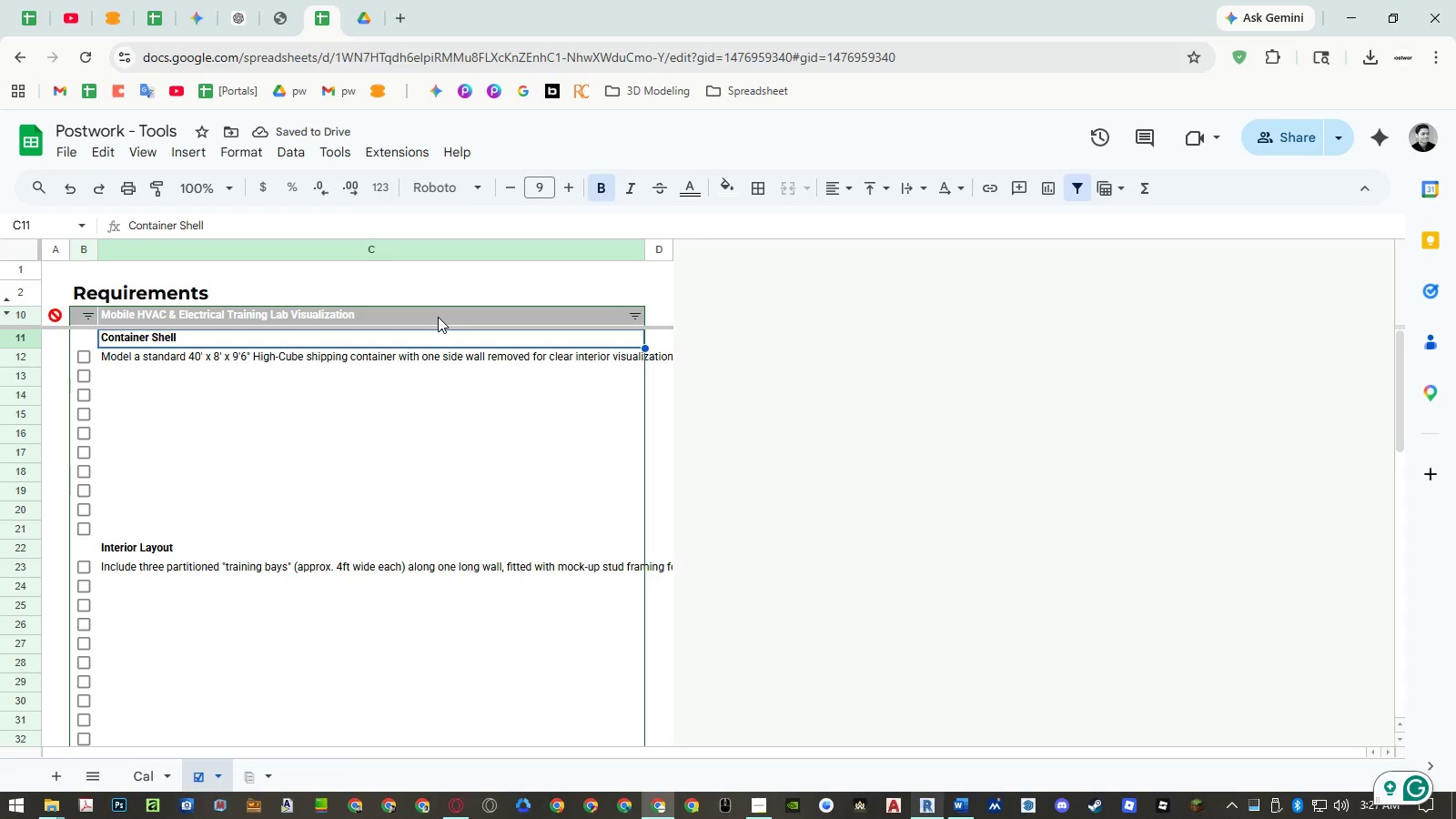 
key(Control+Shift+ArrowDown)
 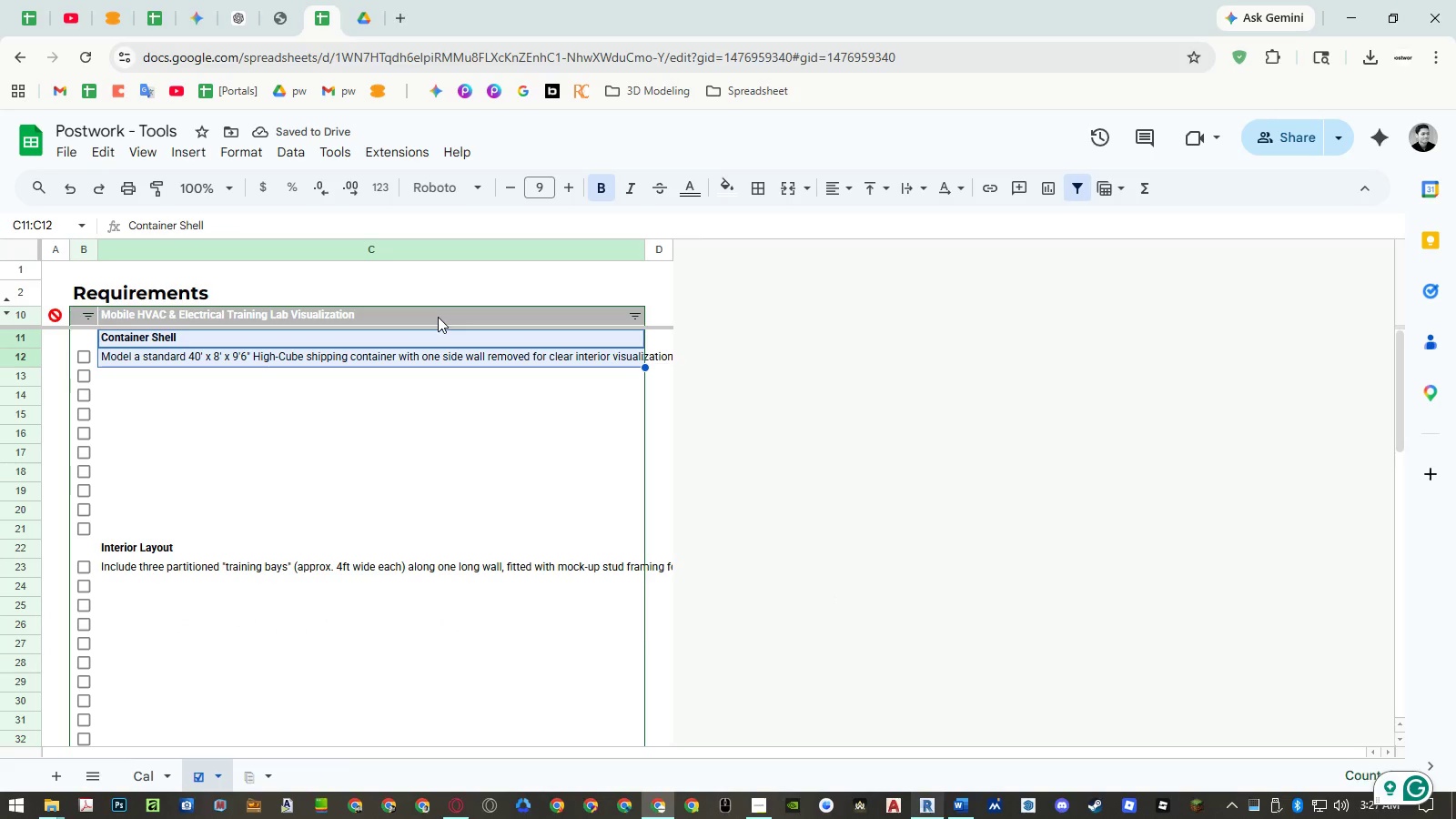 
key(Control+Shift+ArrowDown)
 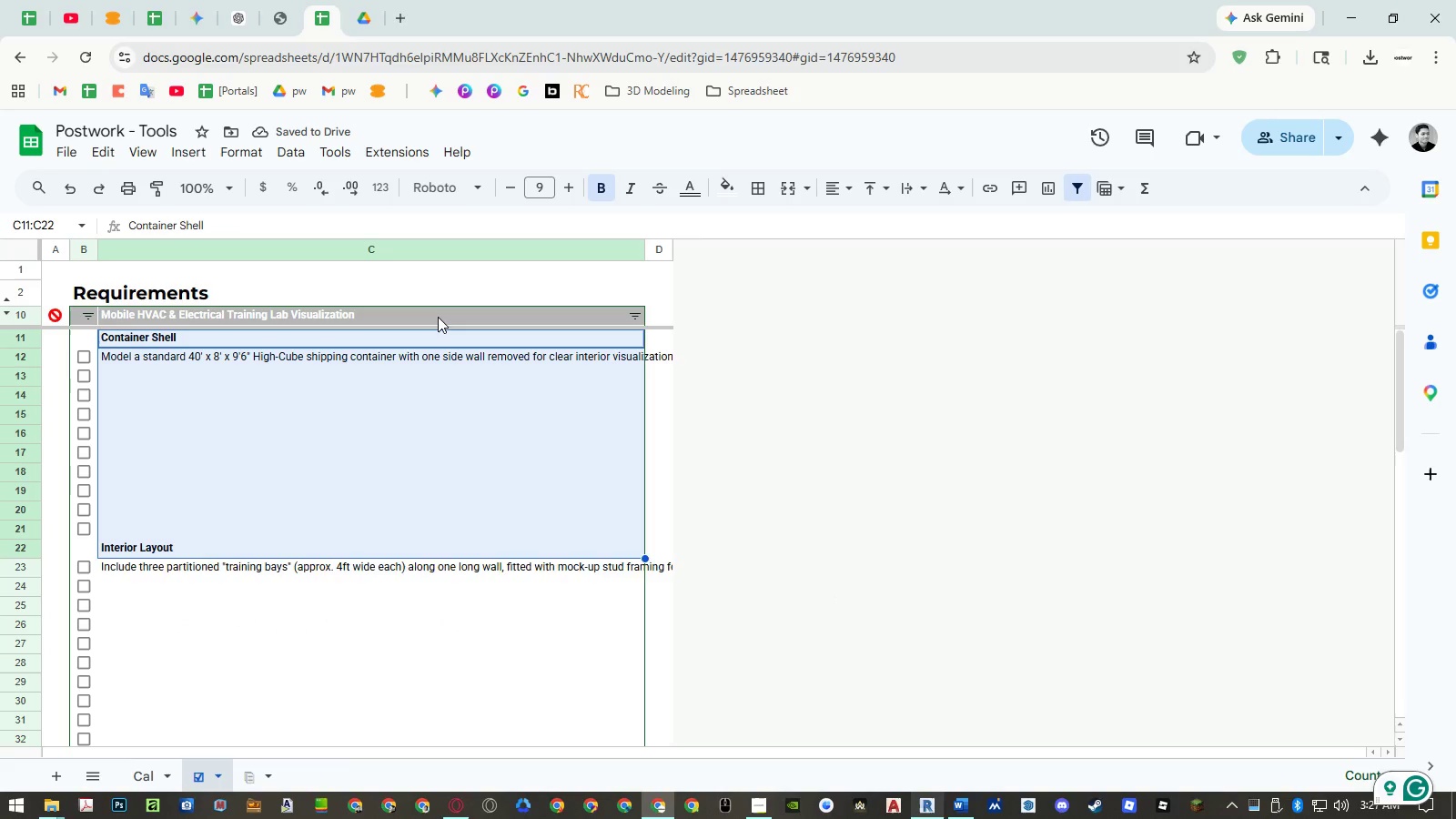 
hold_key(key=ArrowDown, duration=1.06)
 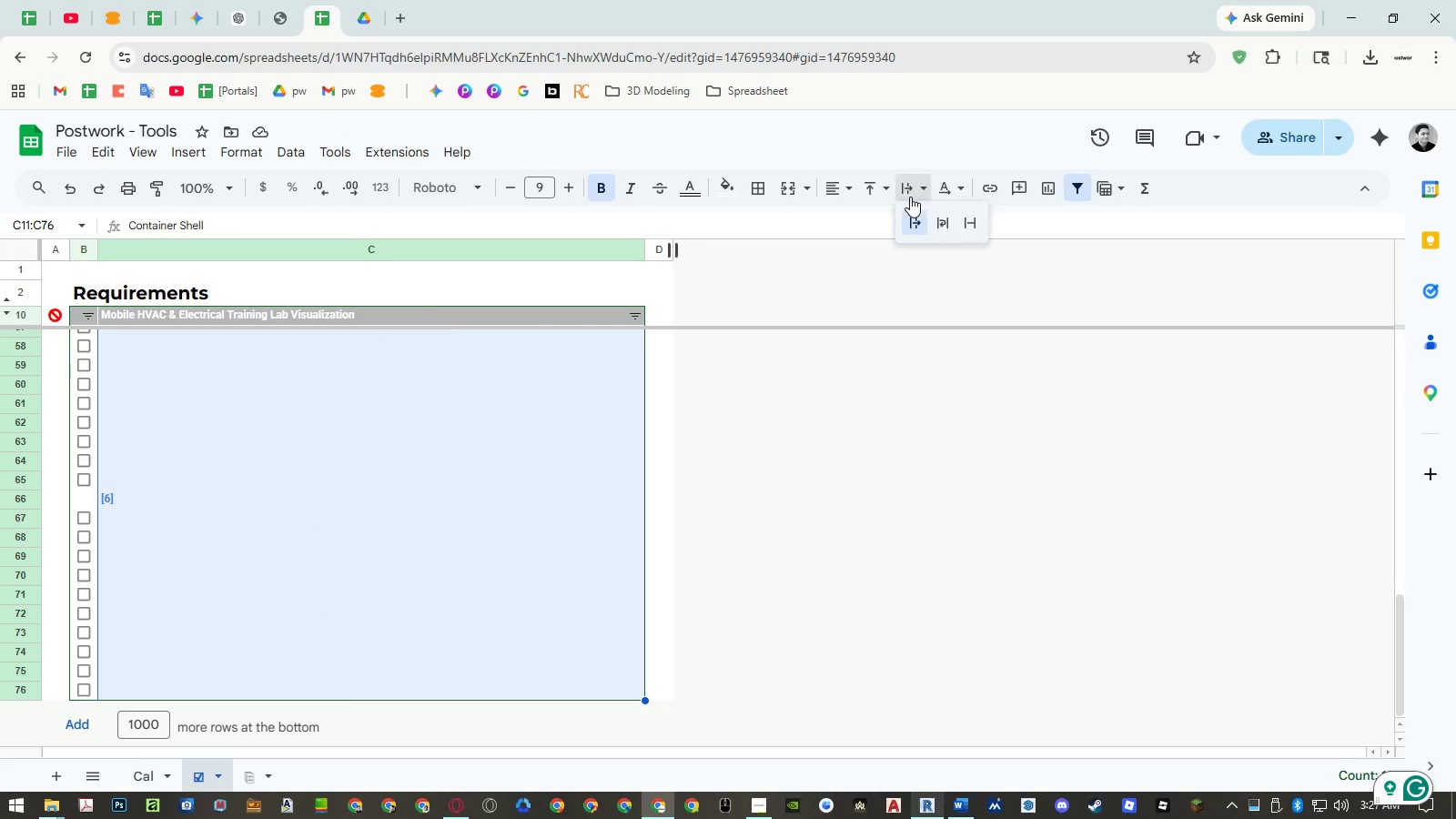 
double_click([937, 217])
 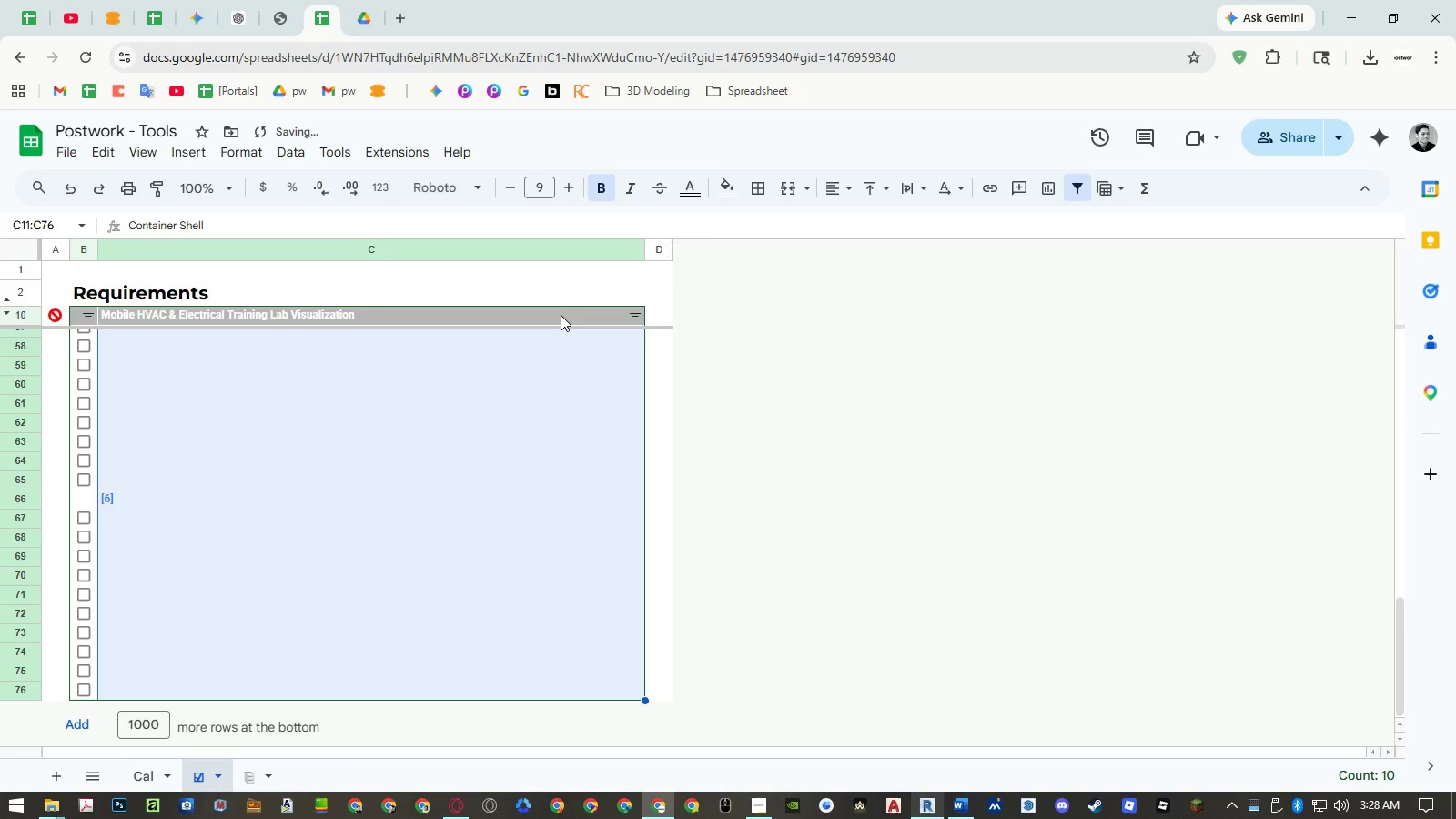 
left_click([561, 315])
 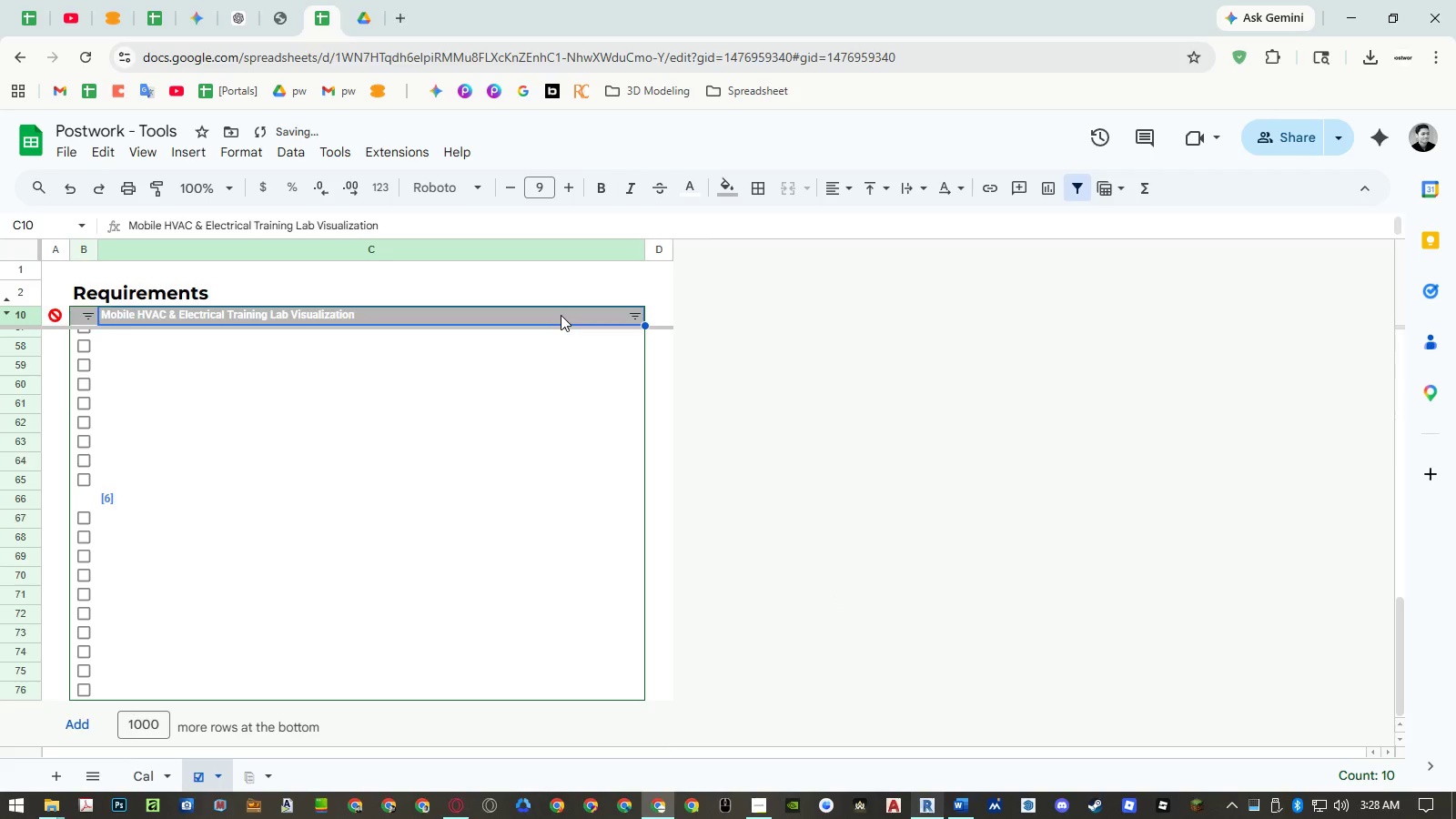 
key(ArrowDown)
 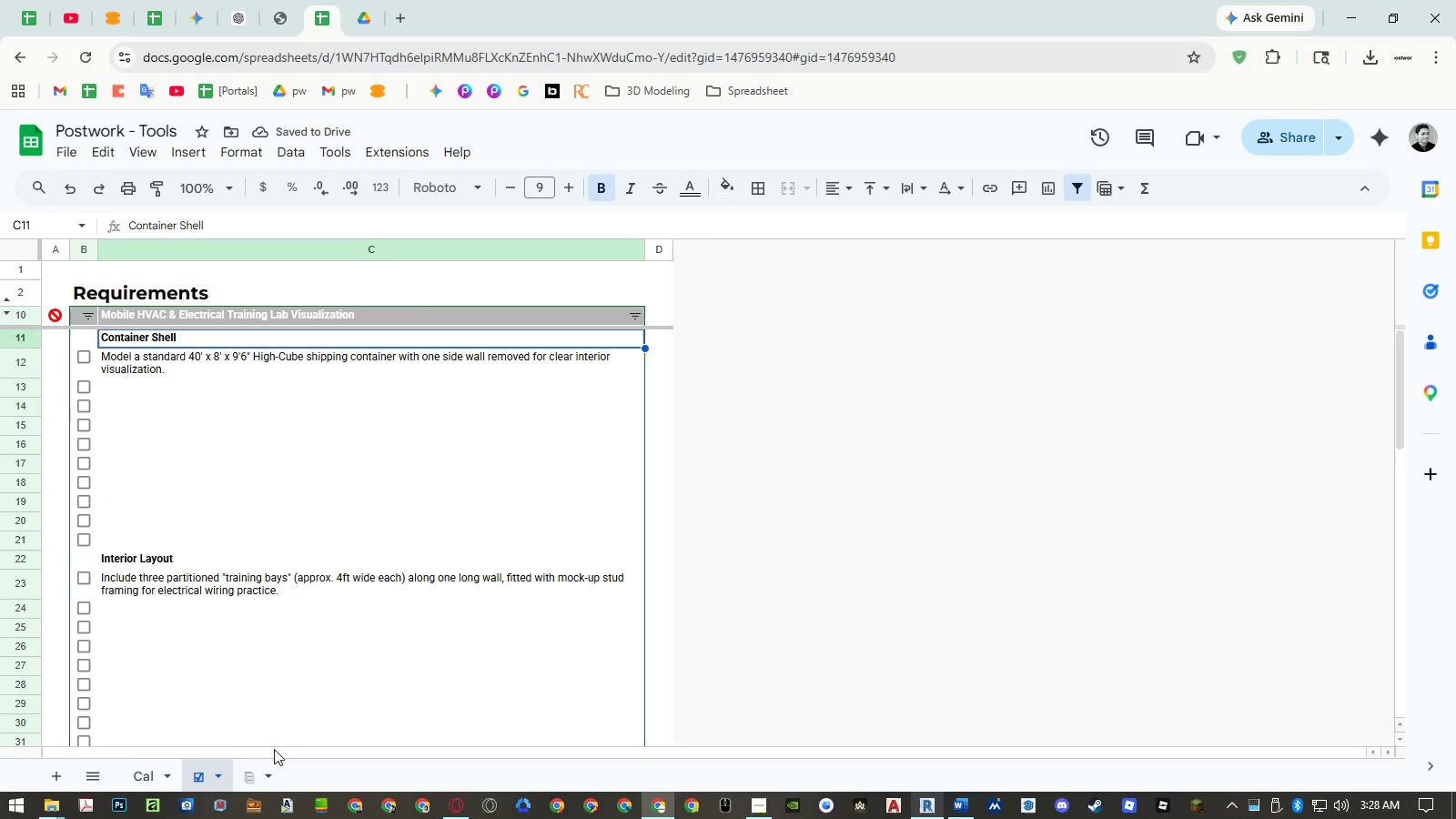 
left_click([244, 769])
 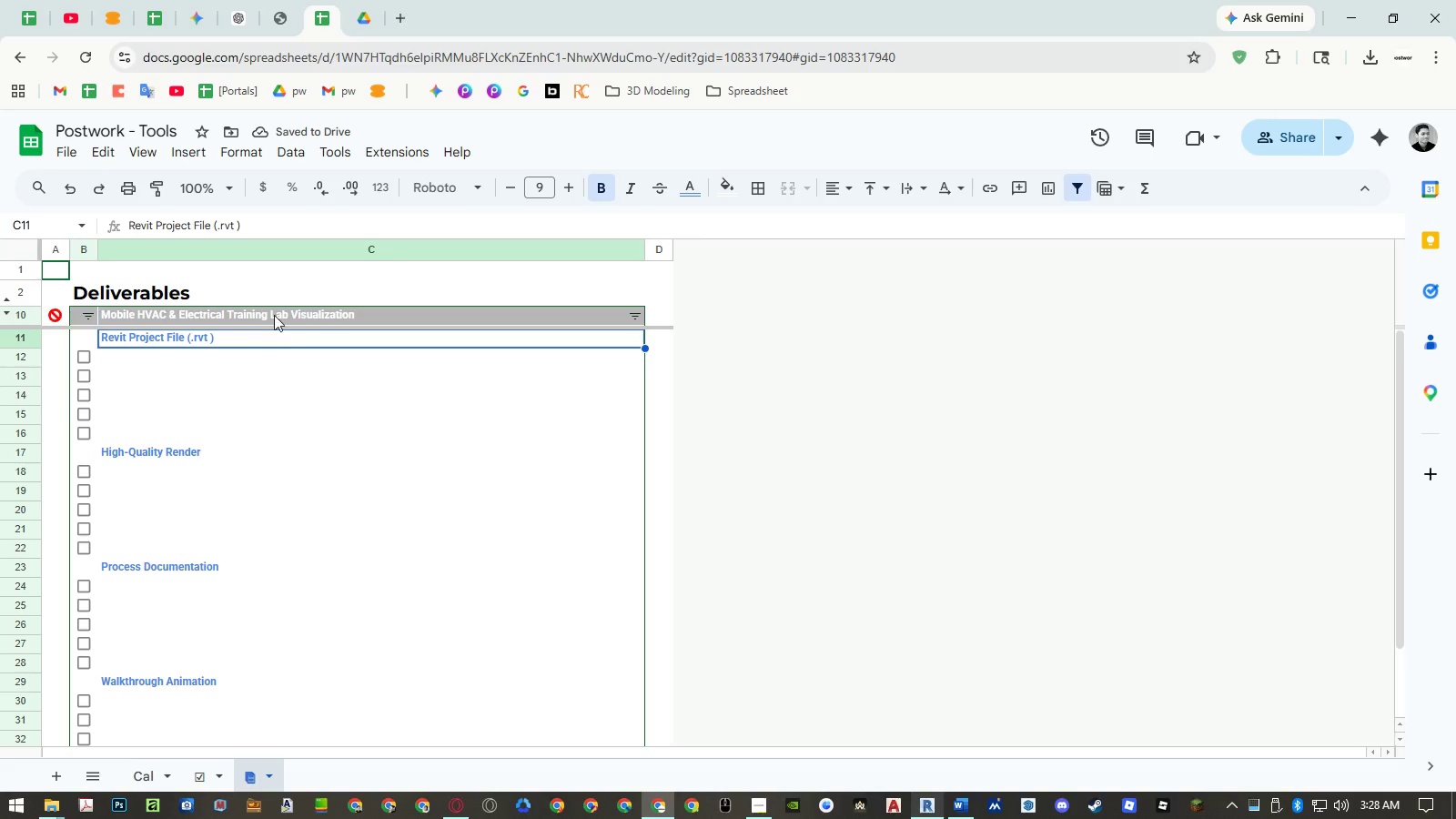 
left_click([275, 315])
 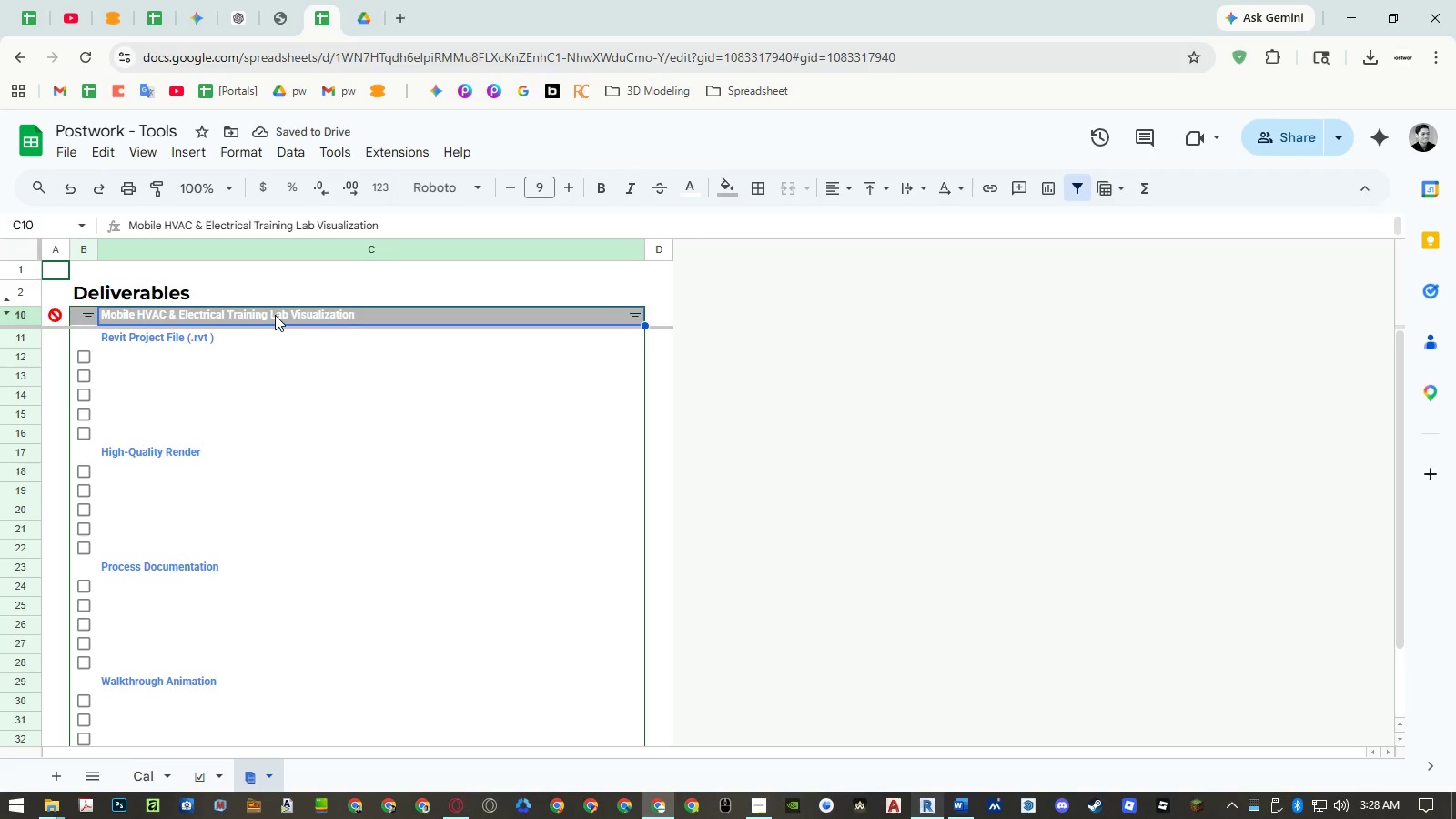 
key(ArrowDown)
 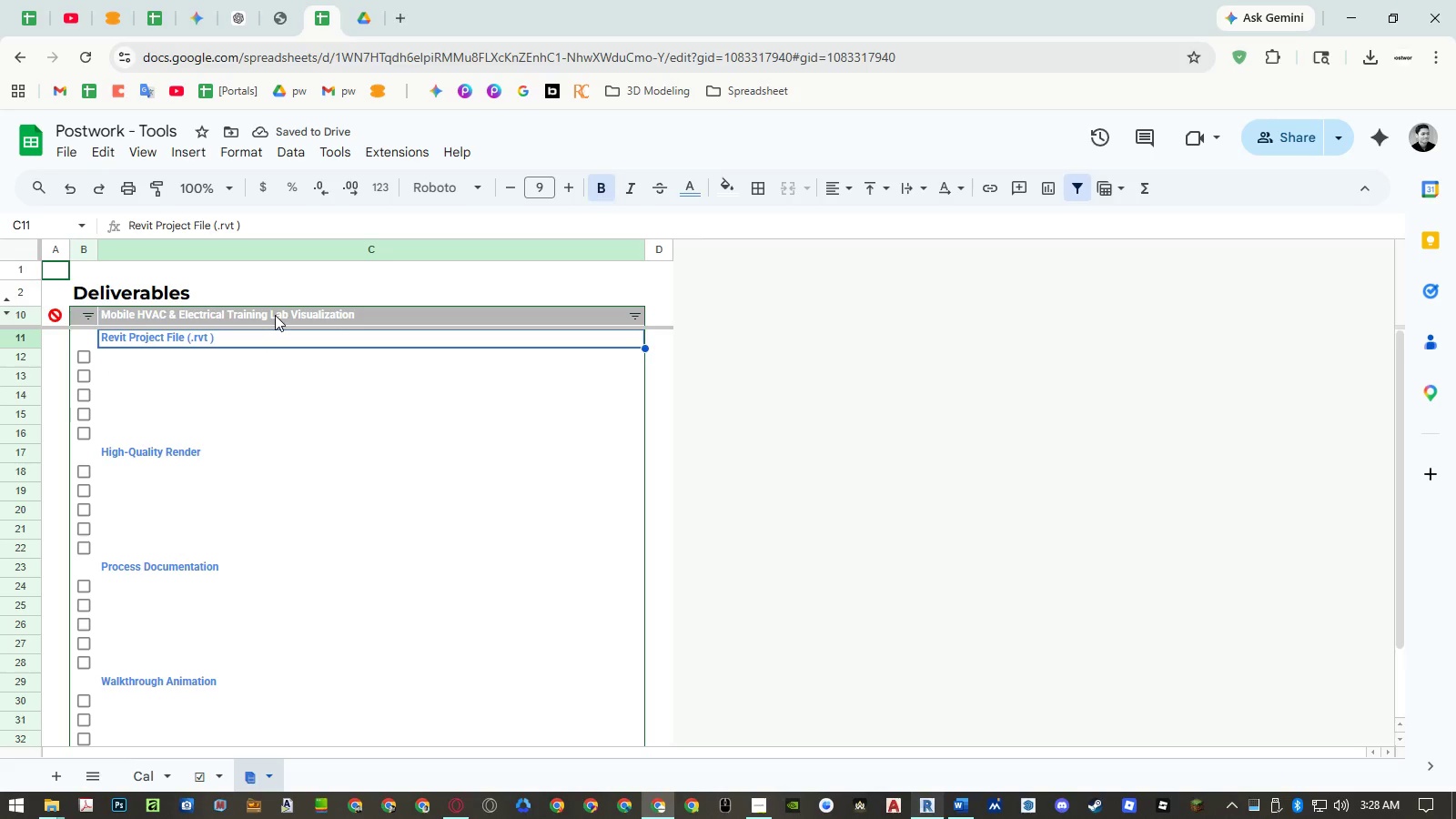 
key(Control+Shift+ArrowDown)
 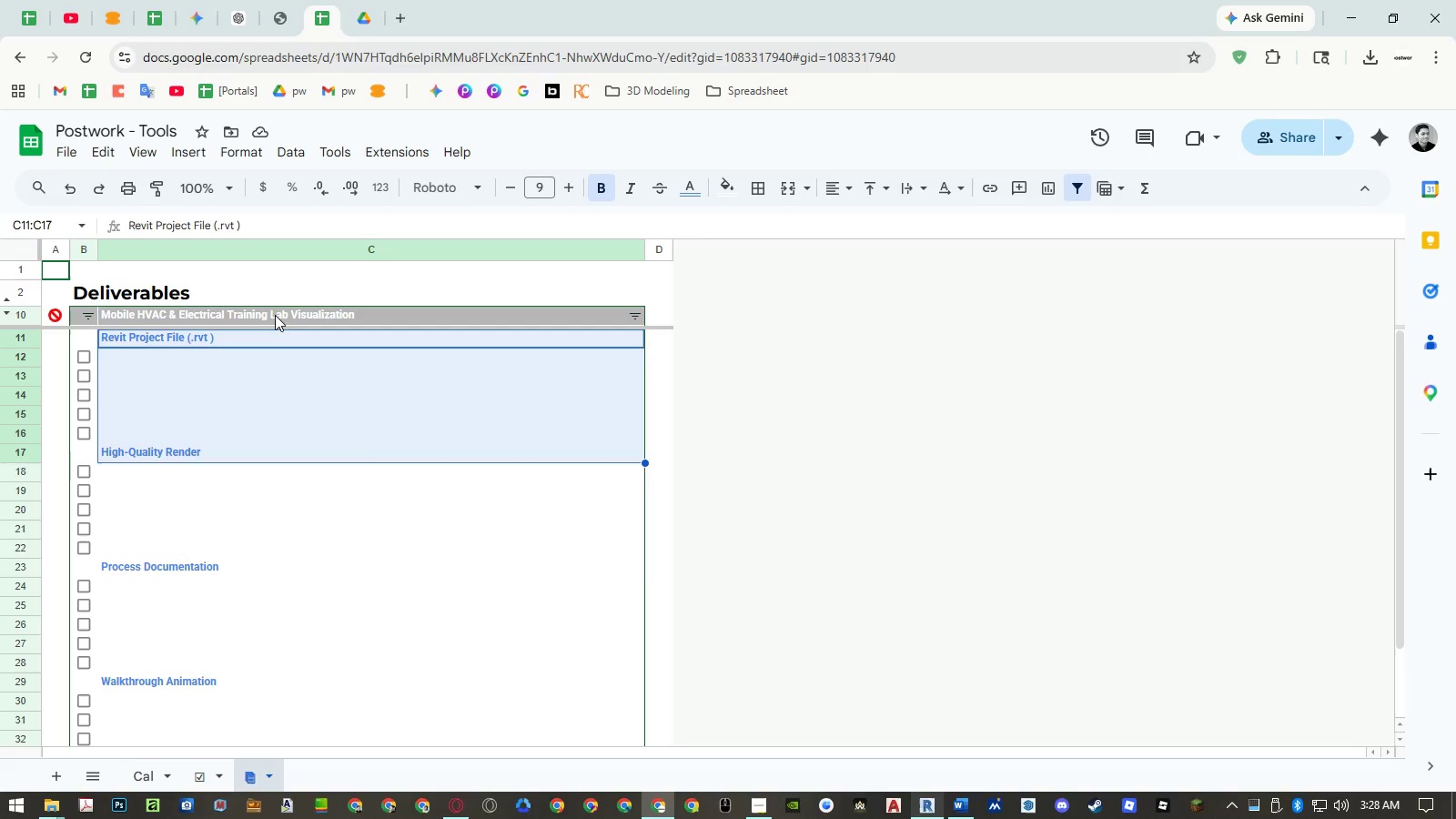 
key(Control+Shift+ArrowDown)
 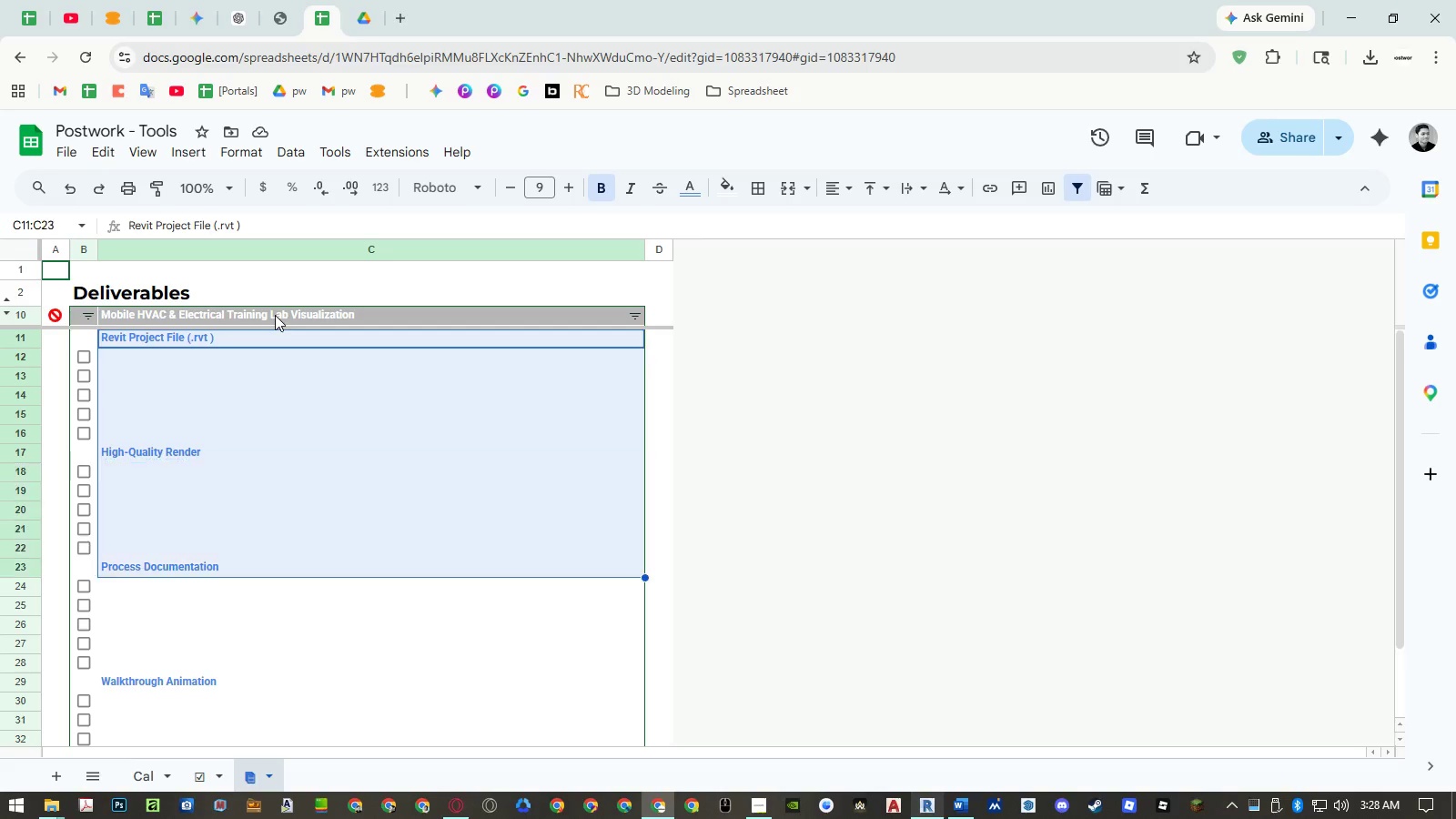 
hold_key(key=ArrowDown, duration=0.91)
 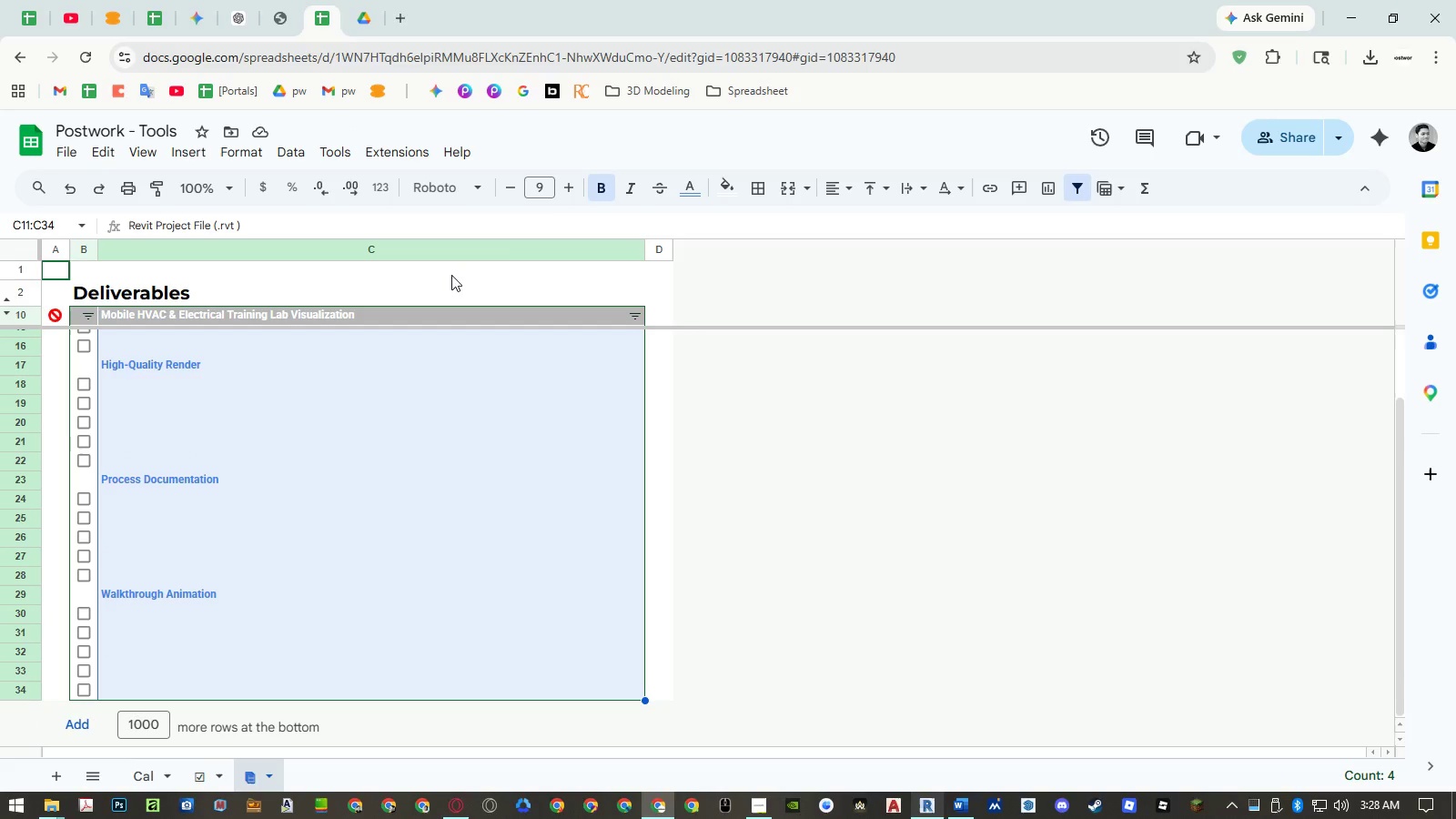 
double_click([946, 218])
 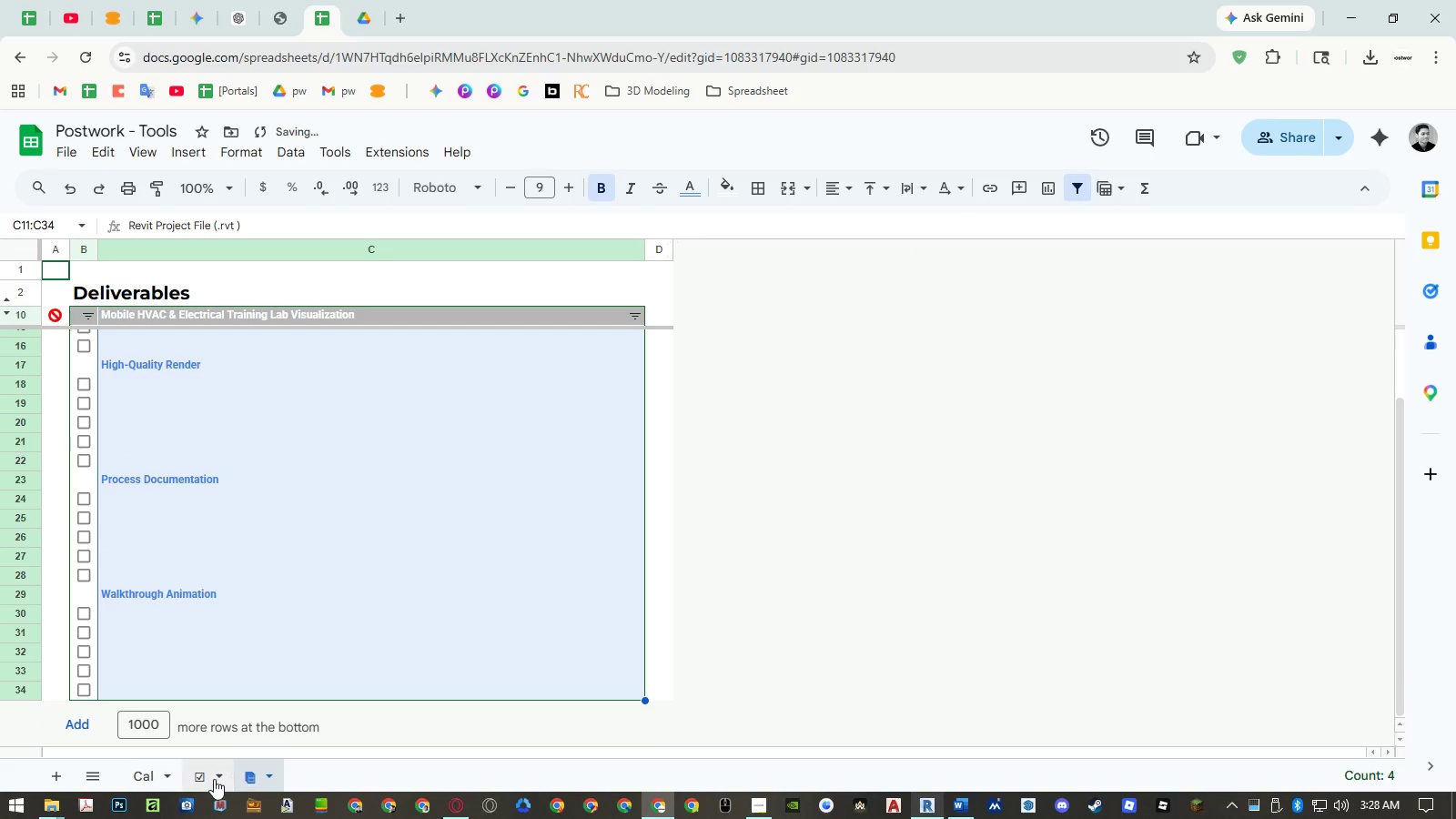 
left_click([213, 779])
 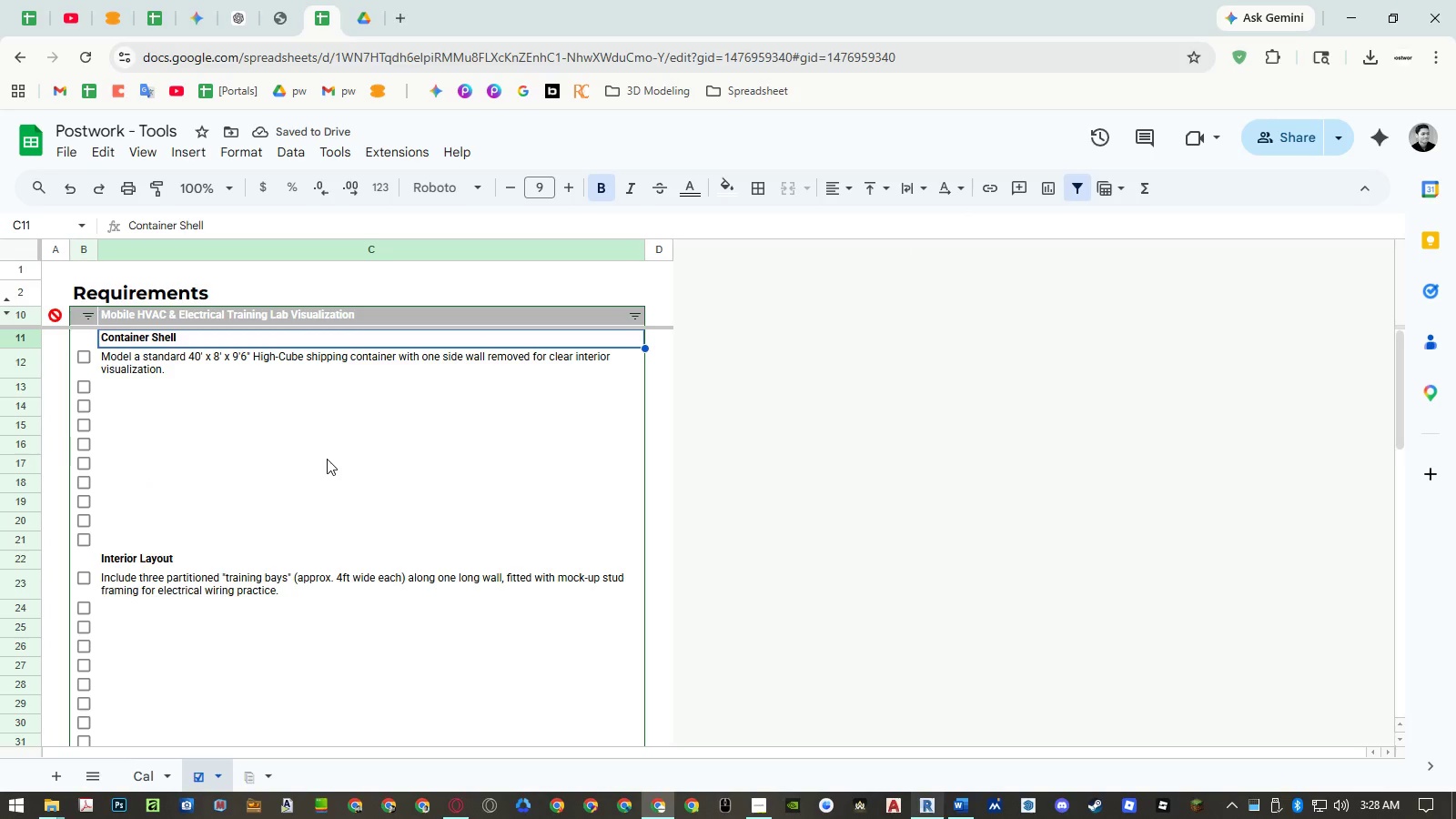 
scroll: coordinate [325, 460], scroll_direction: down, amount: 5.0
 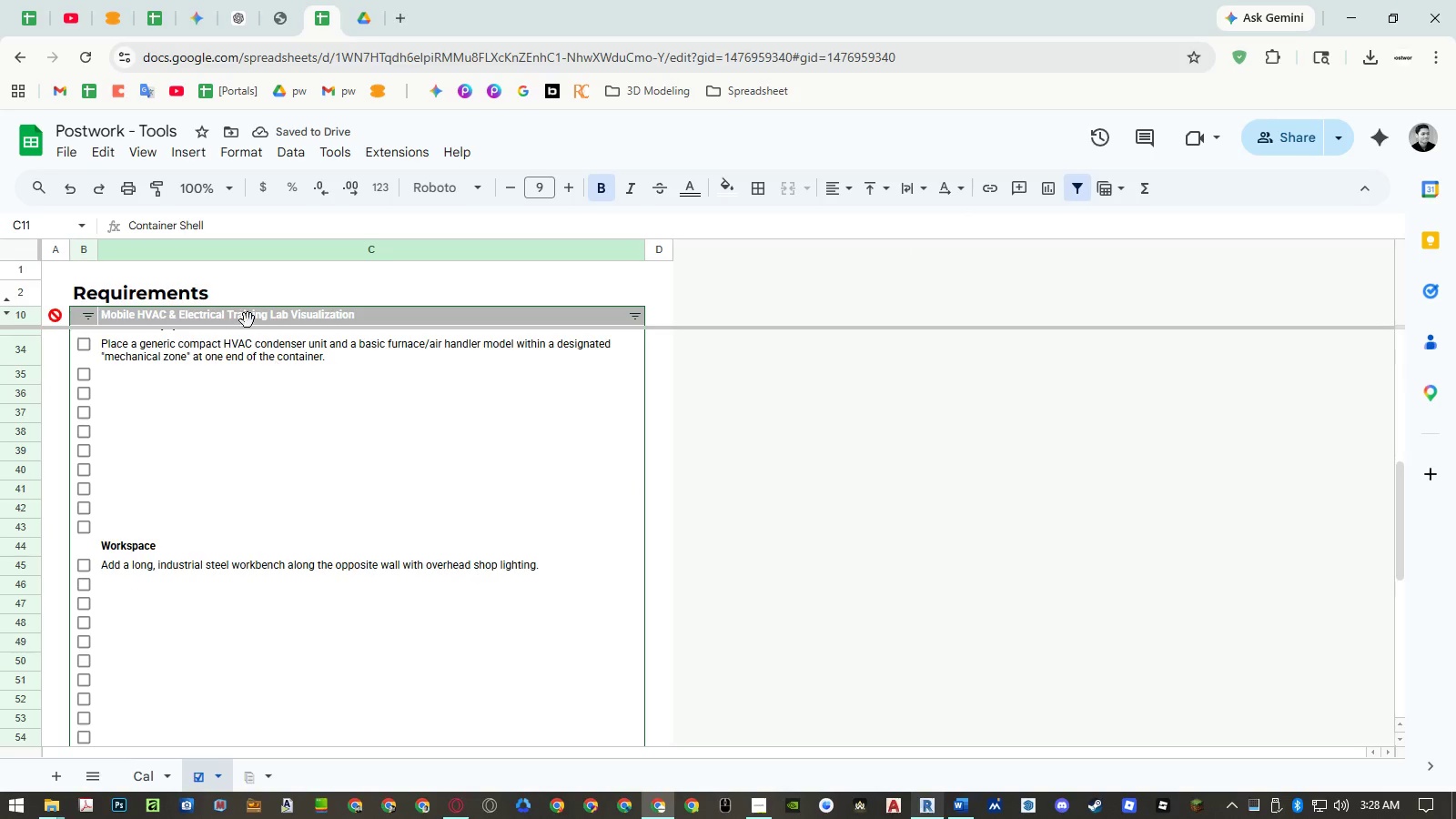 
double_click([245, 316])
 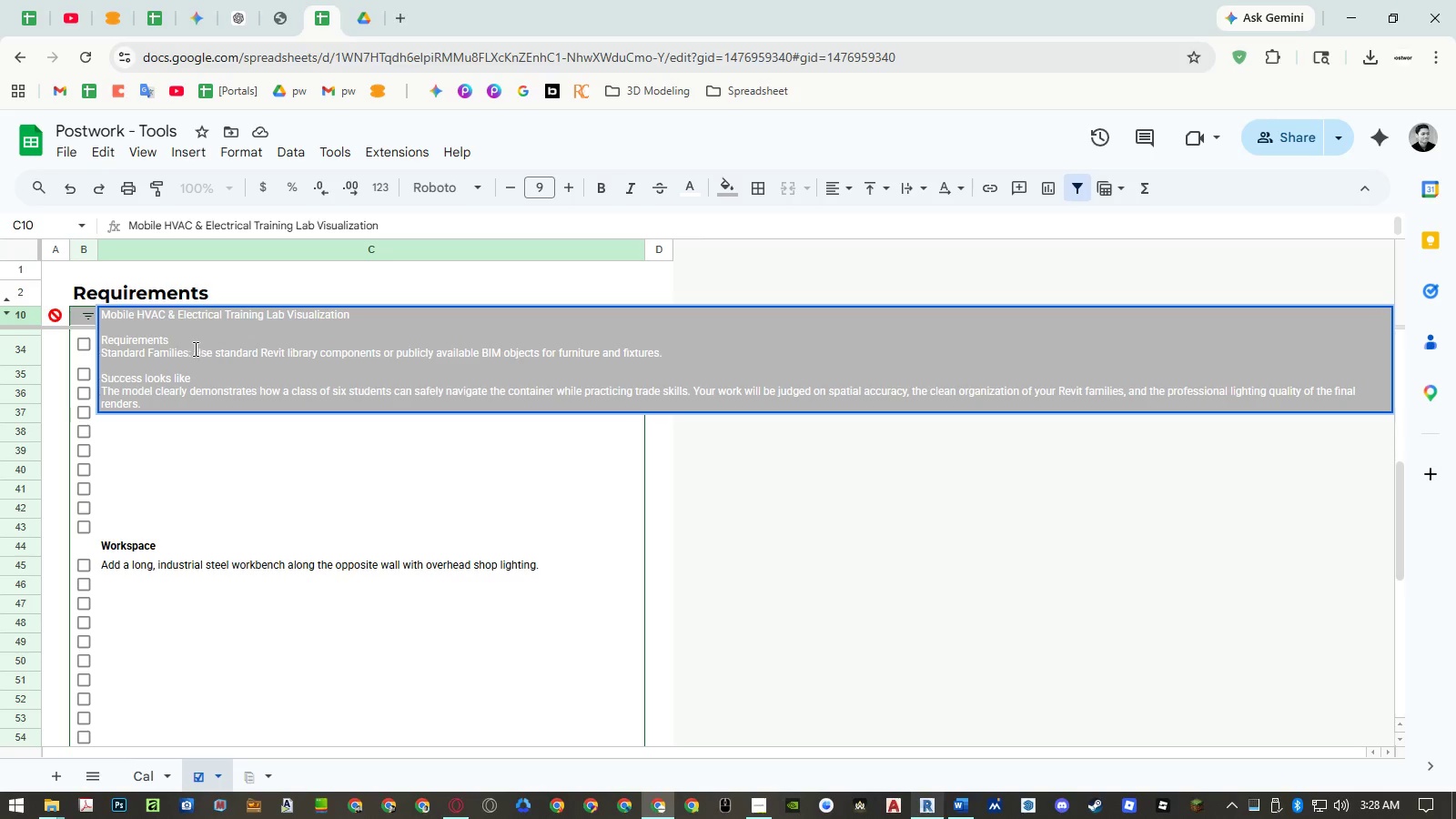 
double_click([193, 349])
 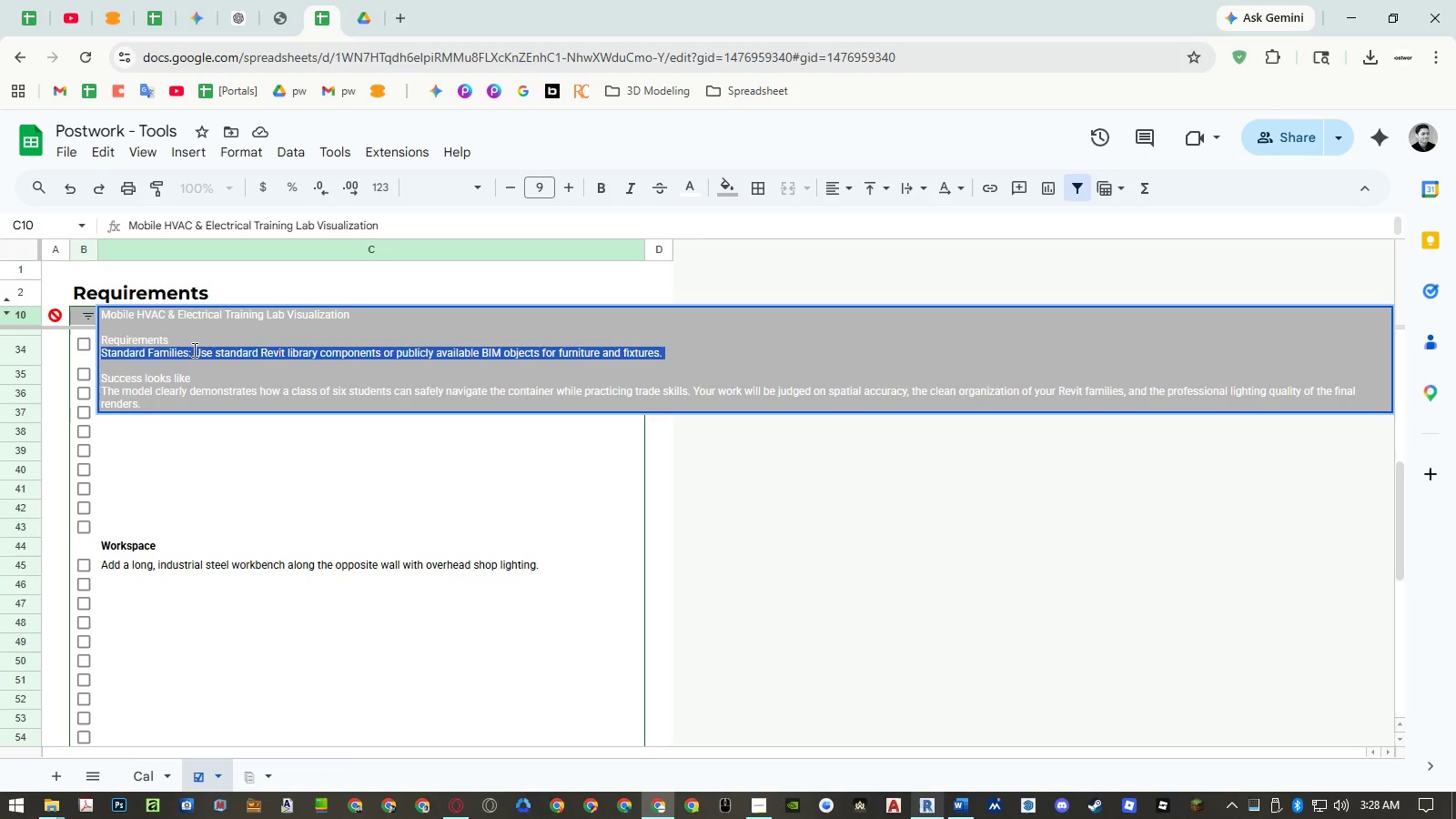 
triple_click([193, 349])
 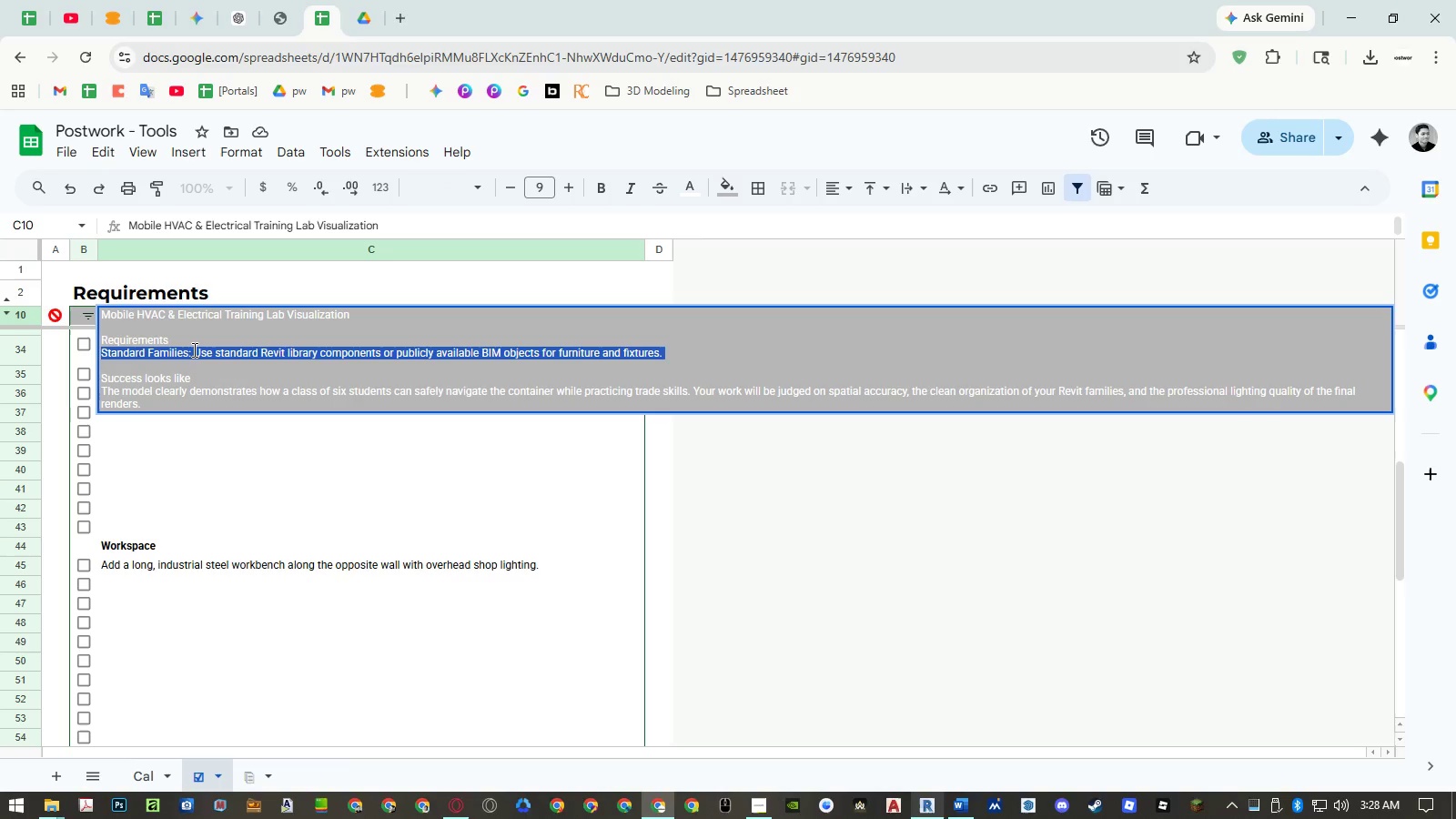 
key(Control+X)
 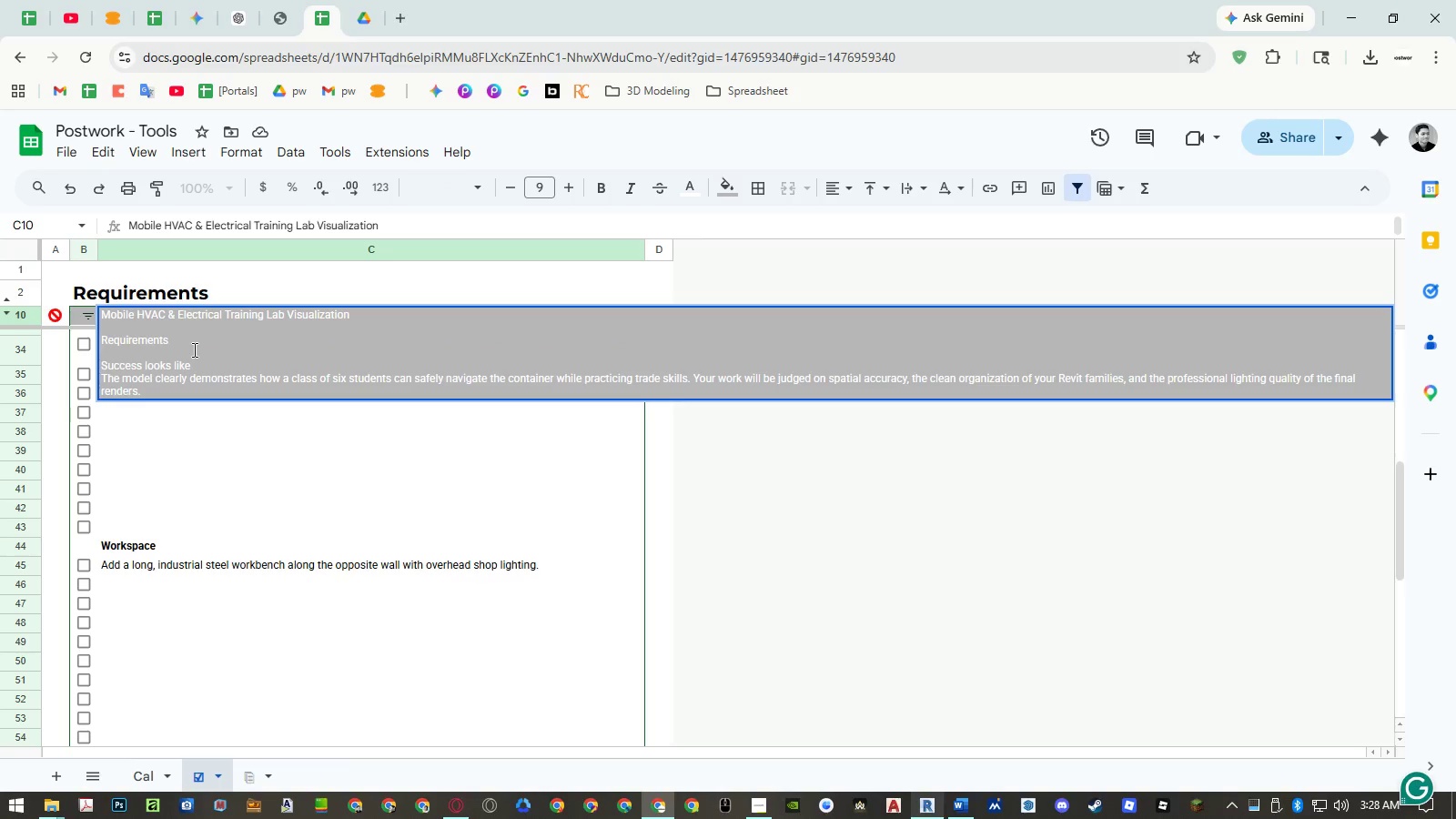 
key(Enter)
 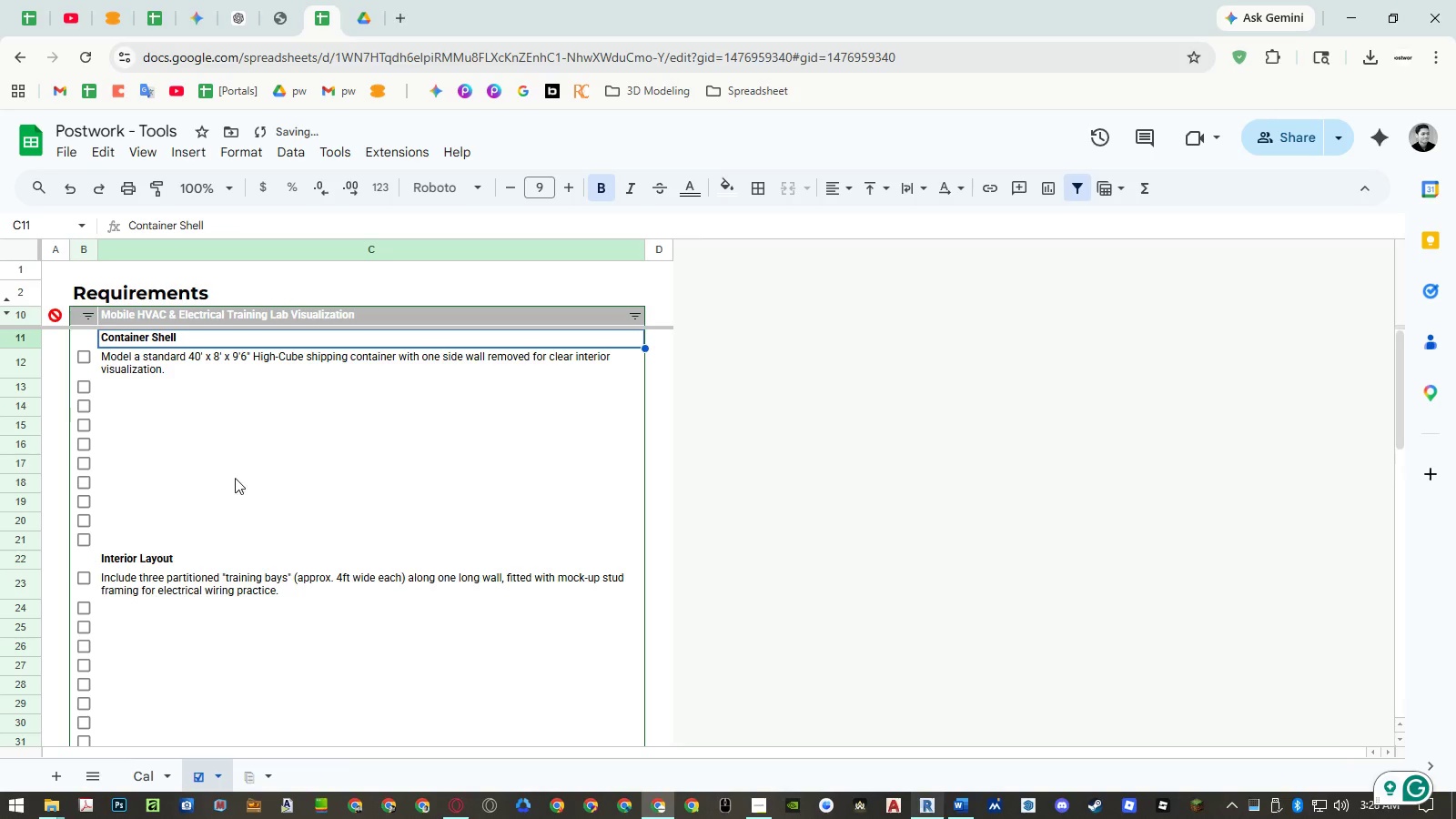 
scroll: coordinate [259, 488], scroll_direction: down, amount: 8.0
 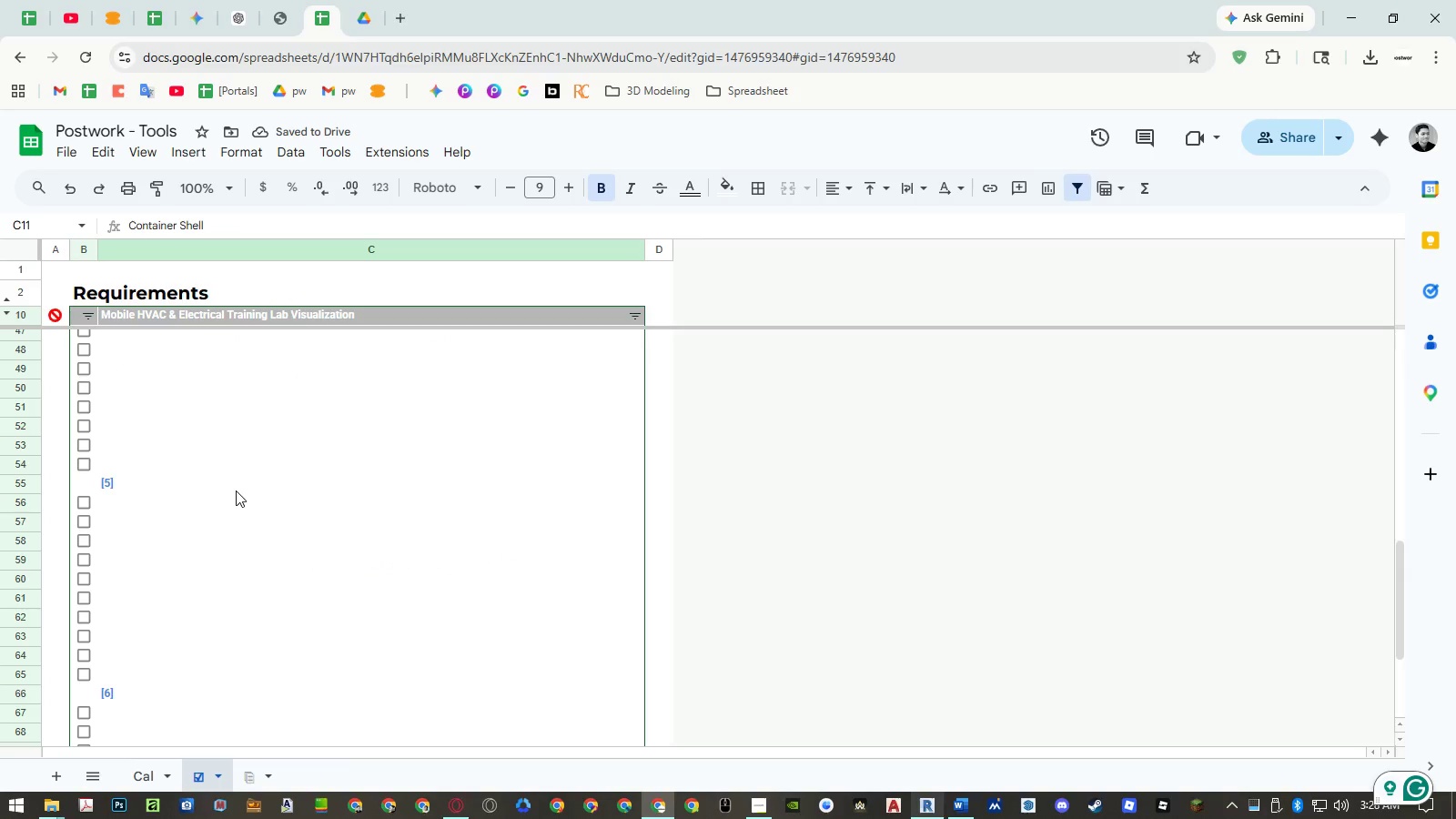 
left_click([229, 485])
 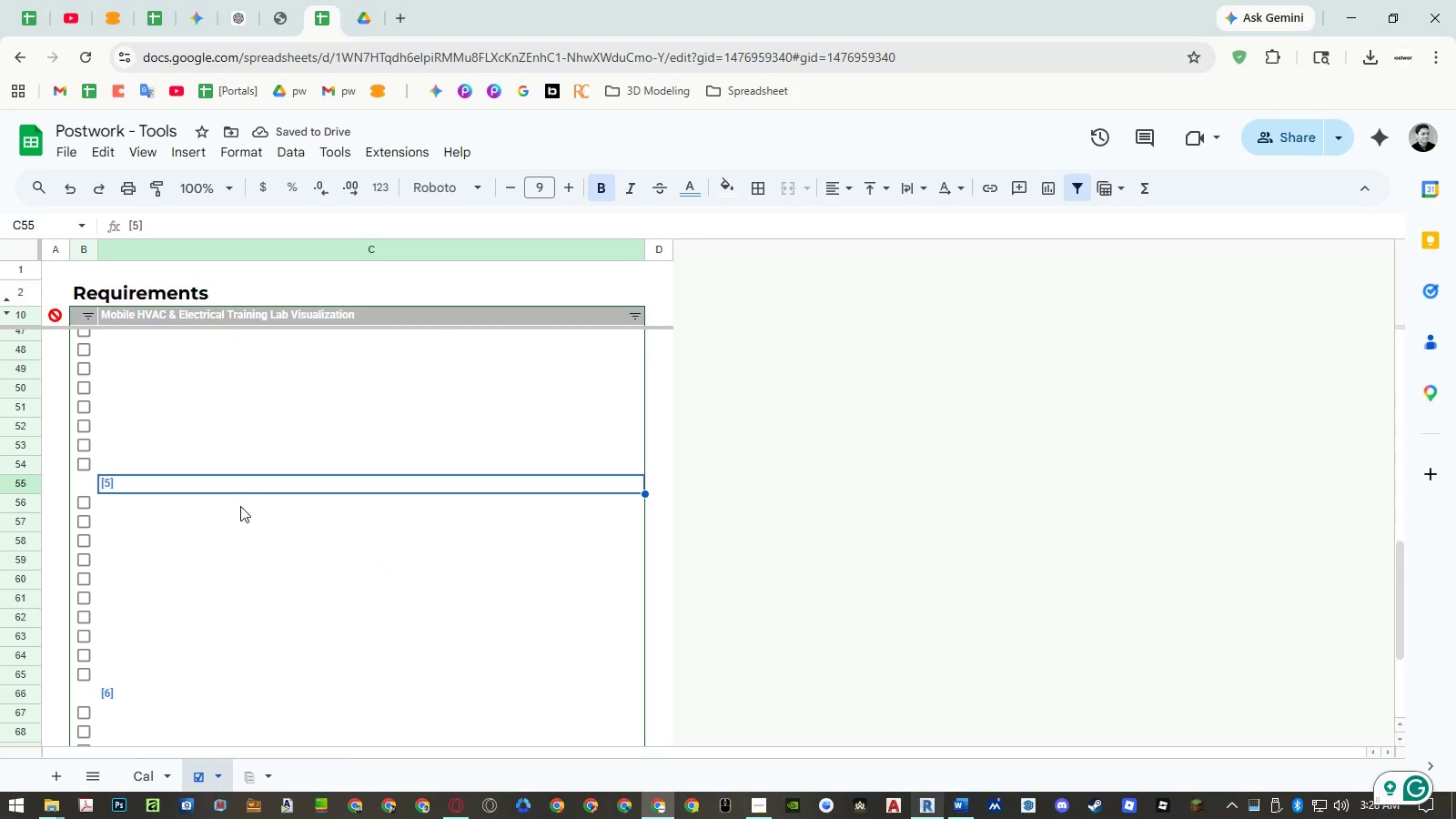 
key(Control+ControlLeft)
 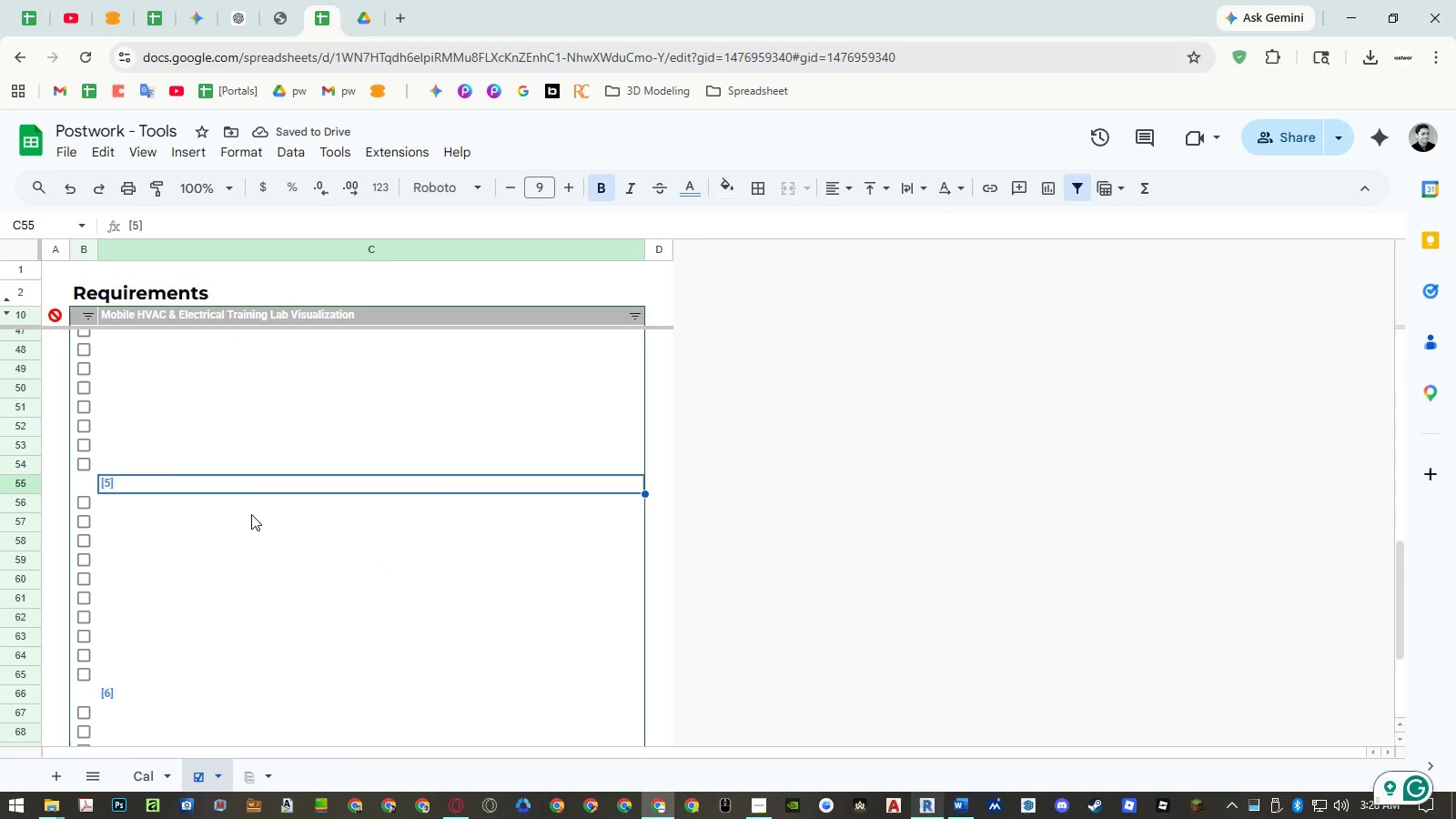 
key(Control+Shift+ShiftLeft)
 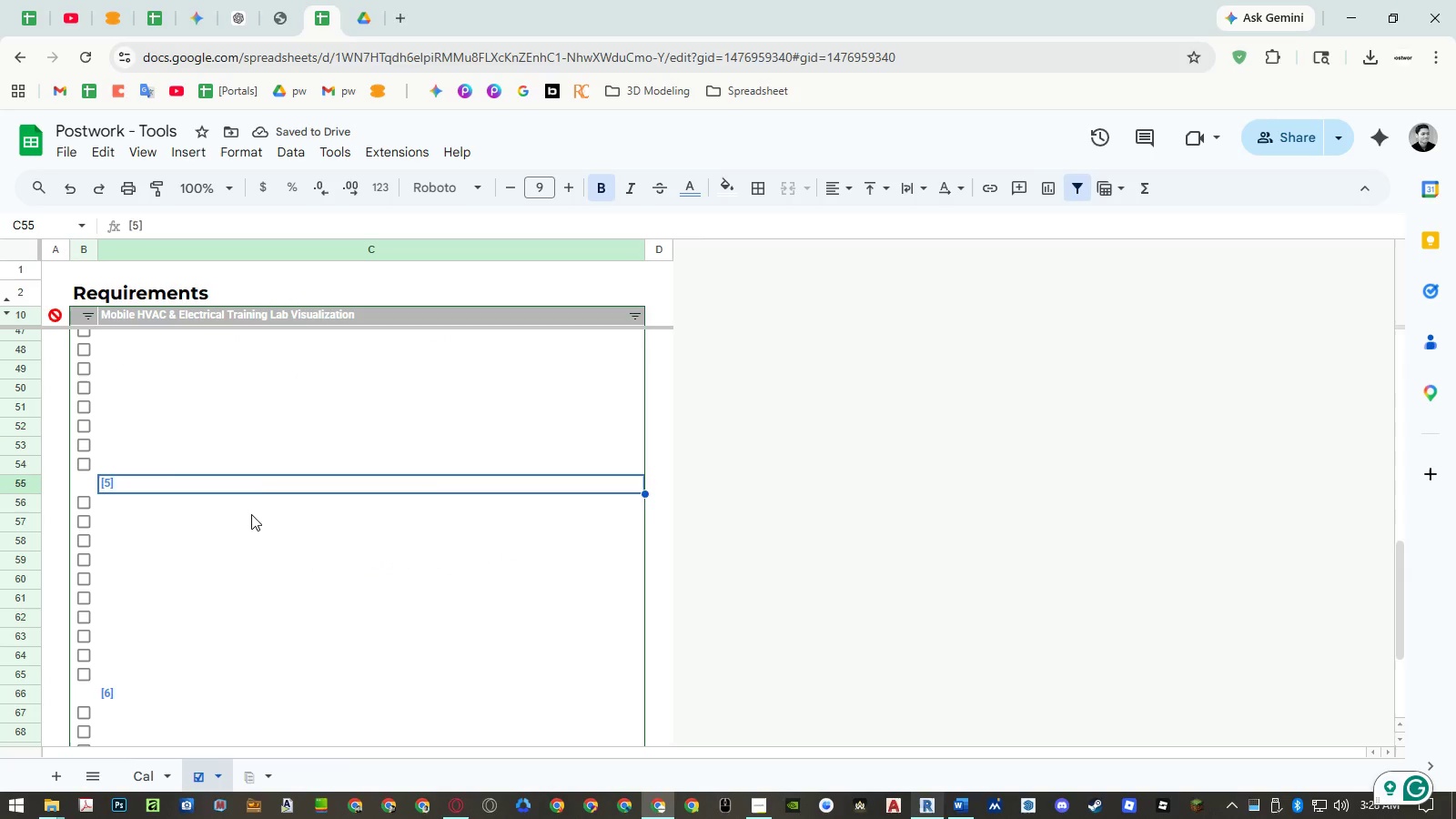 
key(Control+Shift+V)
 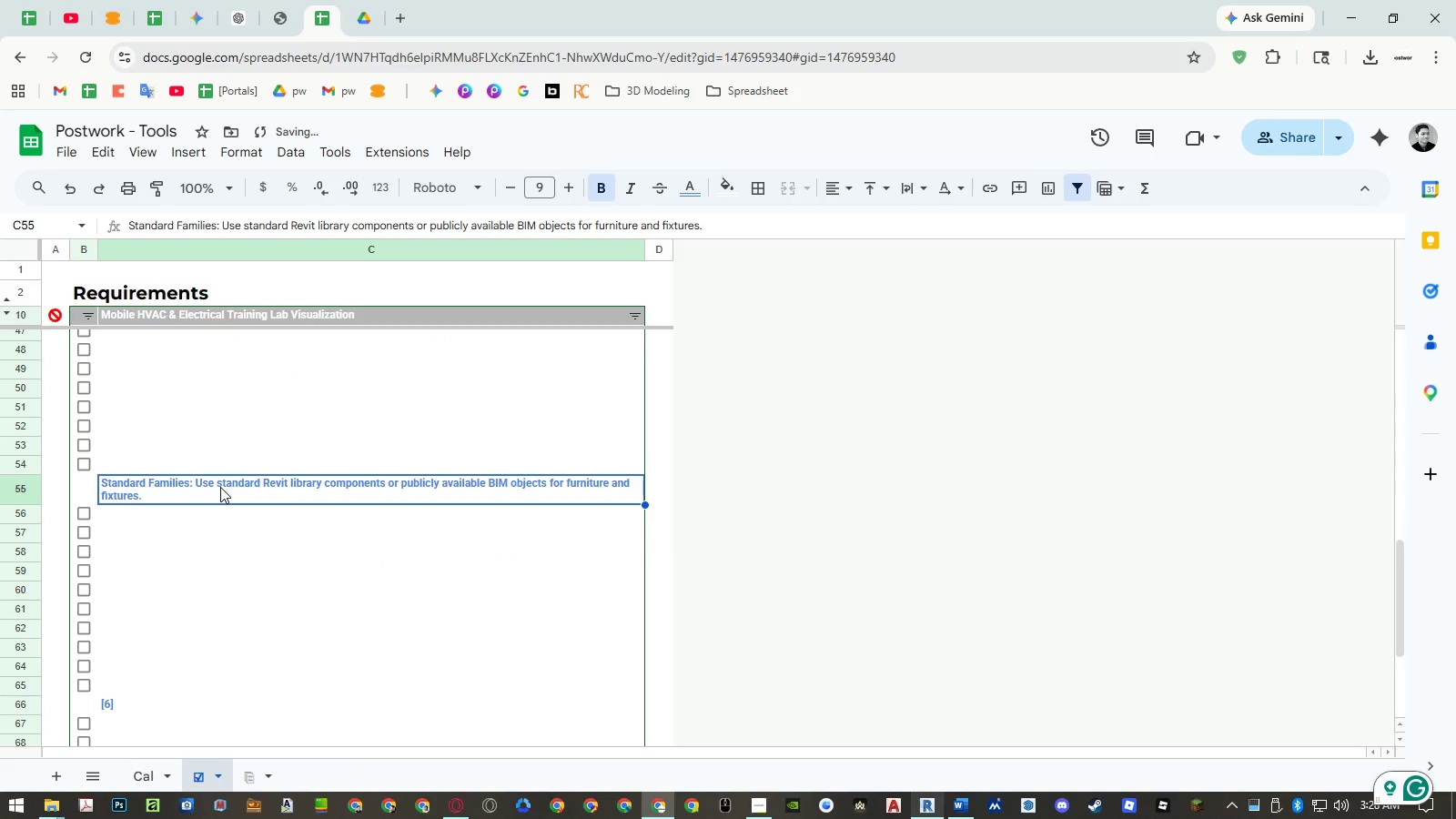 
double_click([220, 487])
 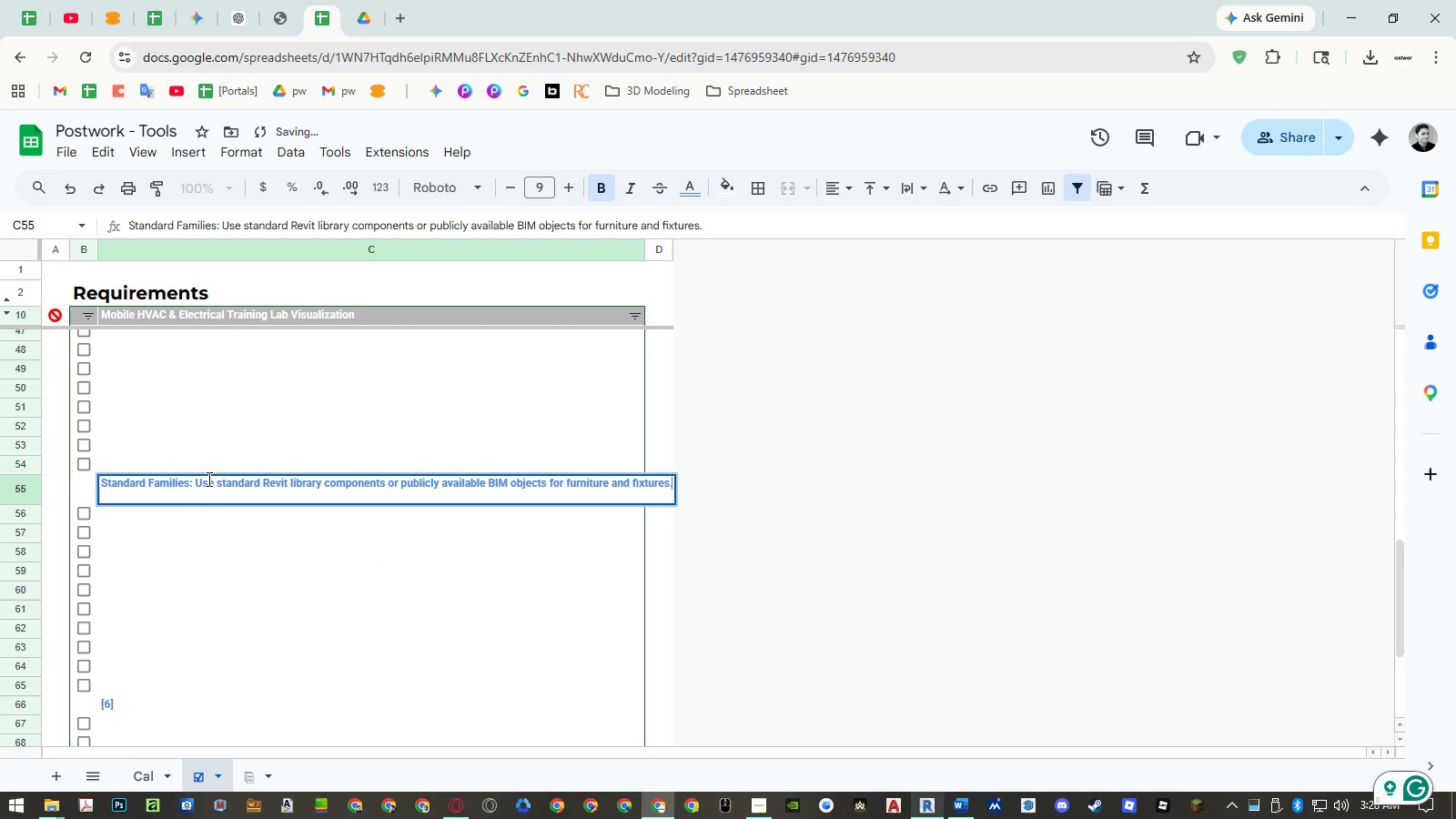 
triple_click([207, 478])
 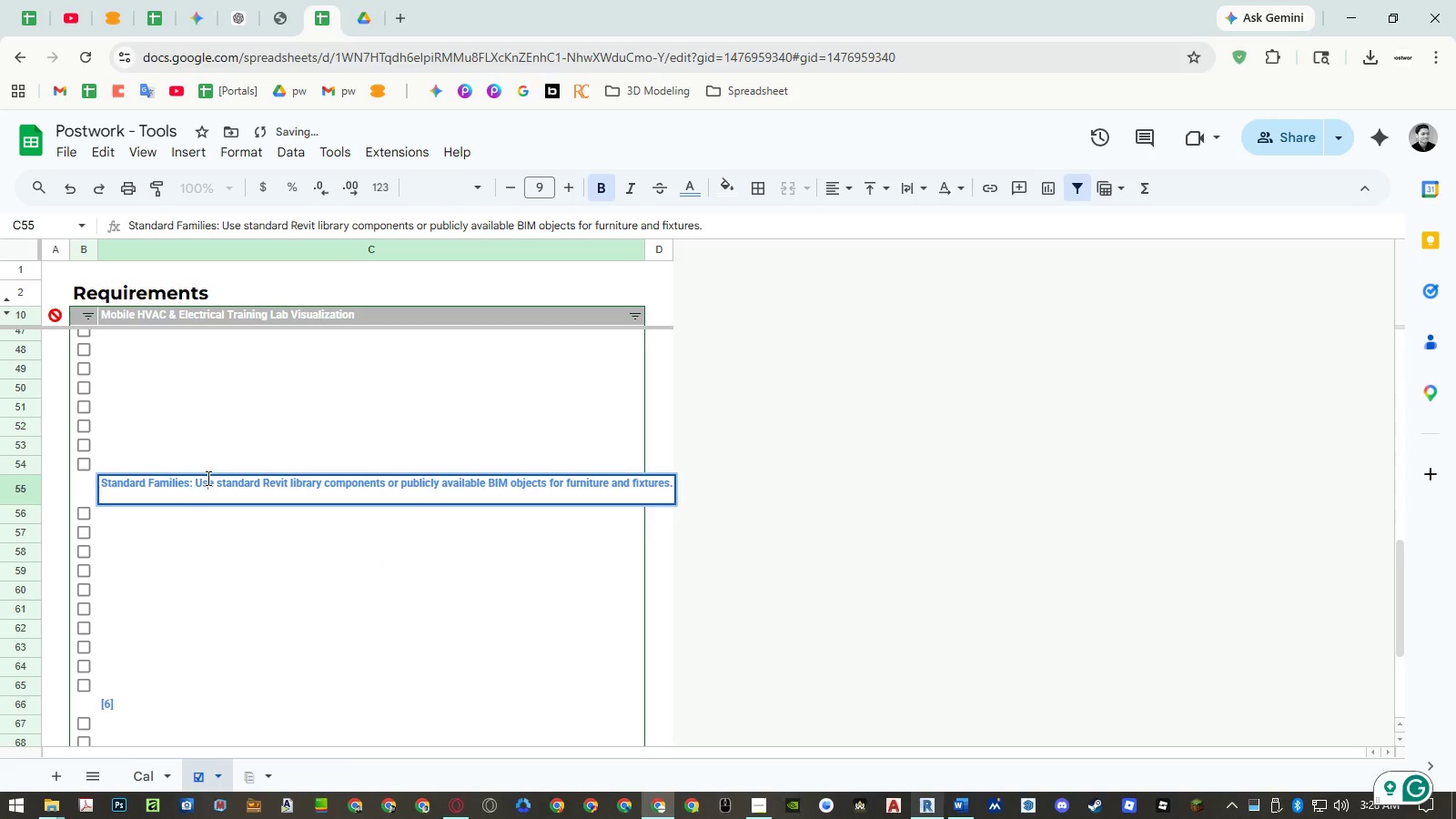 
left_click_drag(start_coordinate=[207, 478], to_coordinate=[853, 471])
 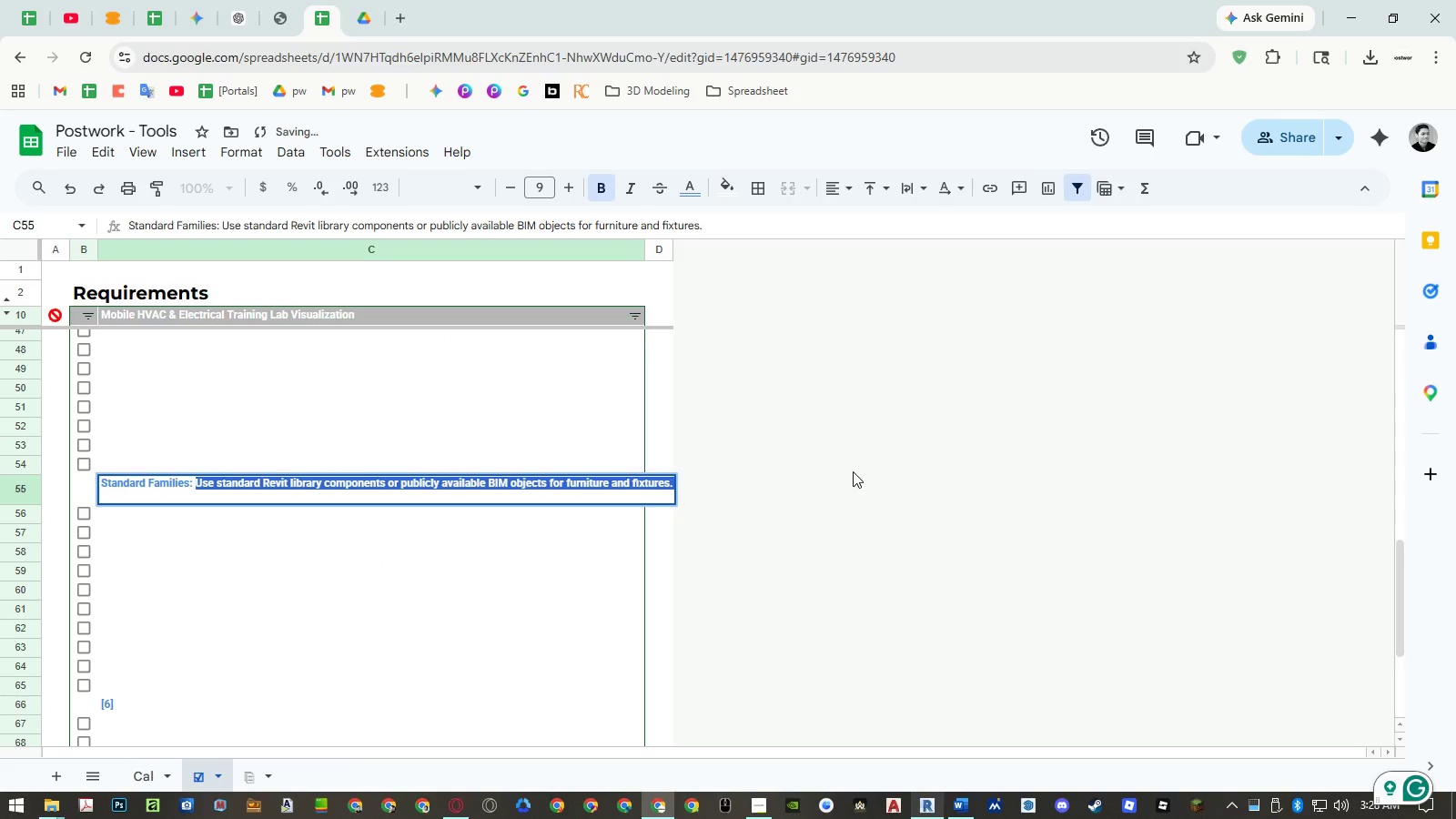 
key(Control+X)
 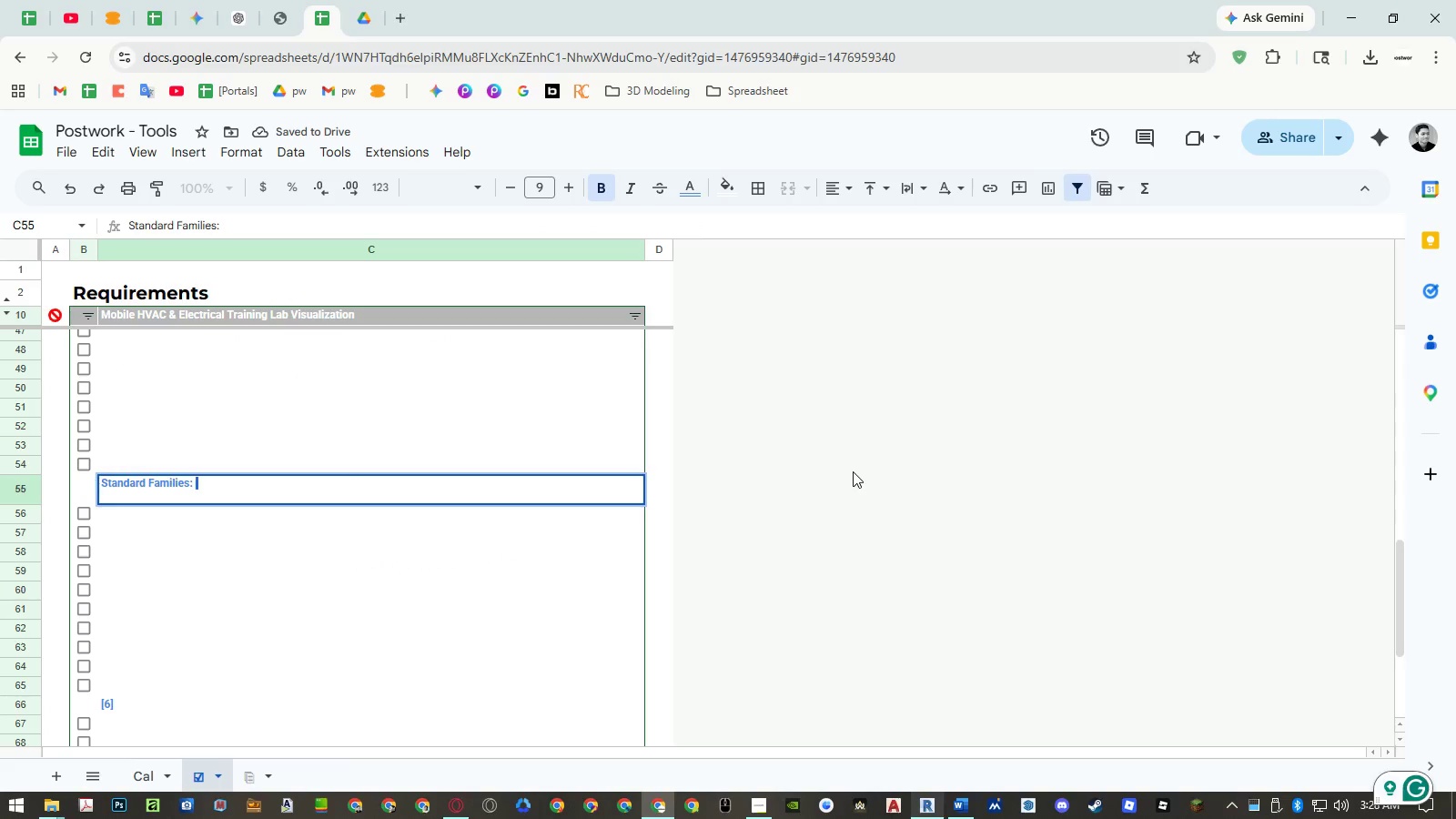 
key(Backspace)
 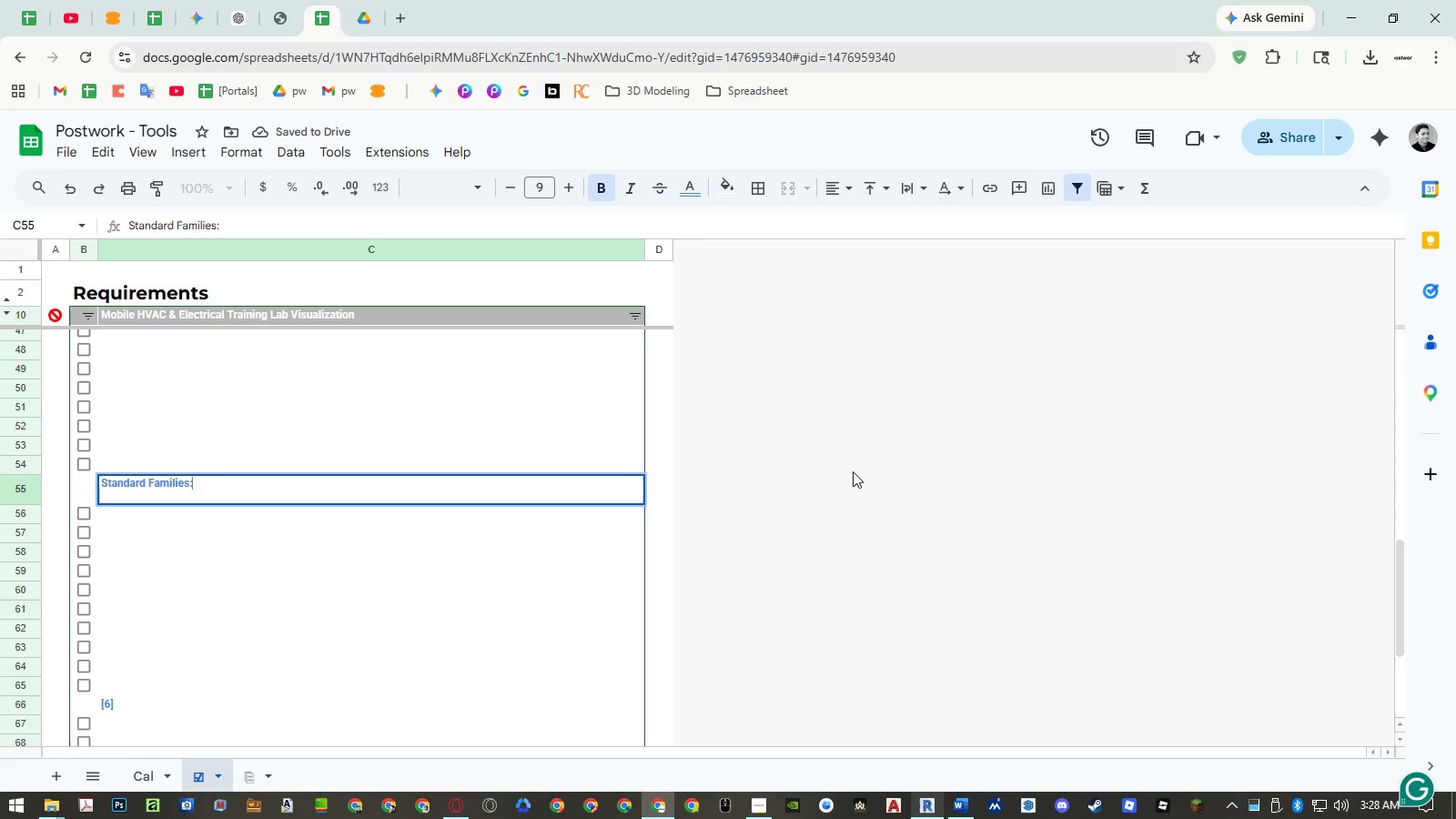 
key(Backspace)
 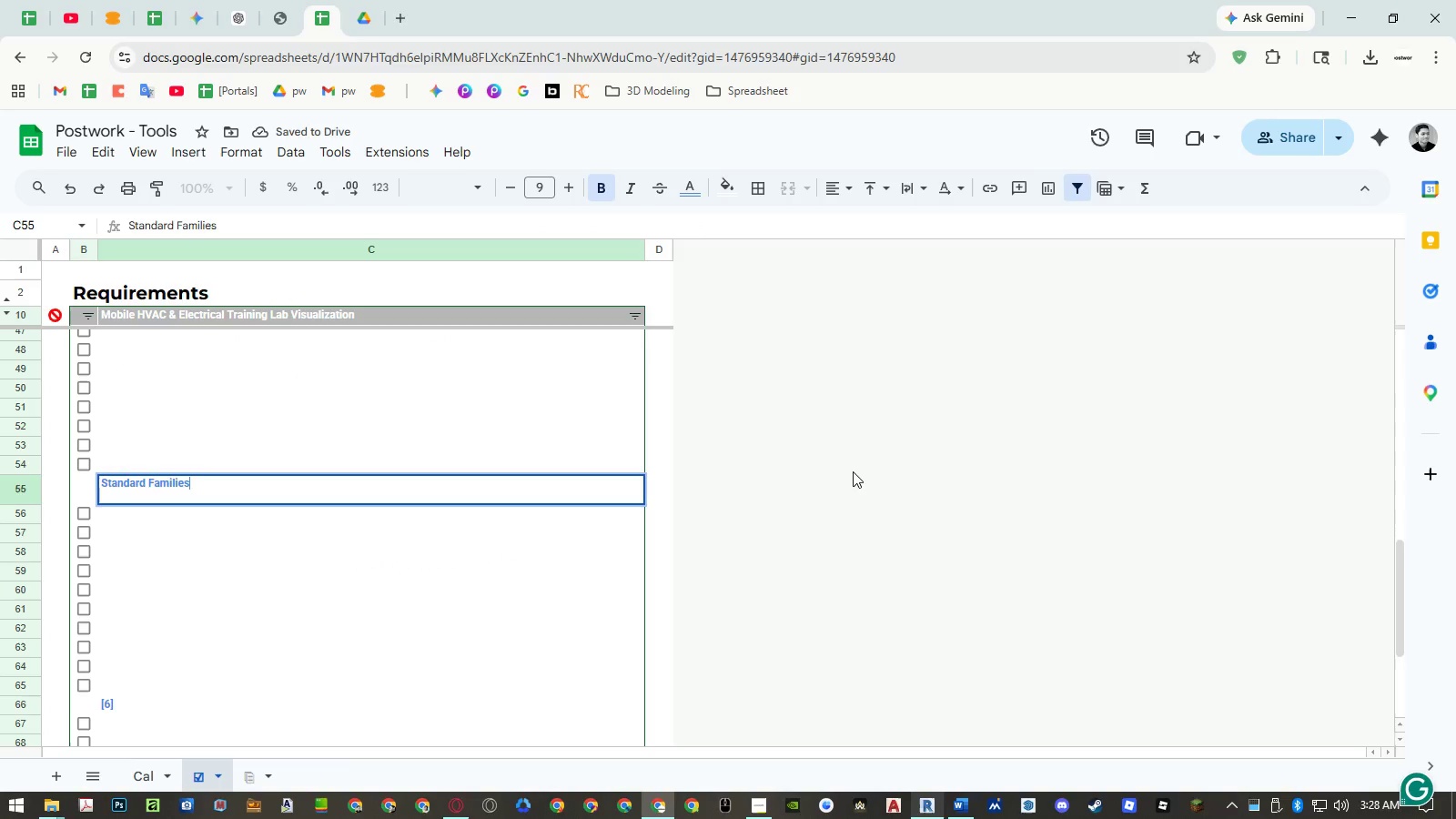 
key(Enter)
 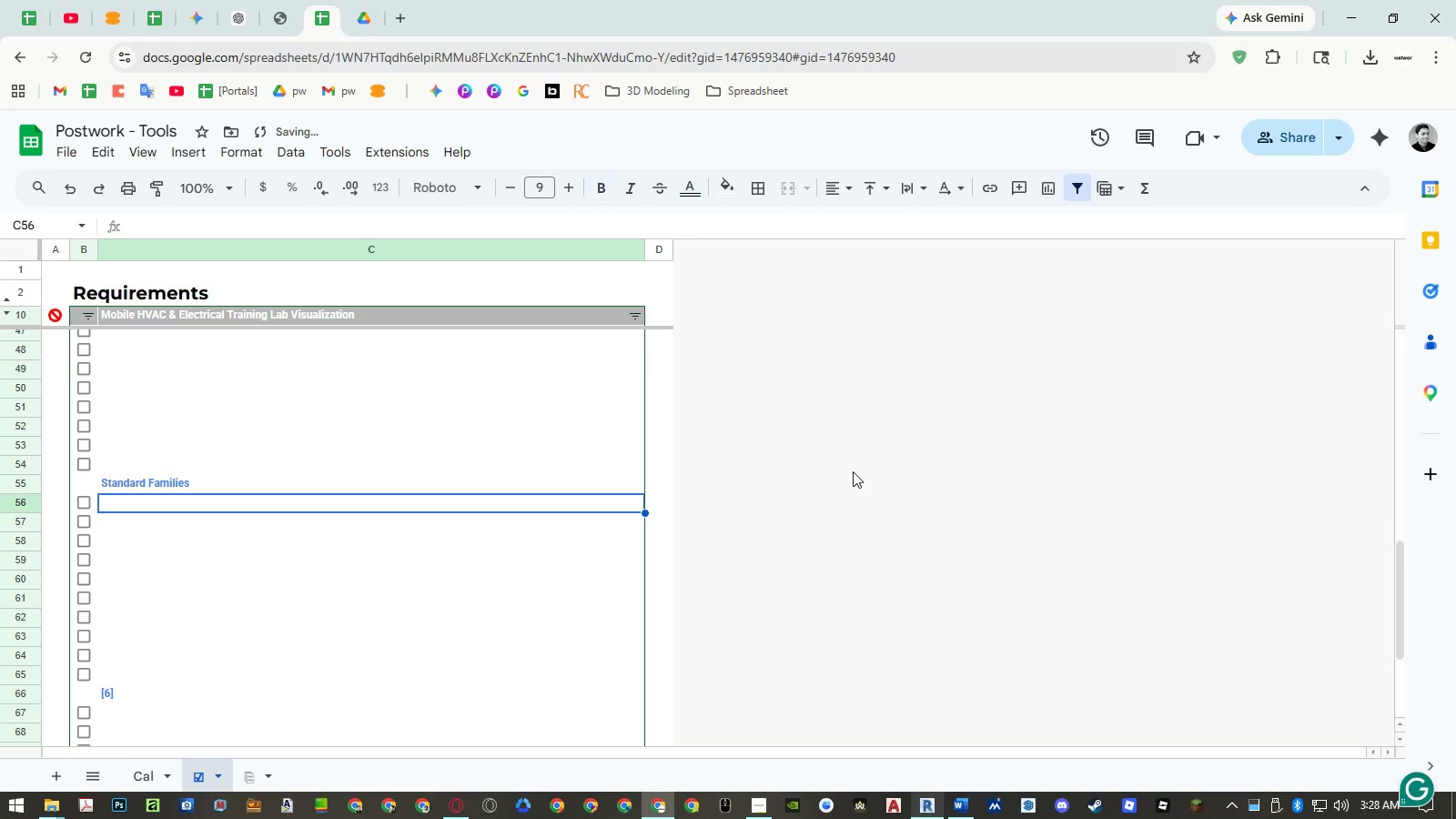 
key(Control+Shift+V)
 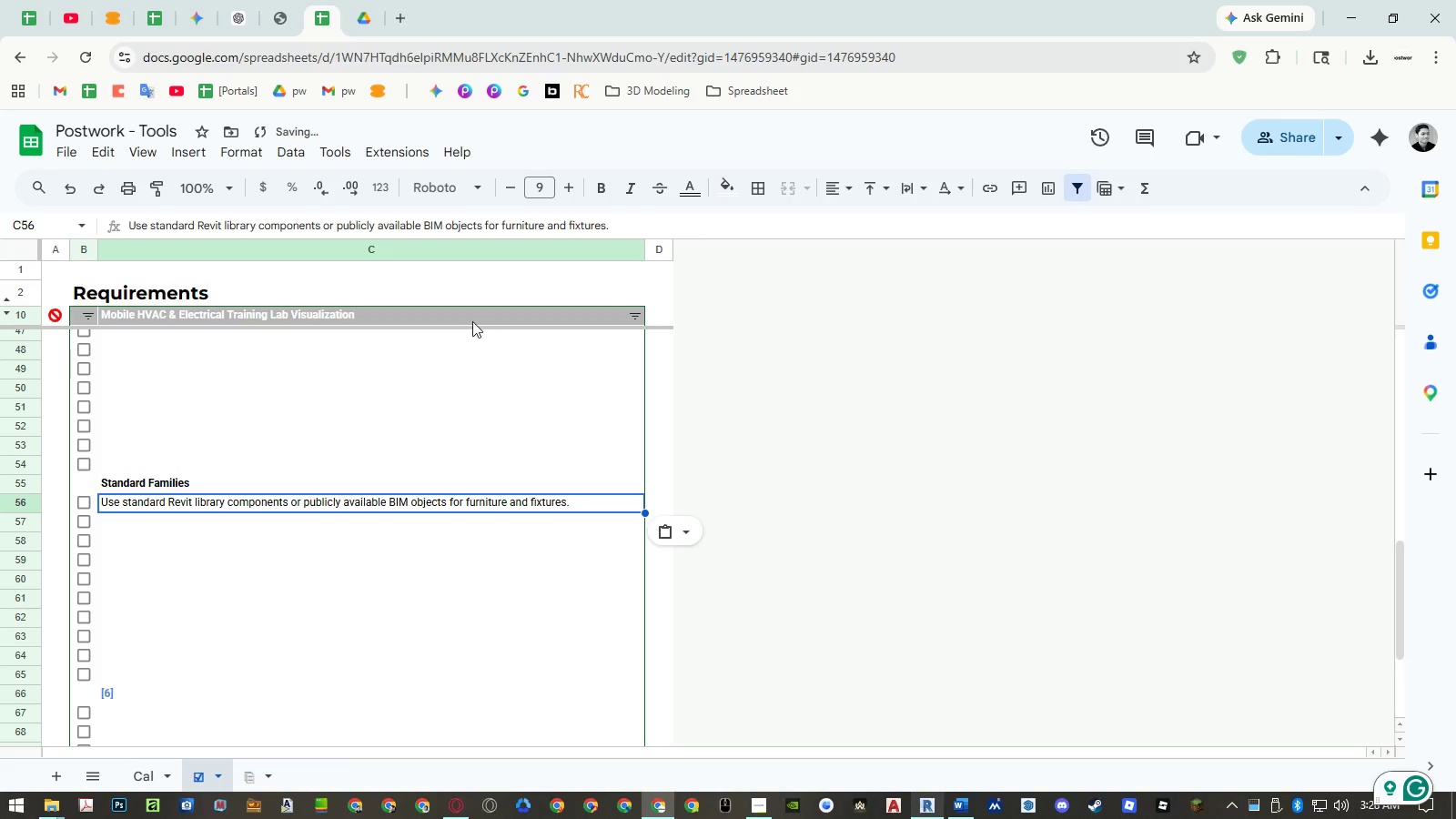 
double_click([472, 321])
 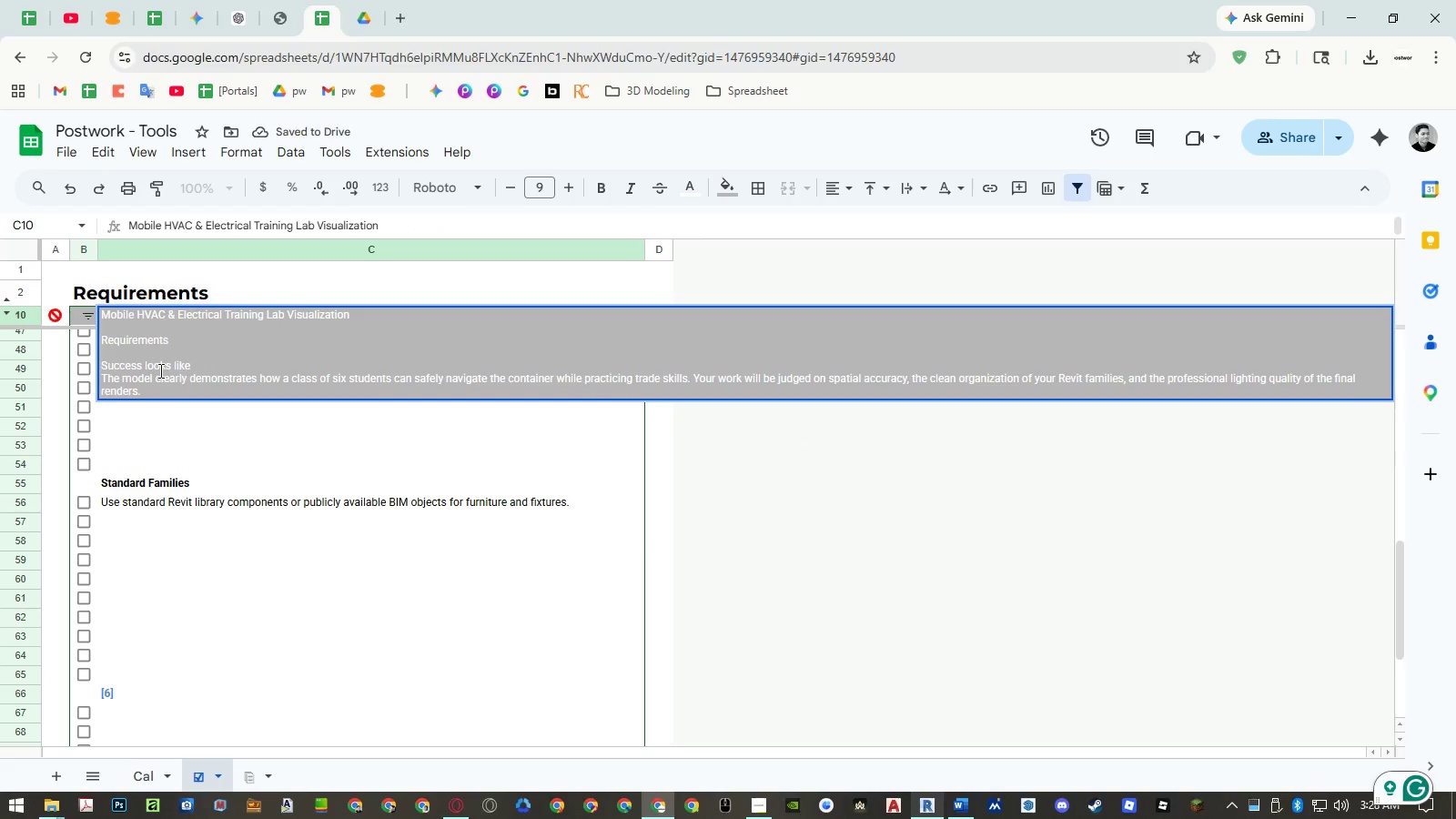 
double_click([157, 369])
 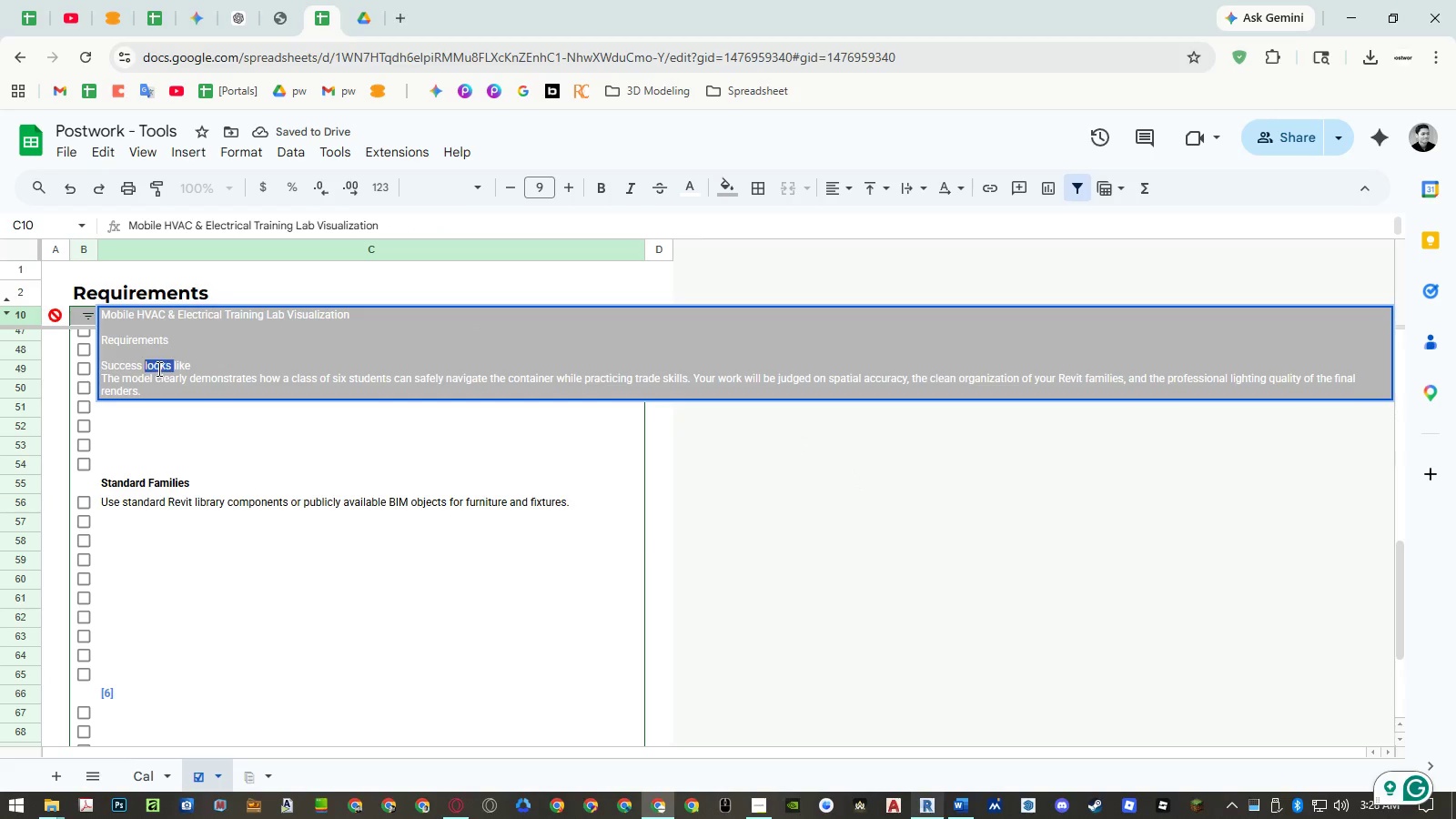 
triple_click([157, 369])
 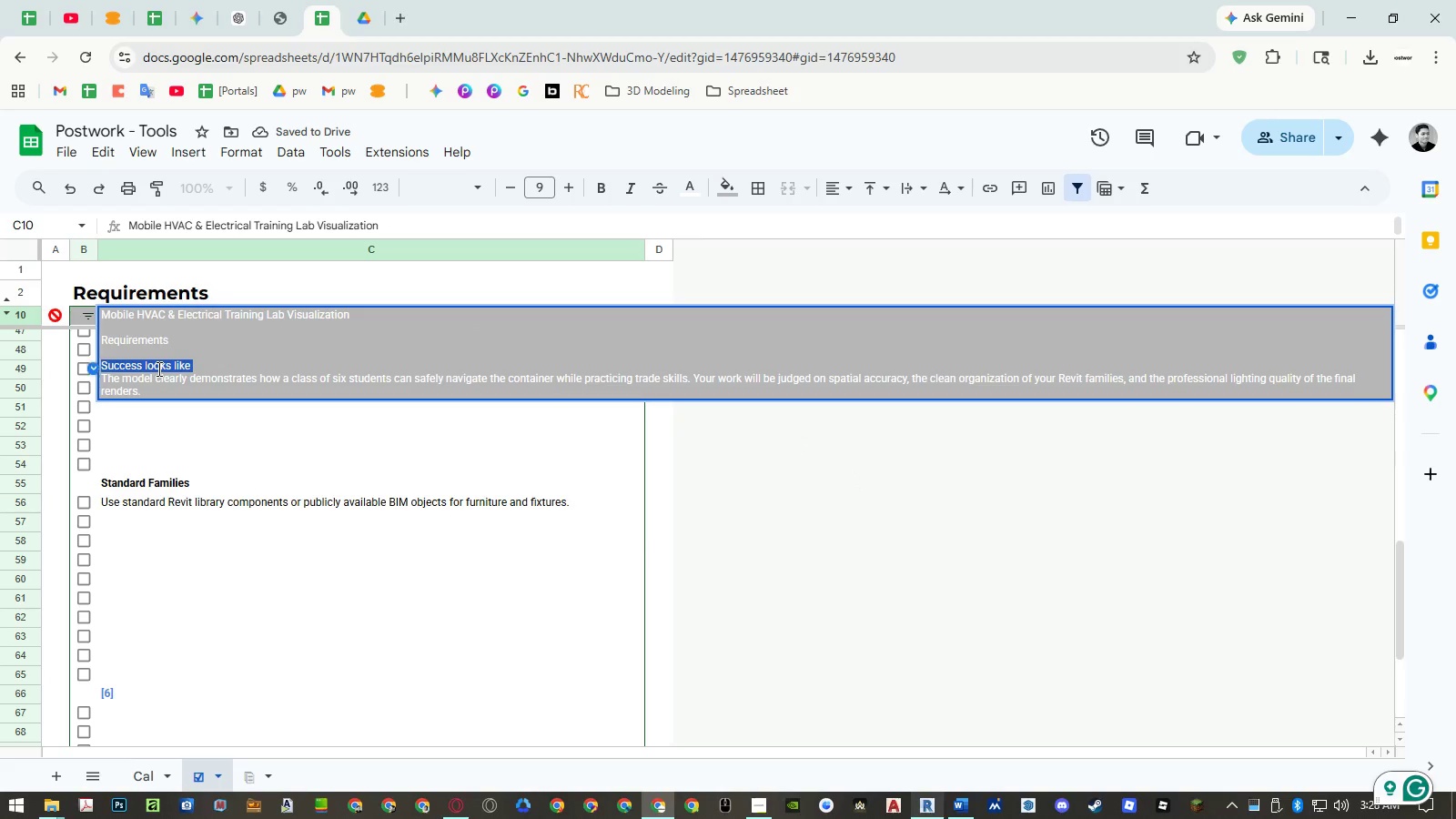 
key(Control+X)
 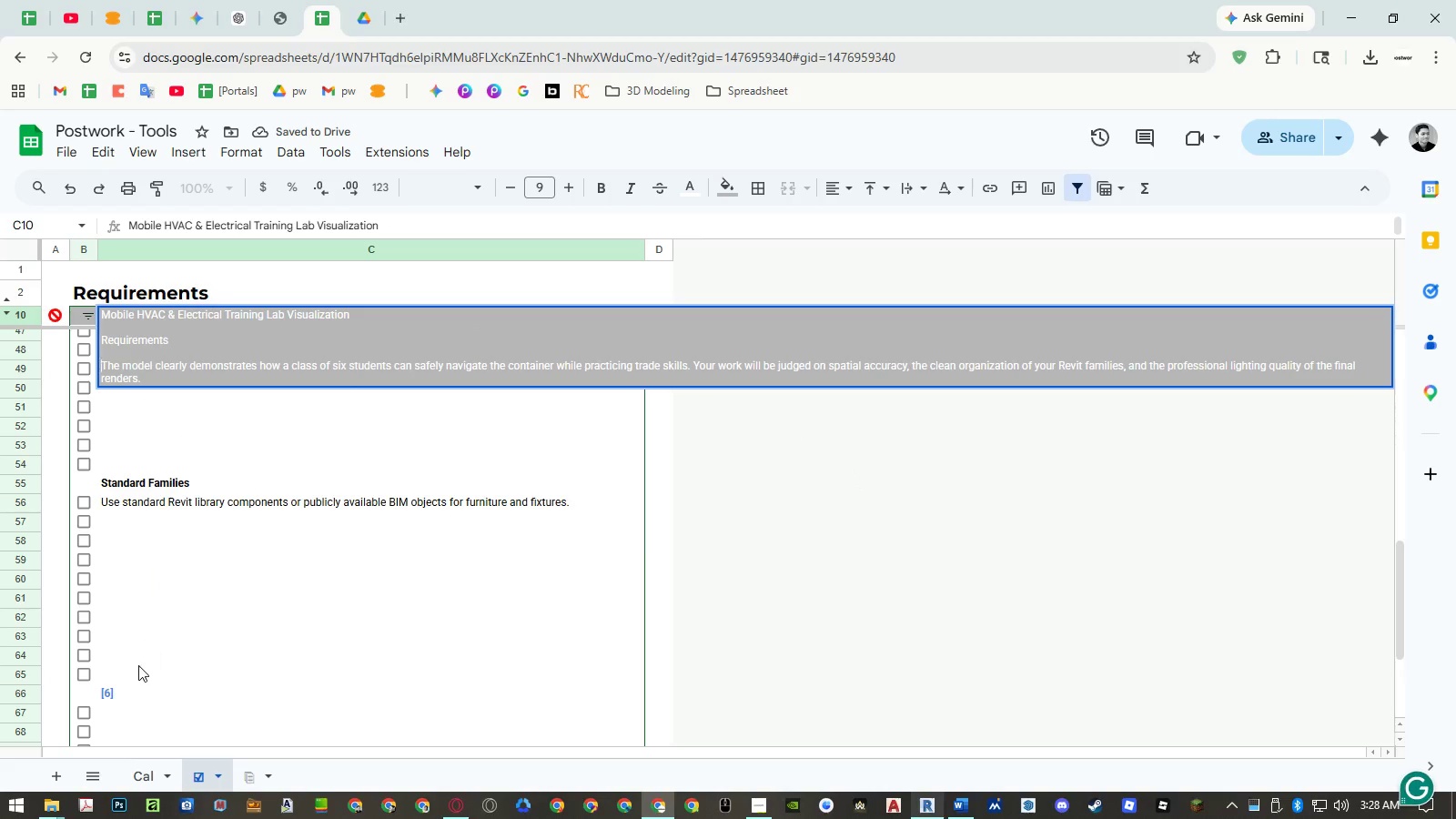 
left_click([124, 697])
 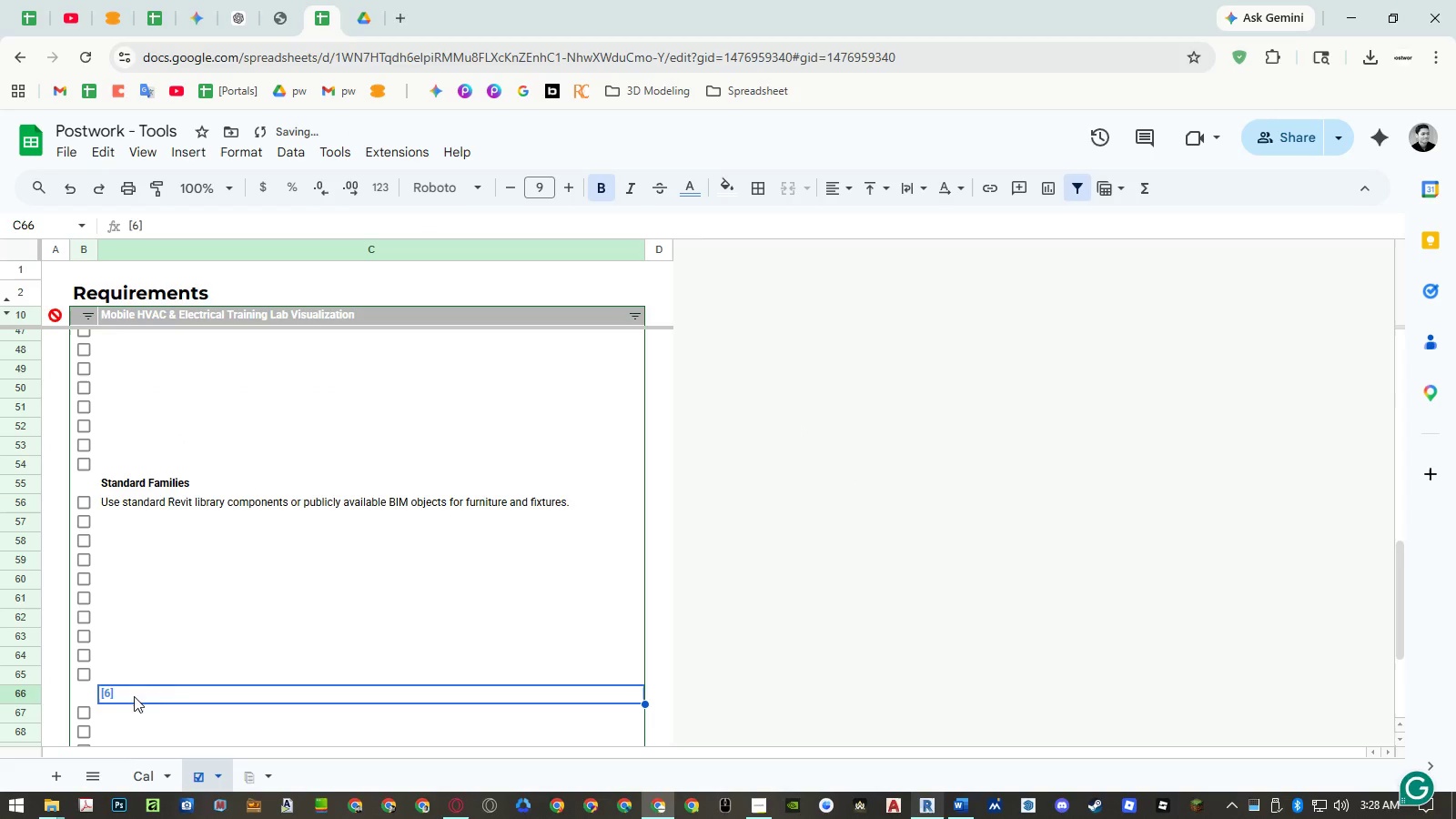 
key(Control+ControlLeft)
 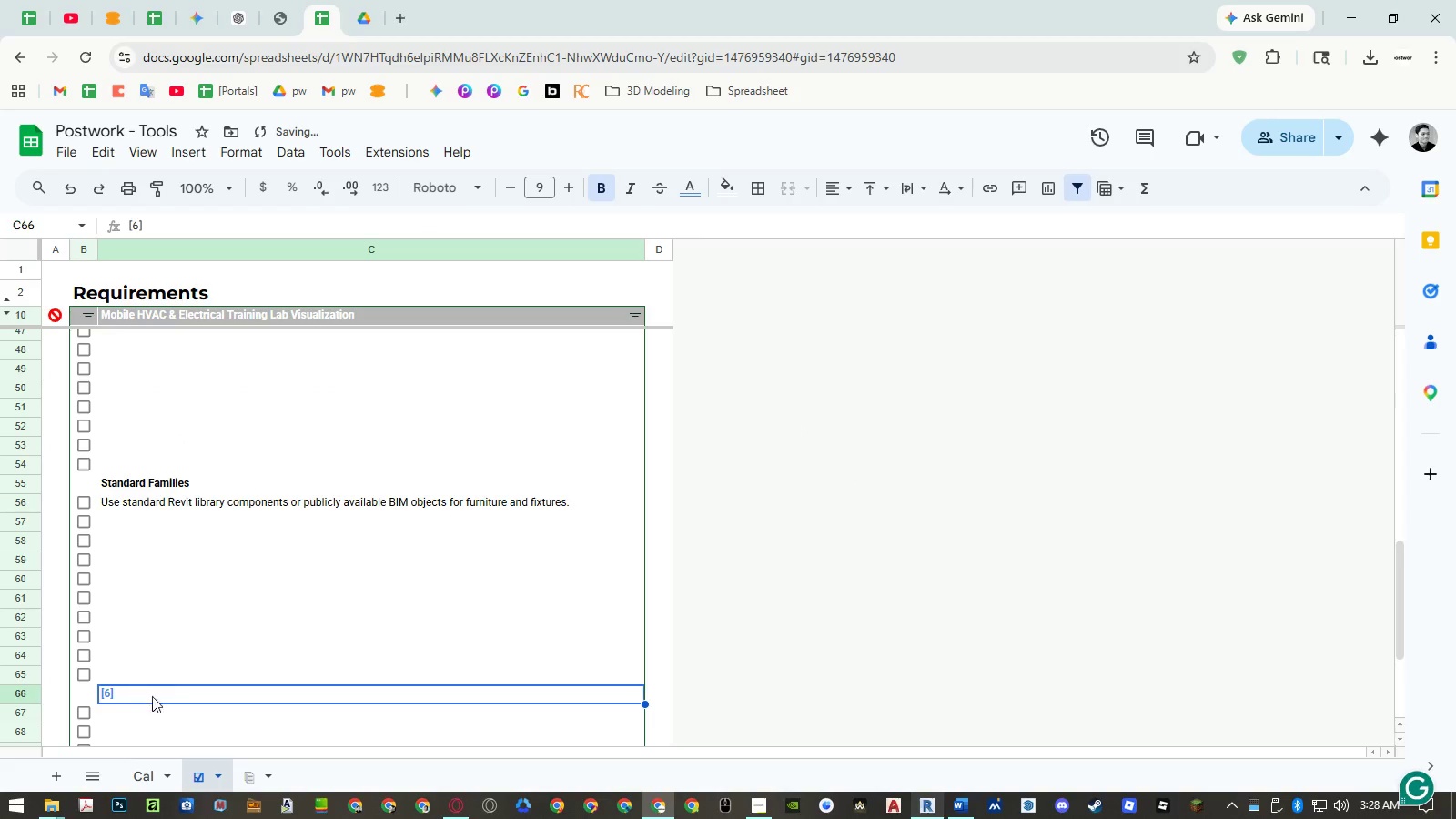 
key(Control+Shift+ShiftLeft)
 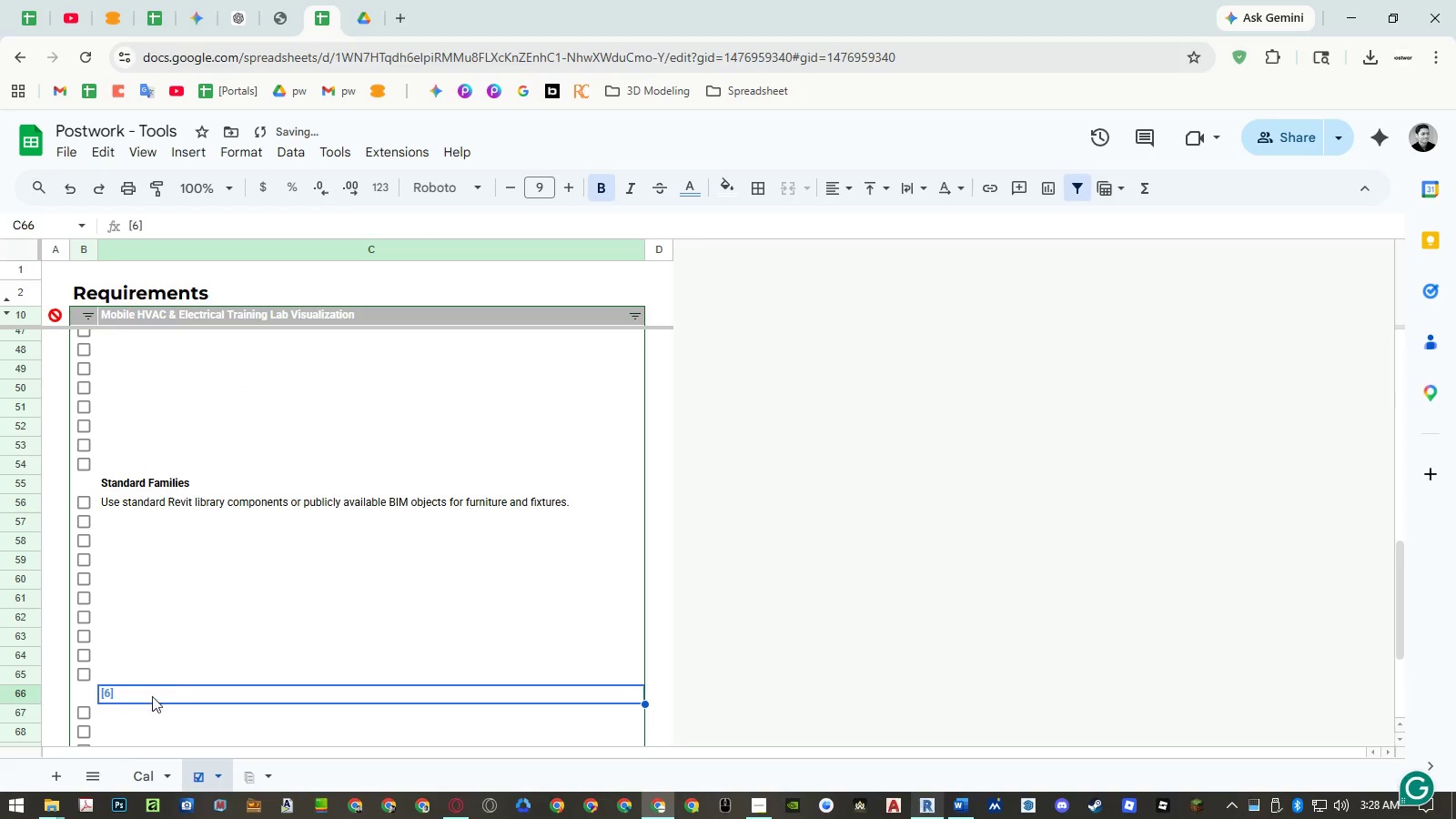 
key(Control+Shift+V)
 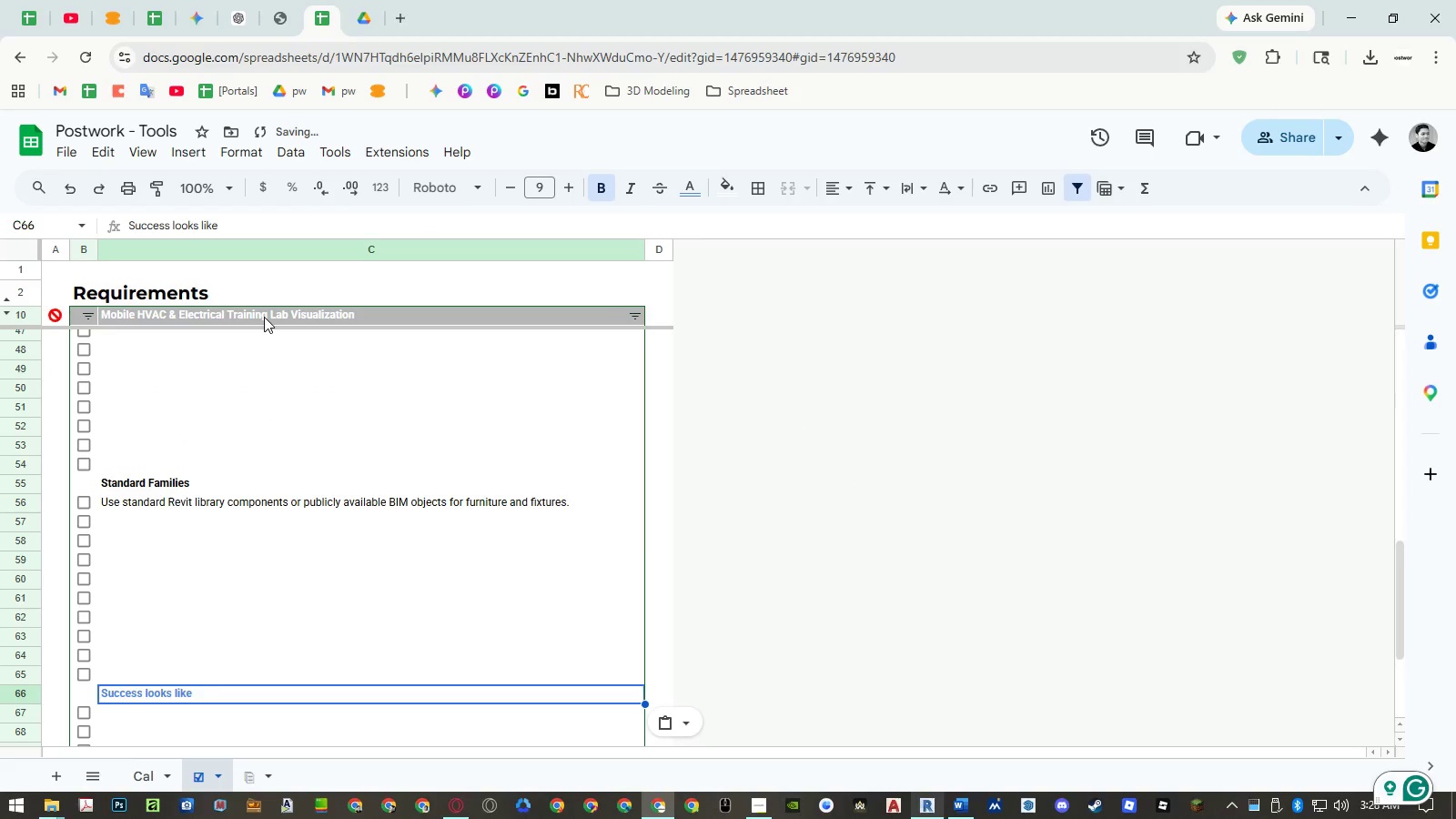 
double_click([264, 317])
 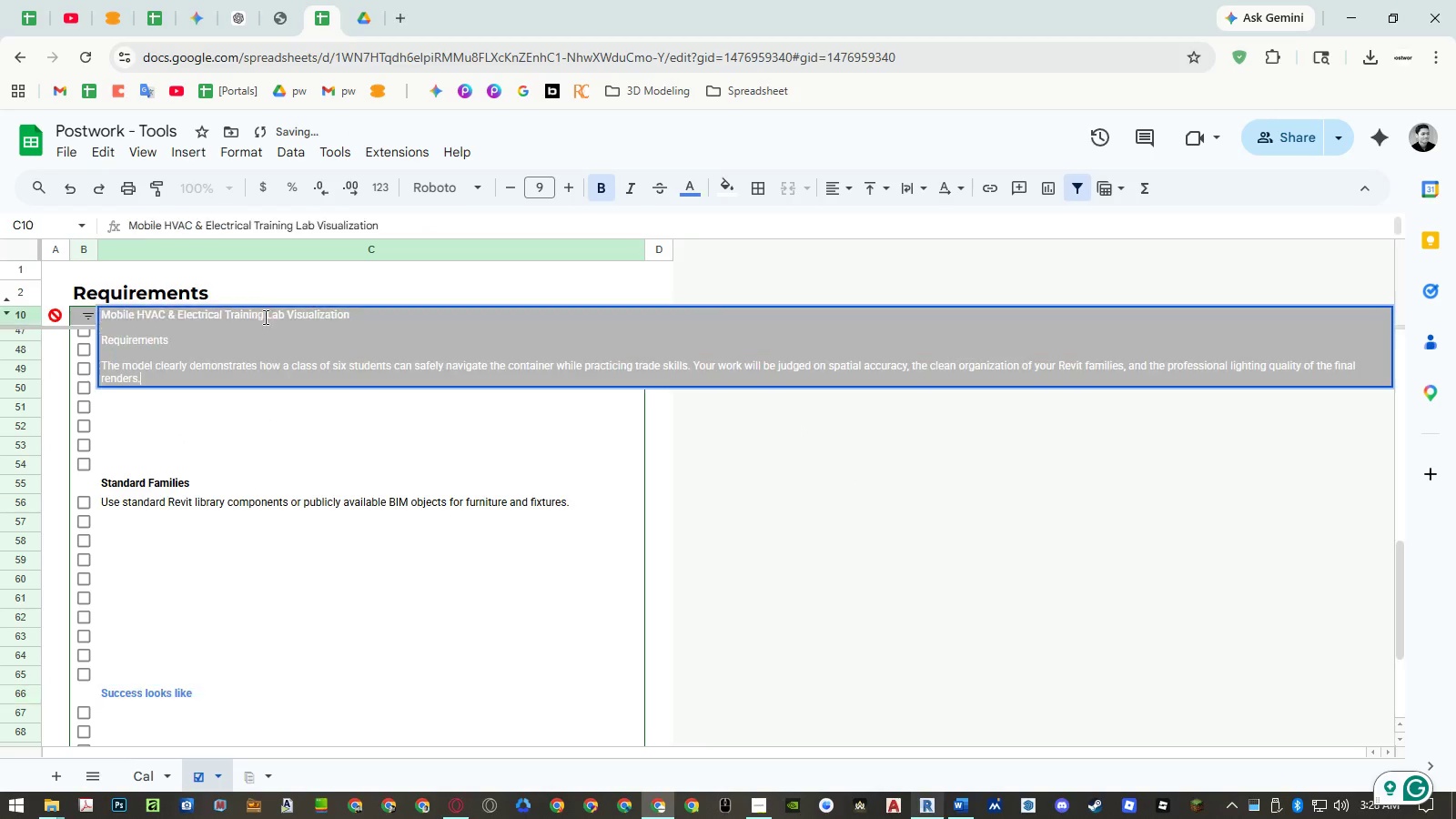 
triple_click([264, 317])
 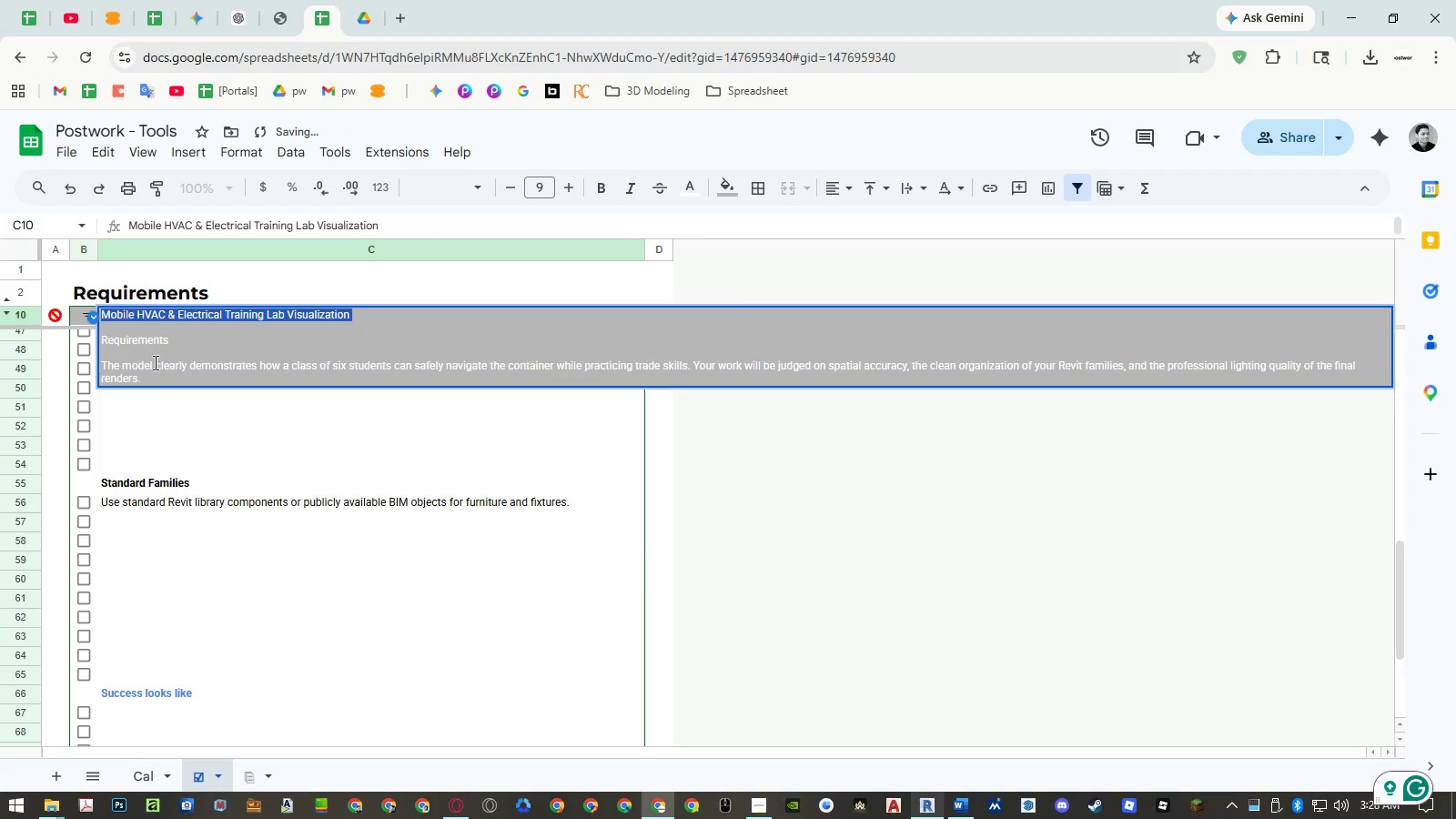 
double_click([154, 363])
 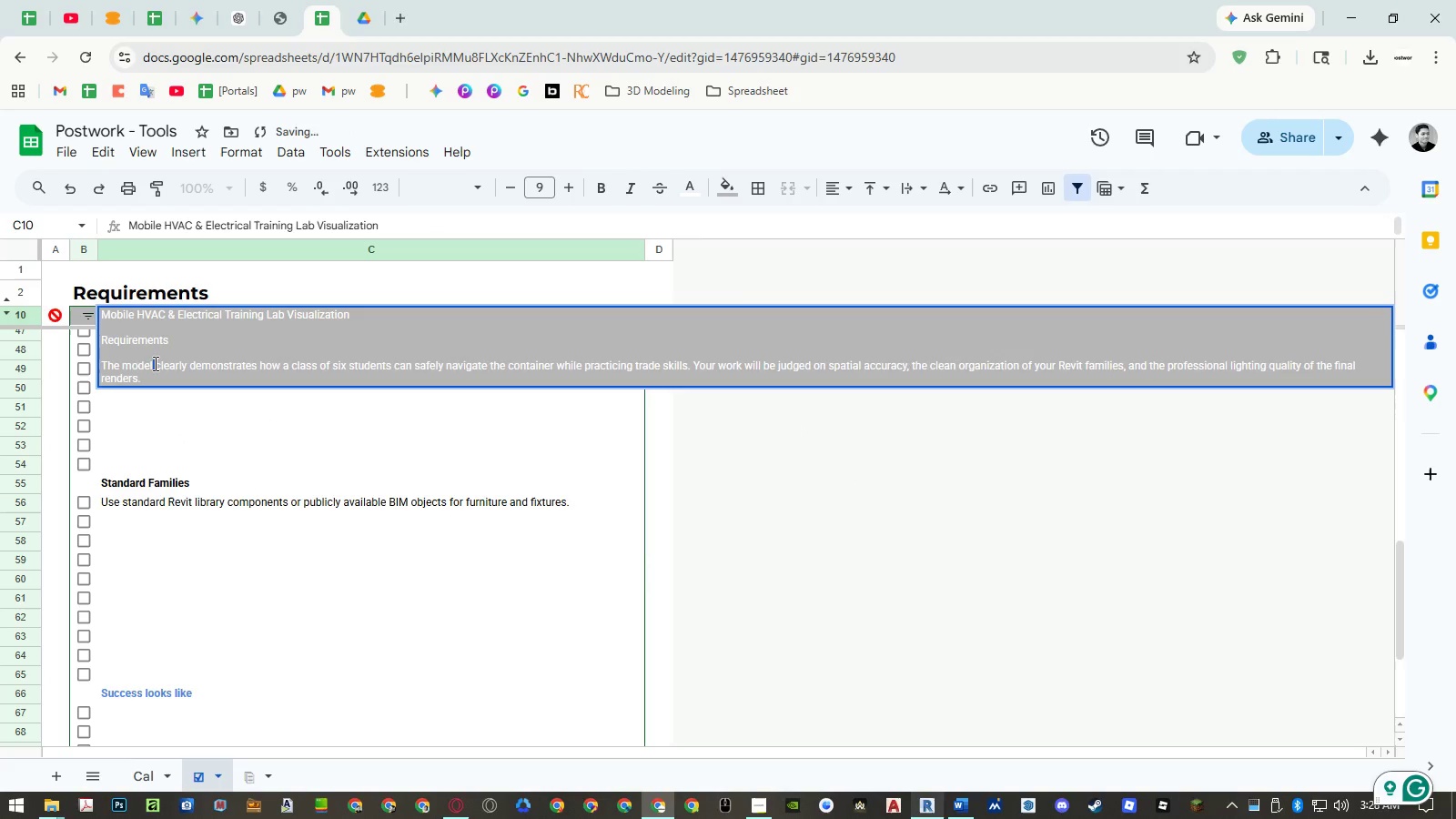 
triple_click([154, 363])
 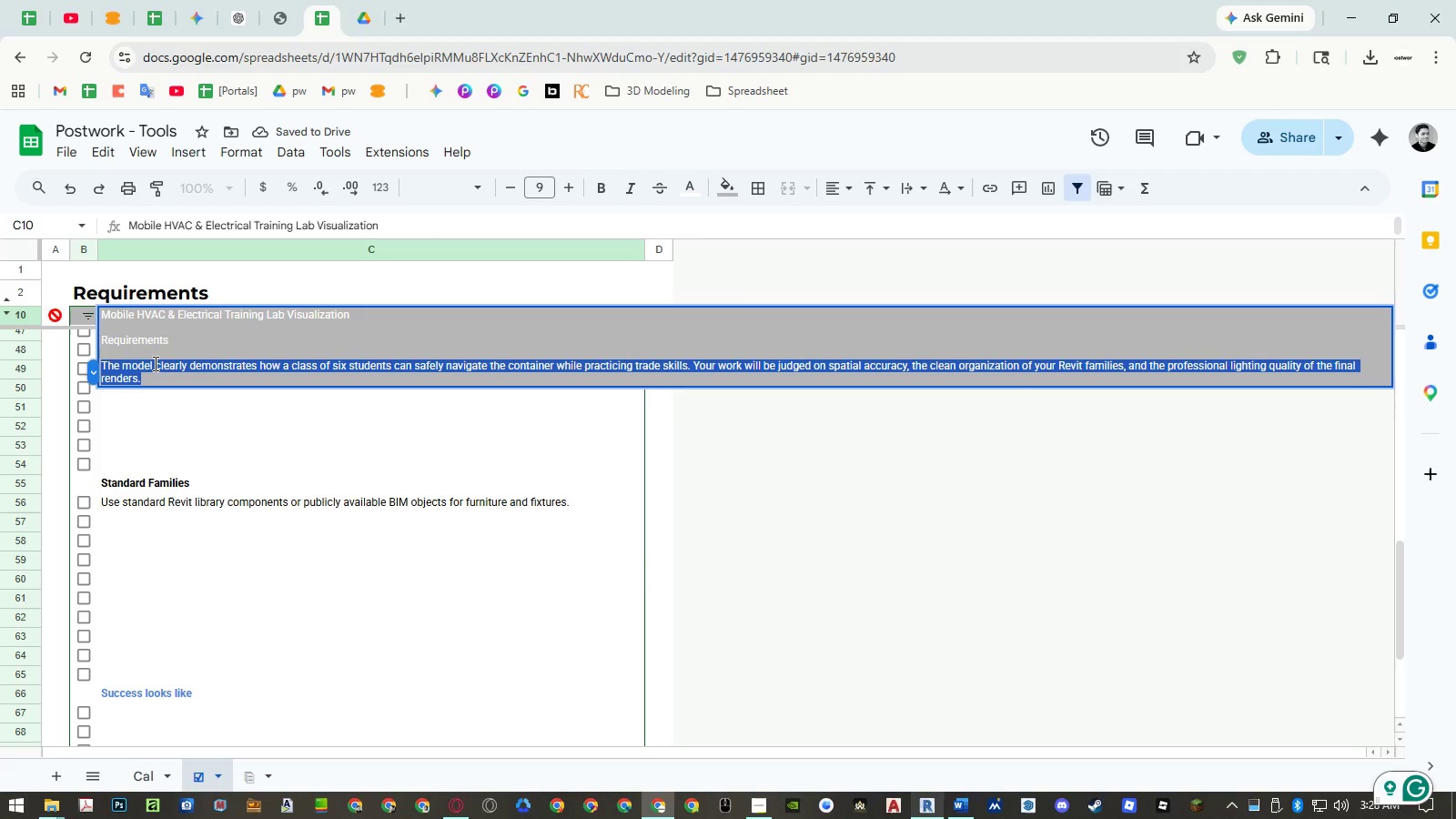 
key(Control+X)
 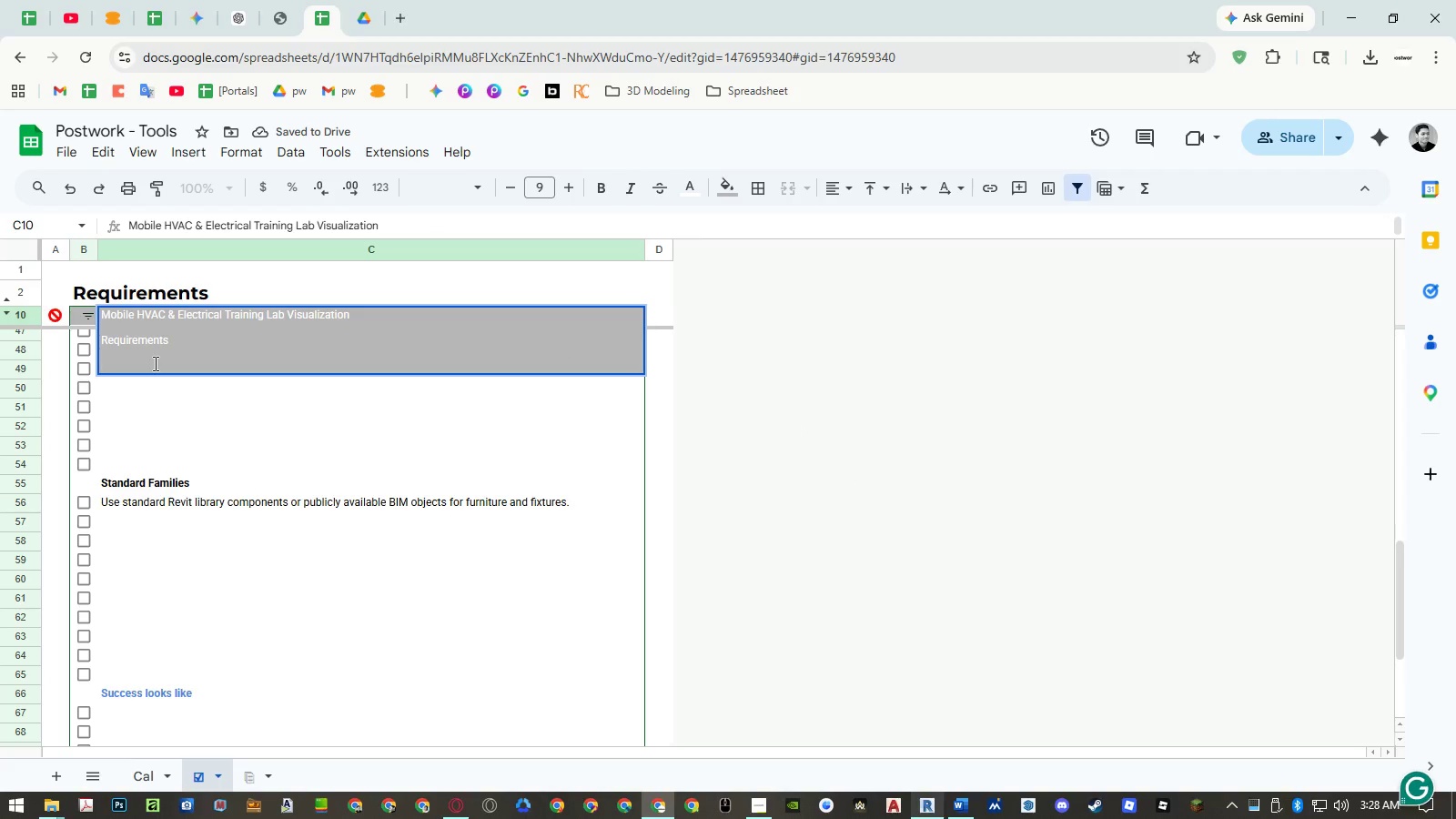 
key(Backspace)
 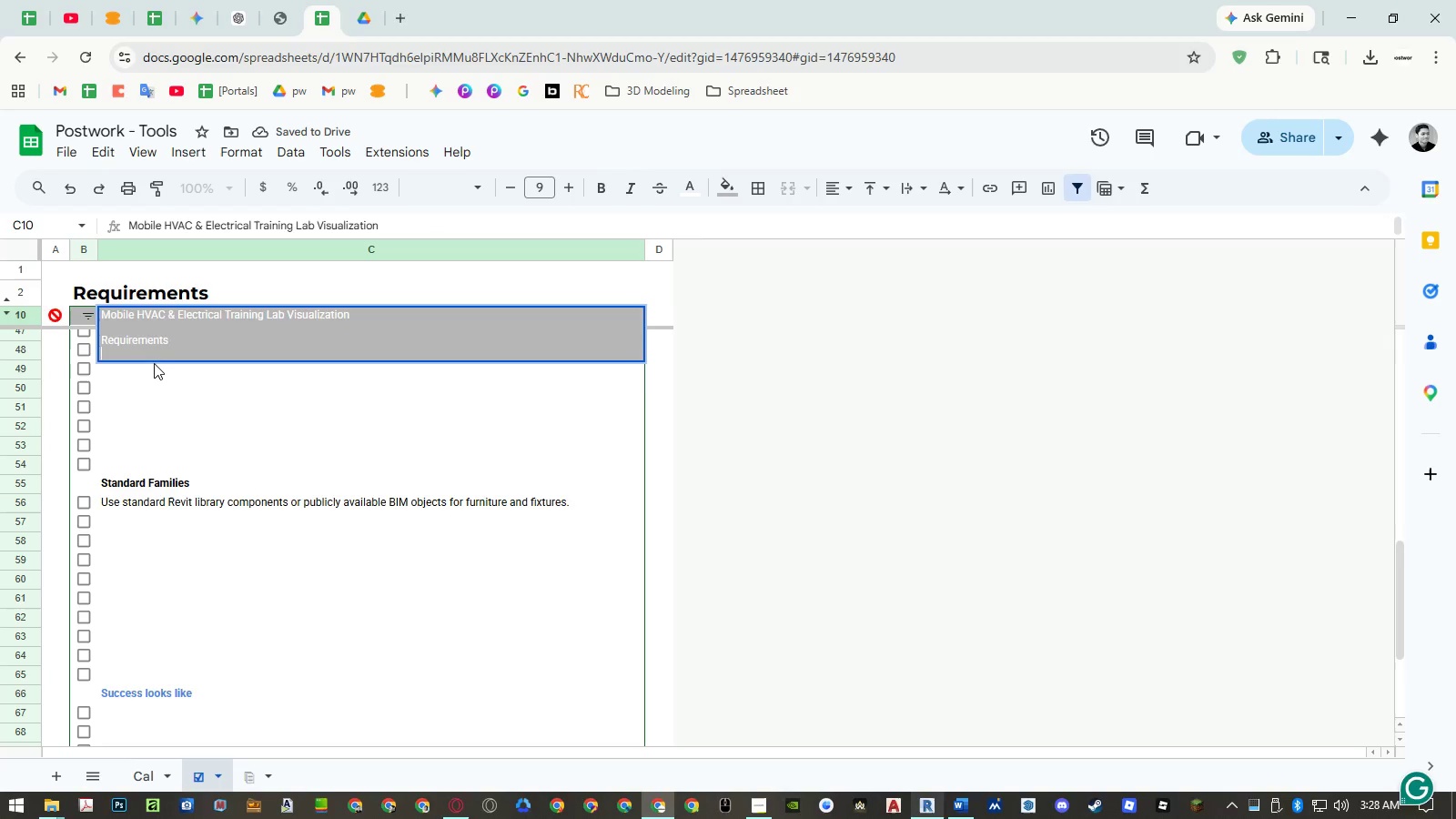 
key(Backspace)
 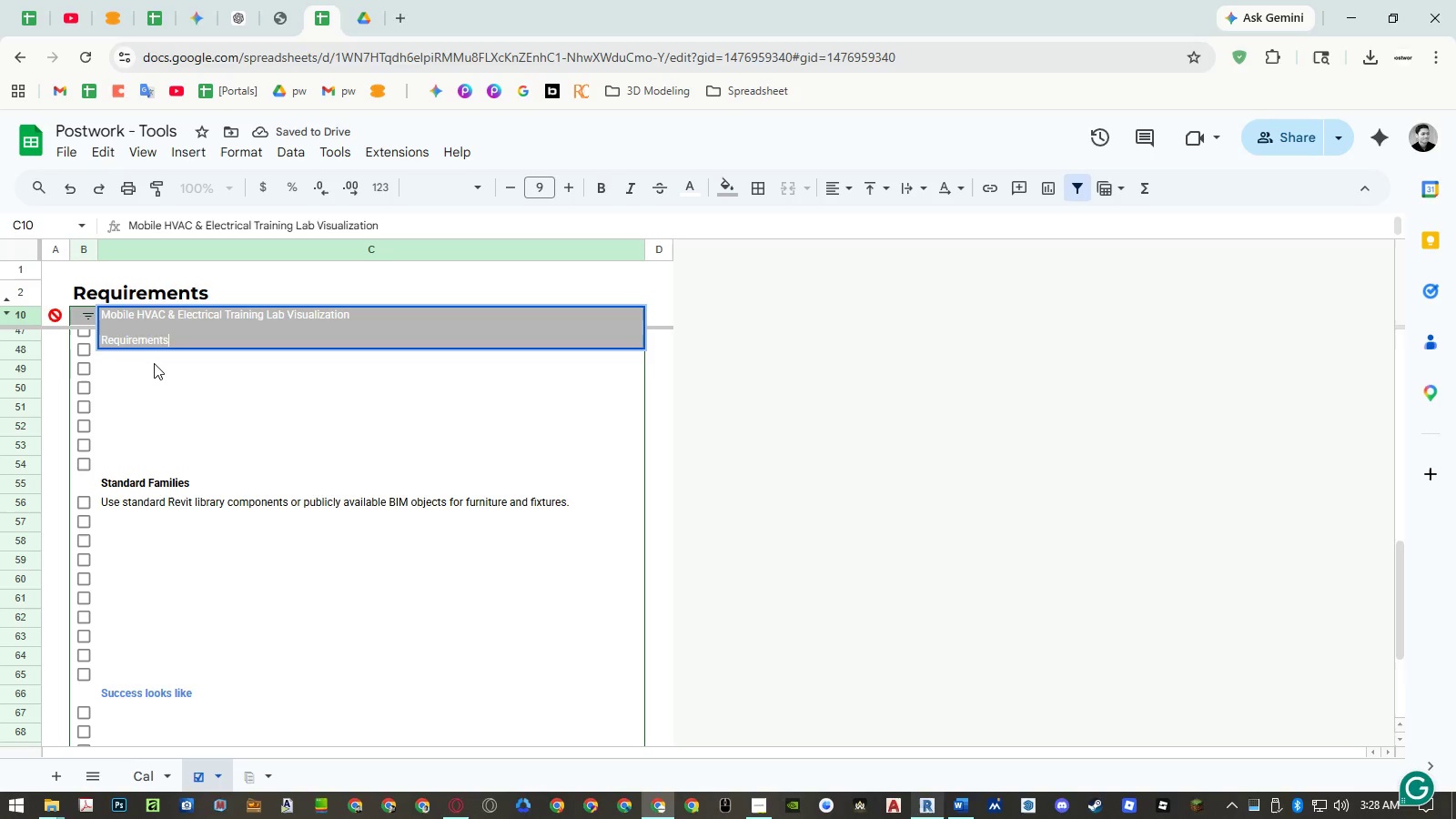 
key(Backspace)
 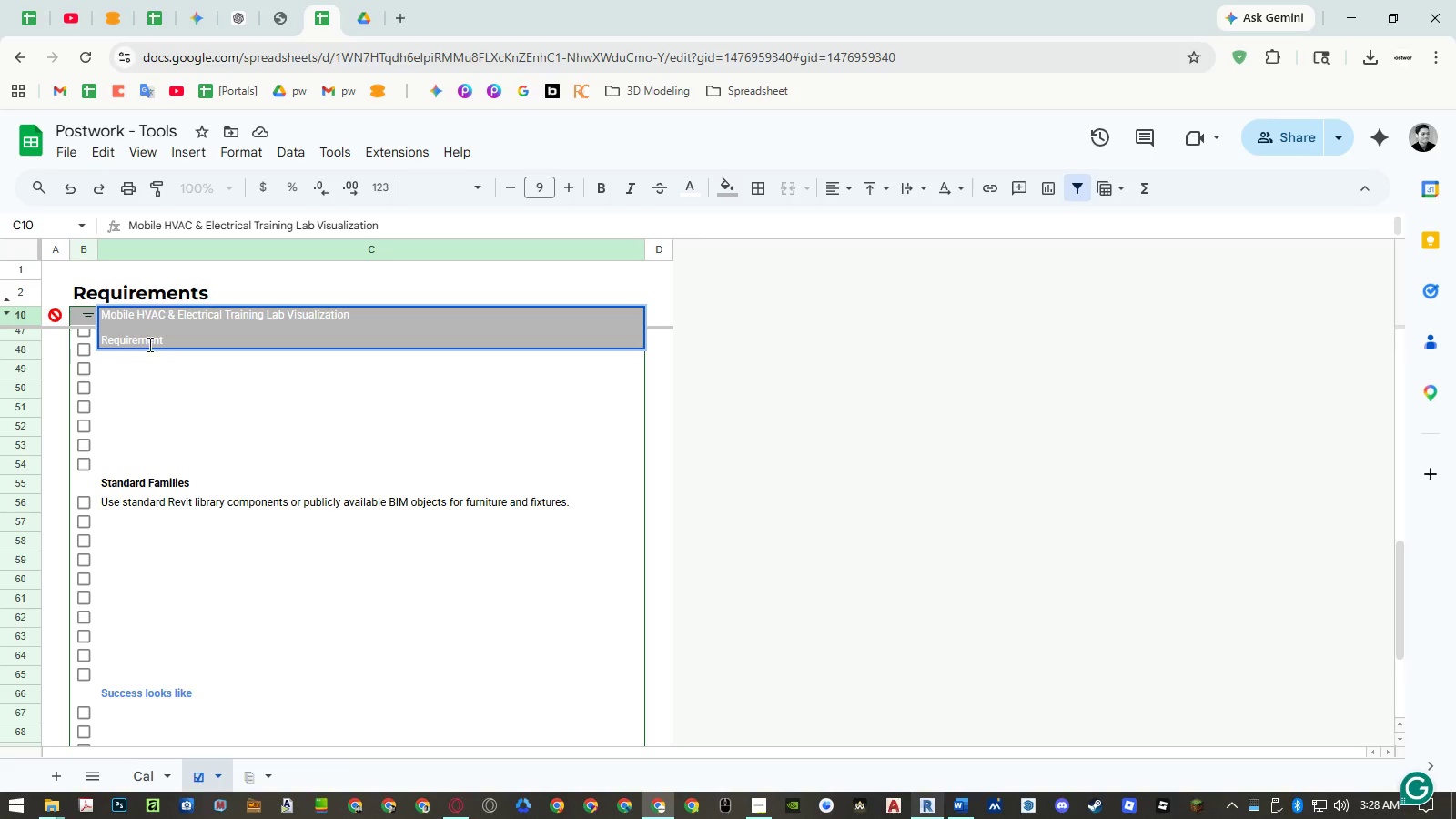 
double_click([147, 339])
 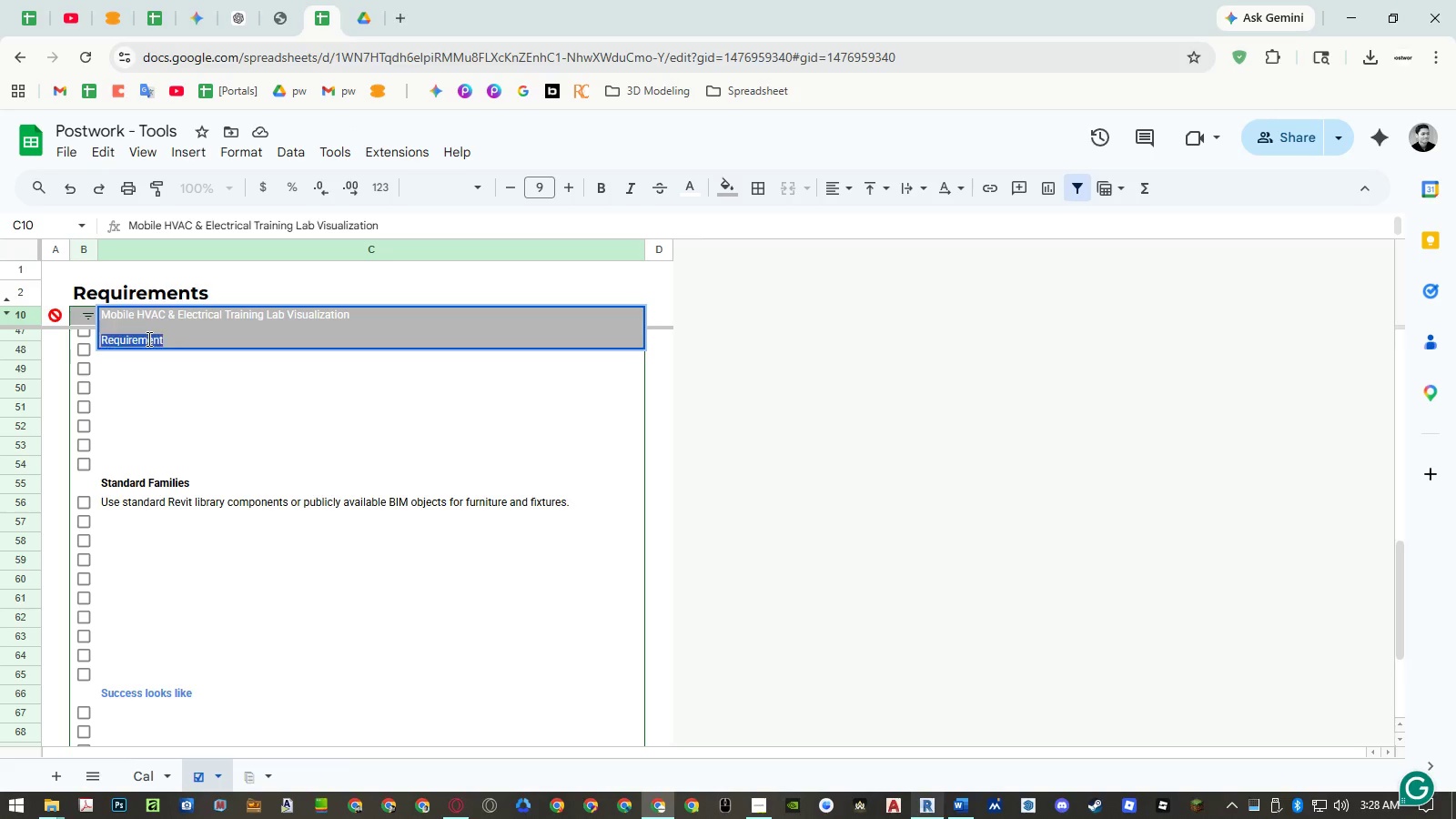 
triple_click([147, 339])
 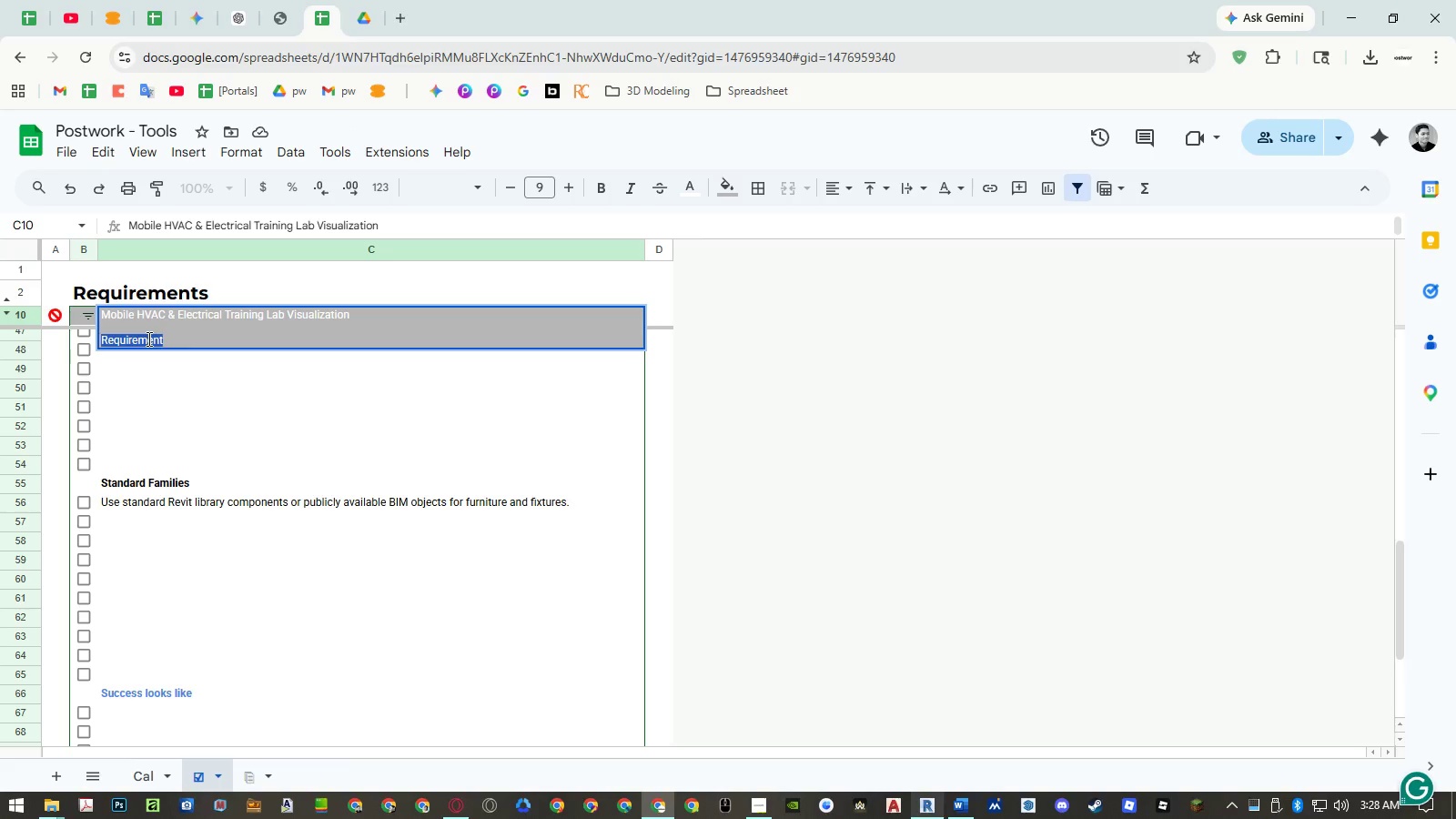 
key(Backspace)
 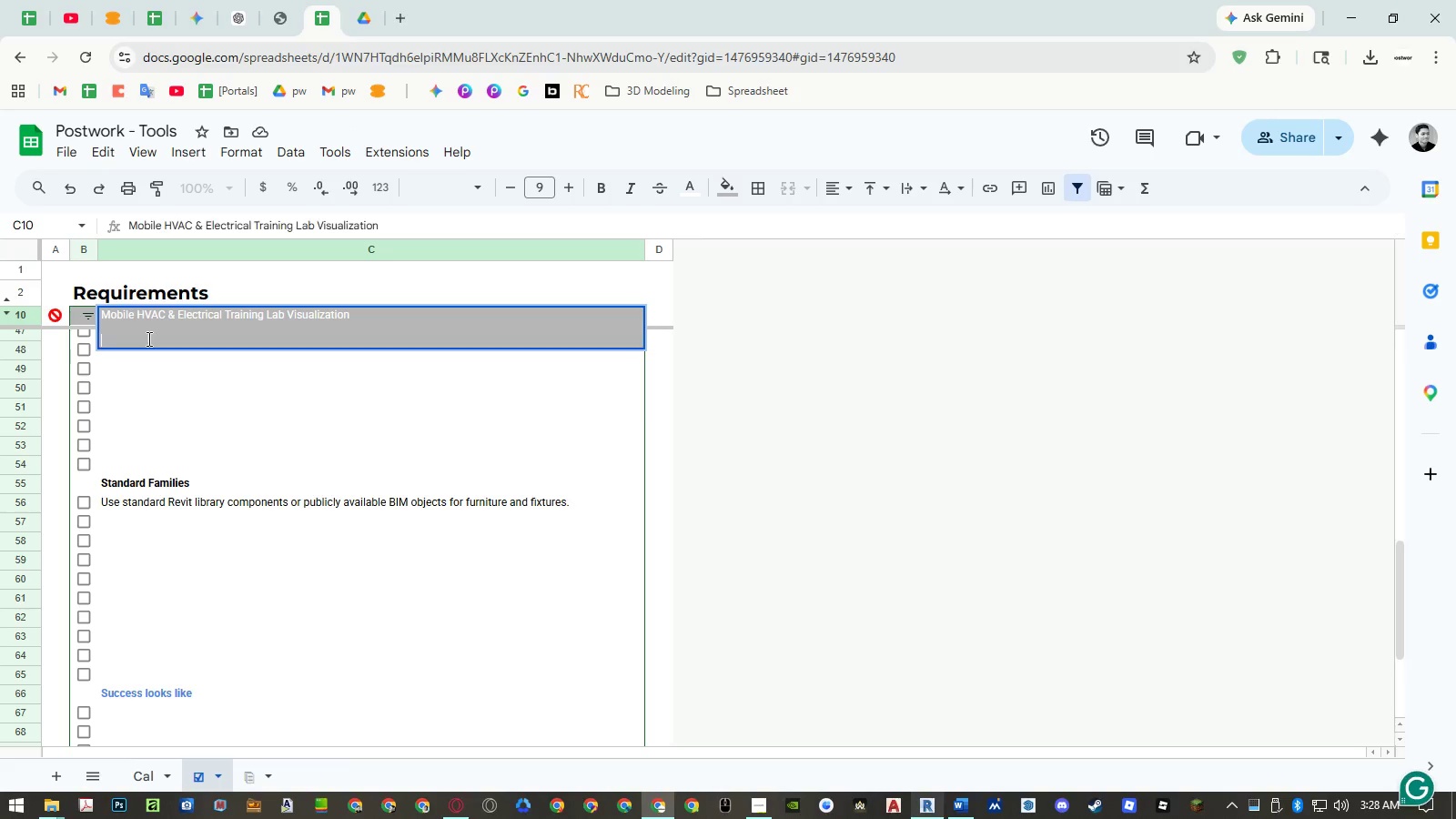 
key(Backspace)
 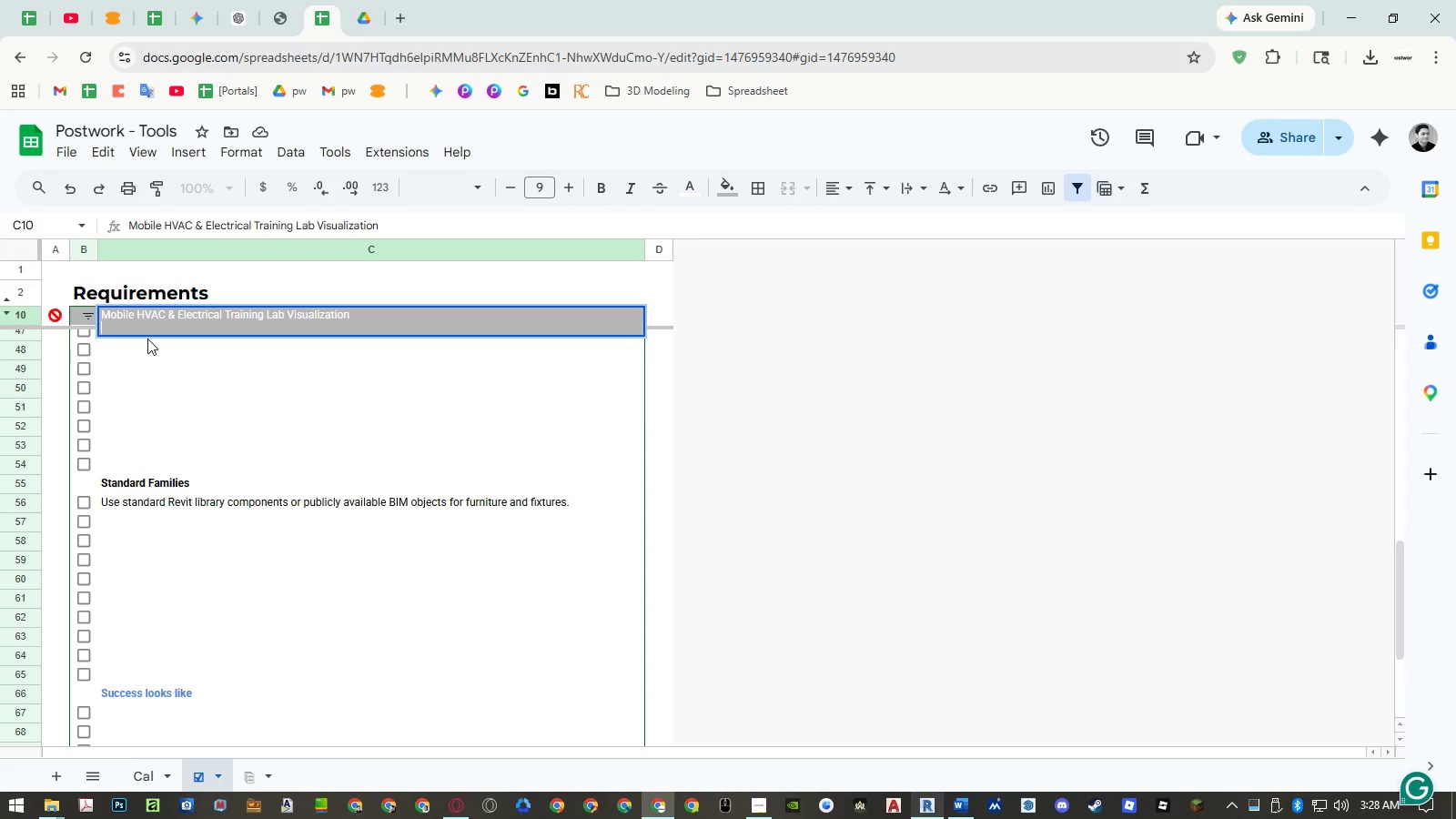 
key(Backspace)
 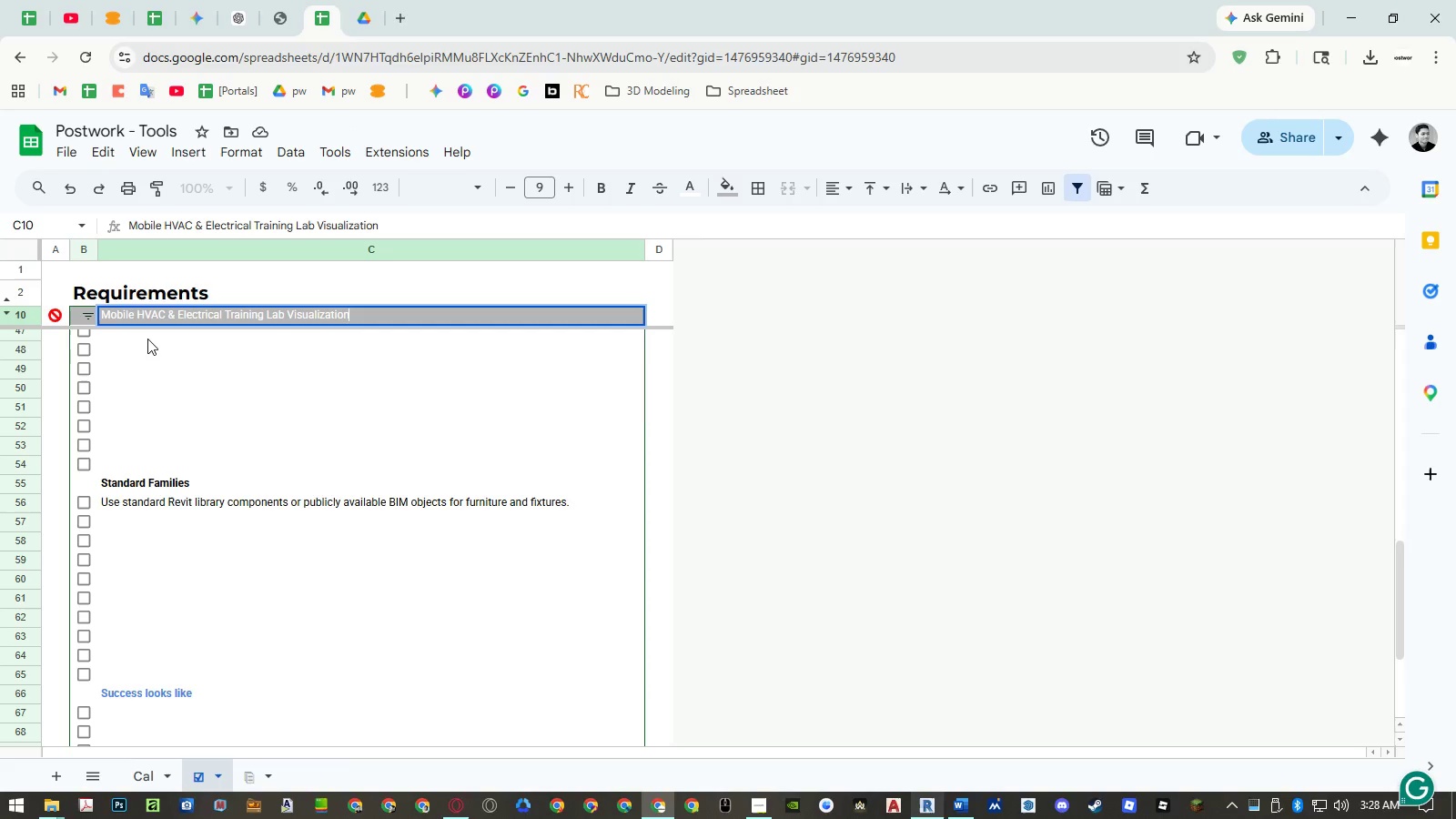 
key(Enter)
 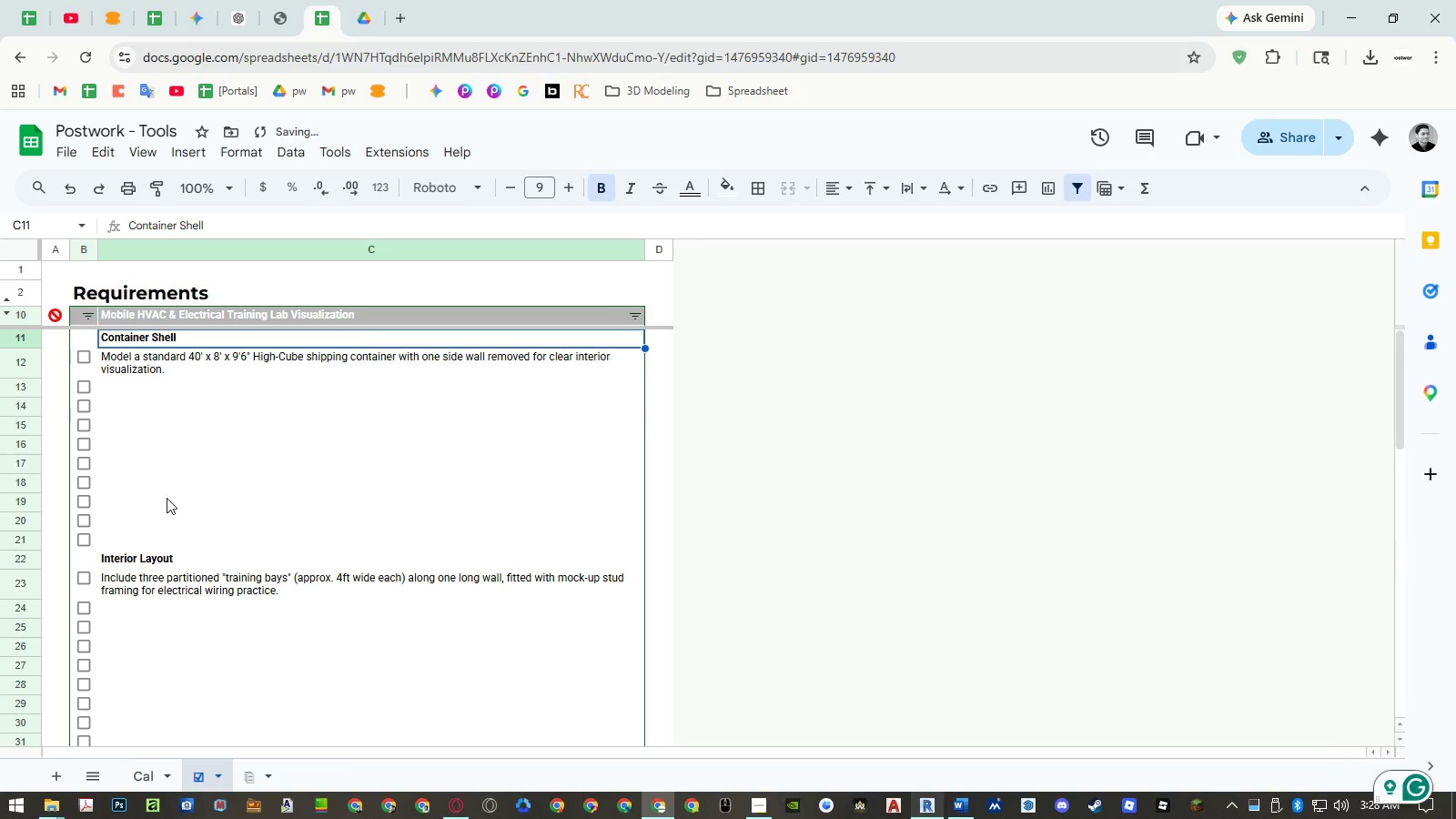 
scroll: coordinate [202, 516], scroll_direction: down, amount: 13.0
 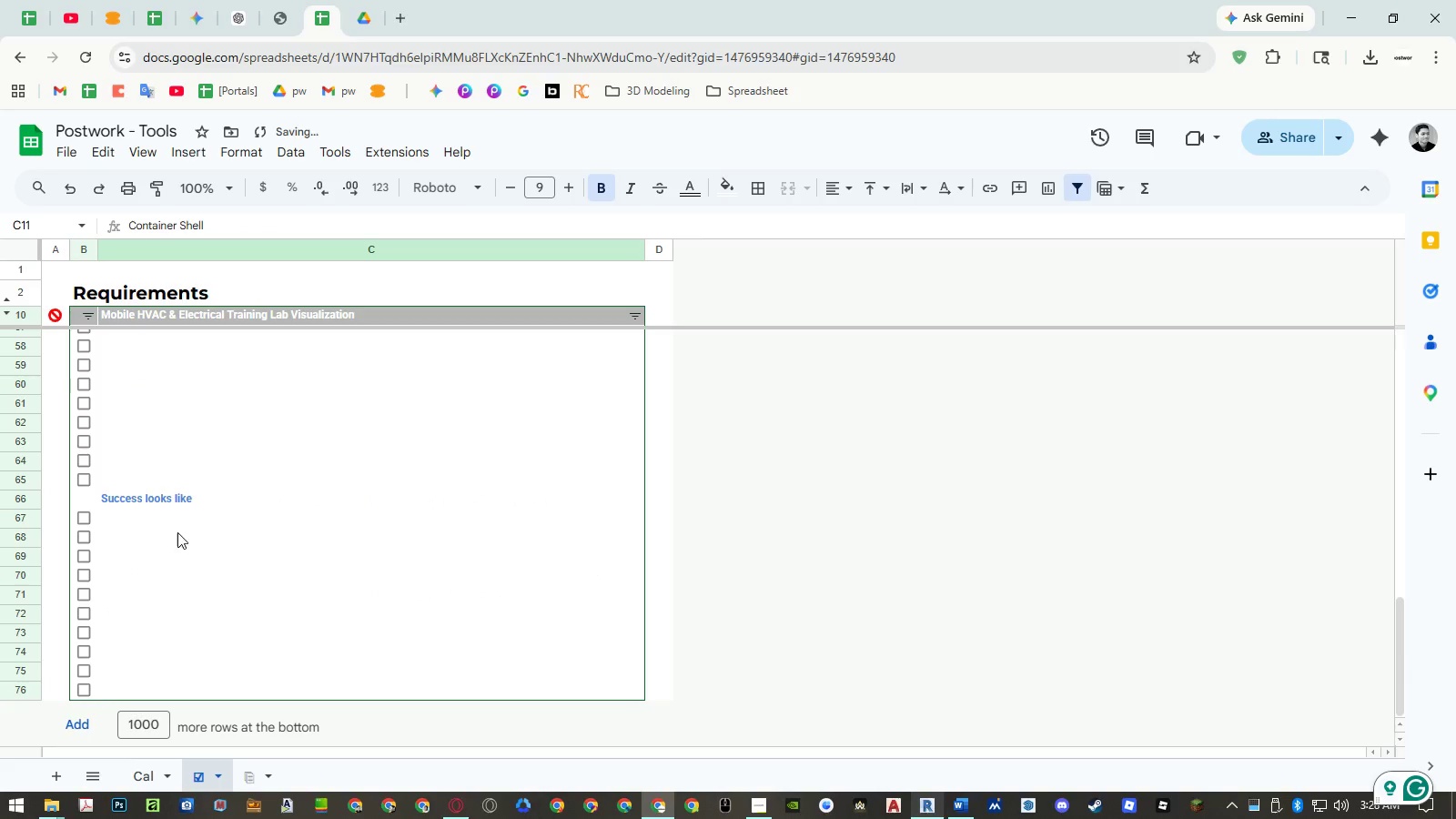 
left_click([177, 528])
 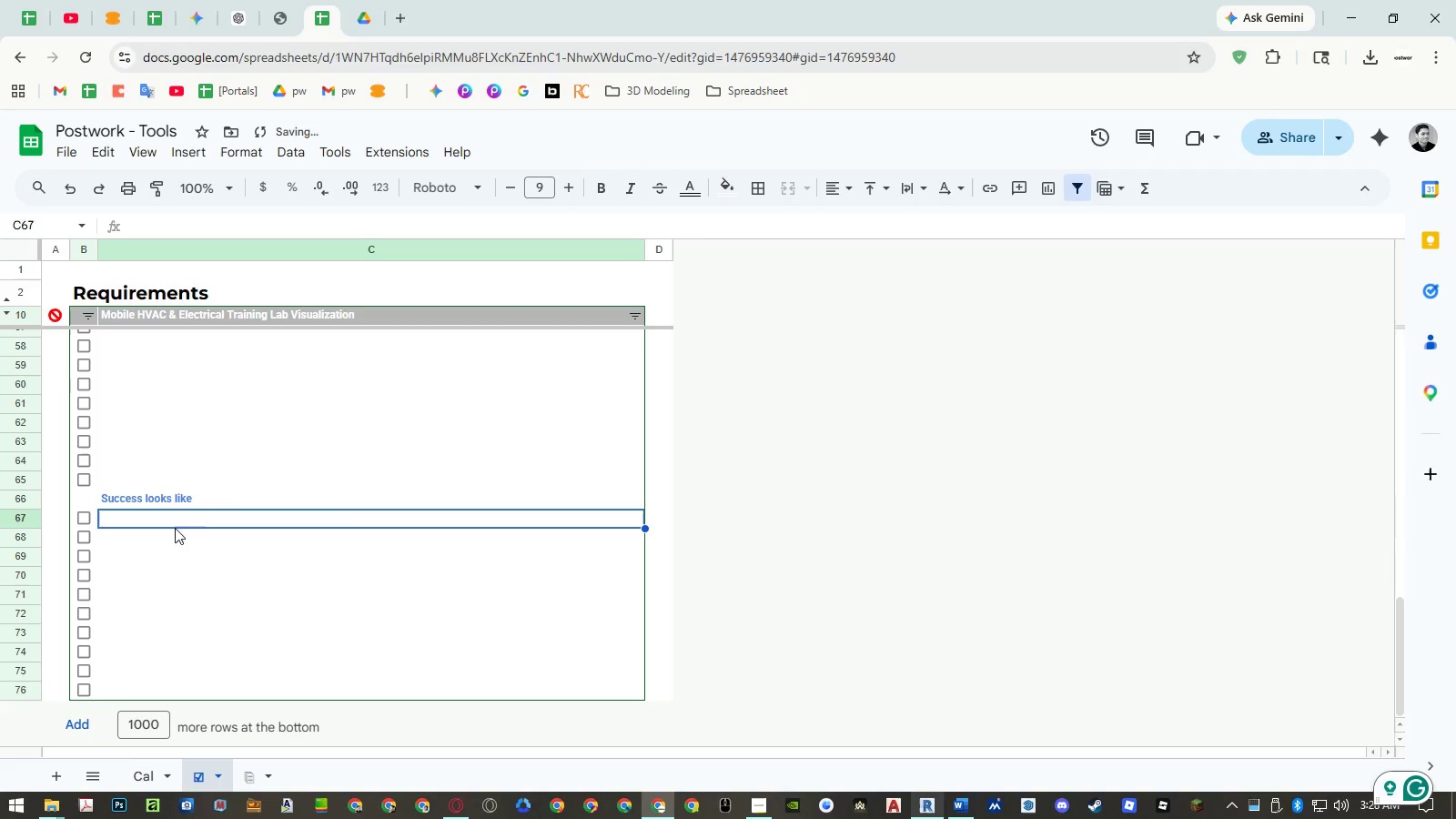 
key(Control+ControlLeft)
 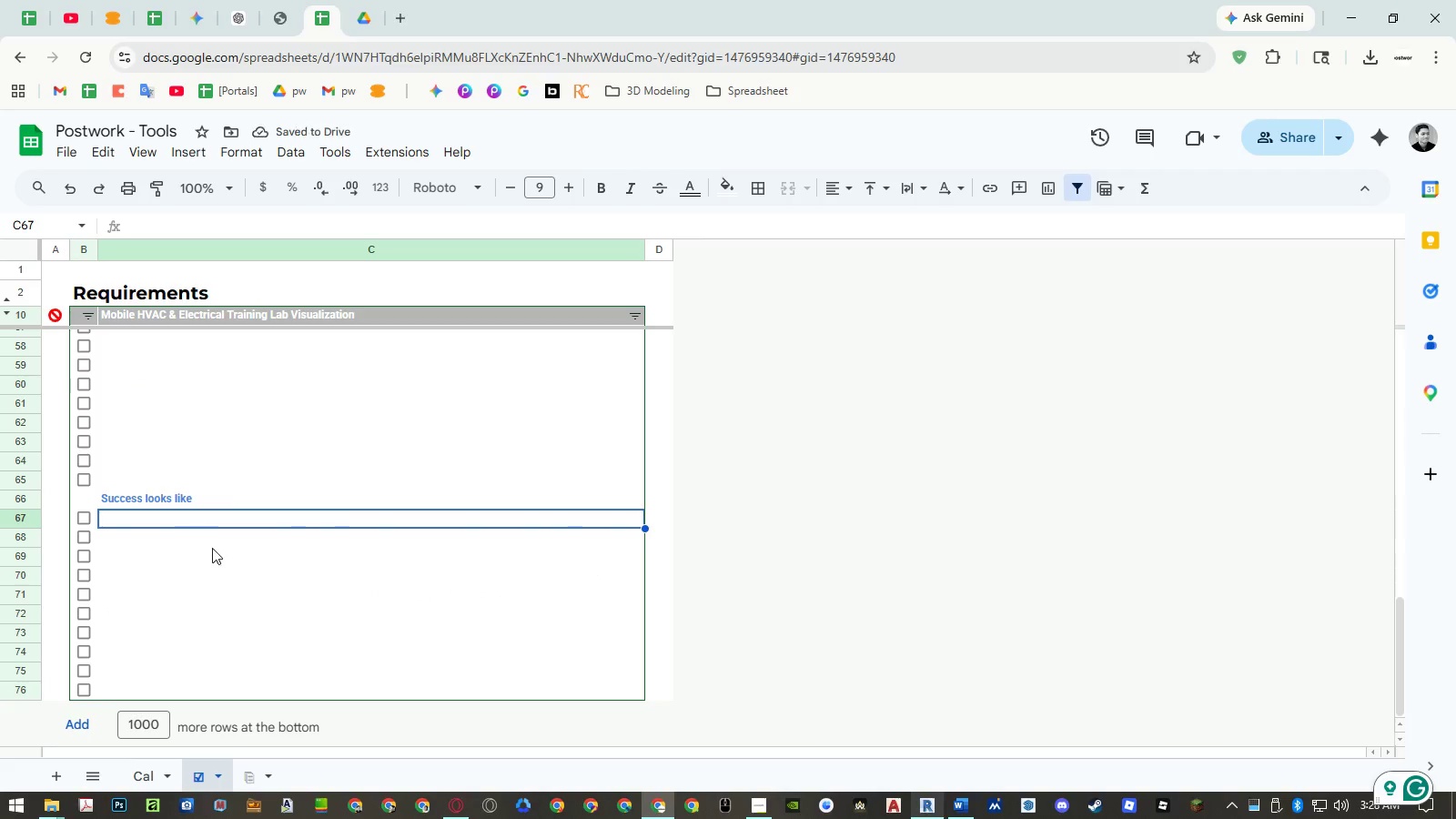 
key(Control+Shift+ShiftLeft)
 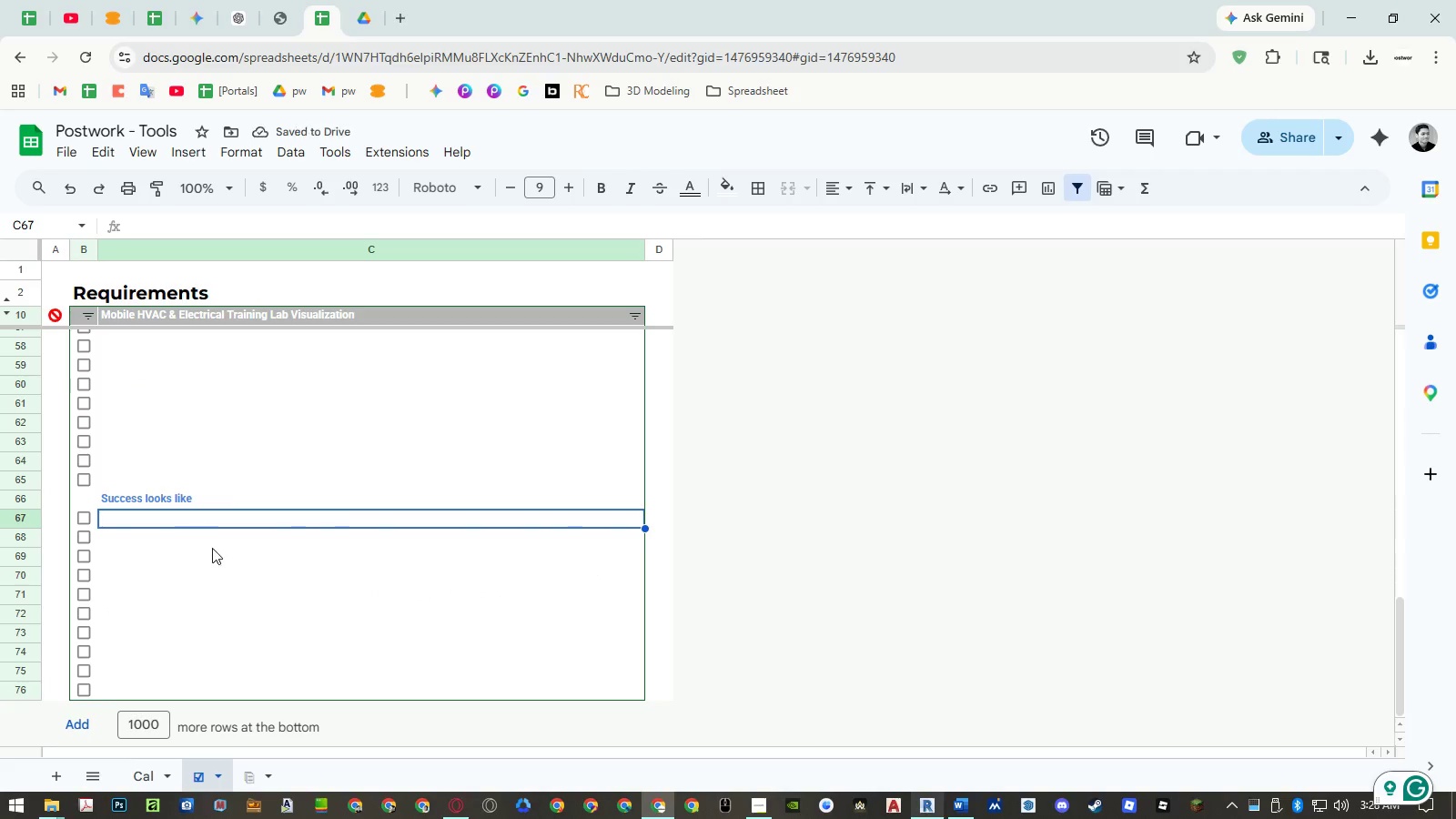 
key(Control+Shift+V)
 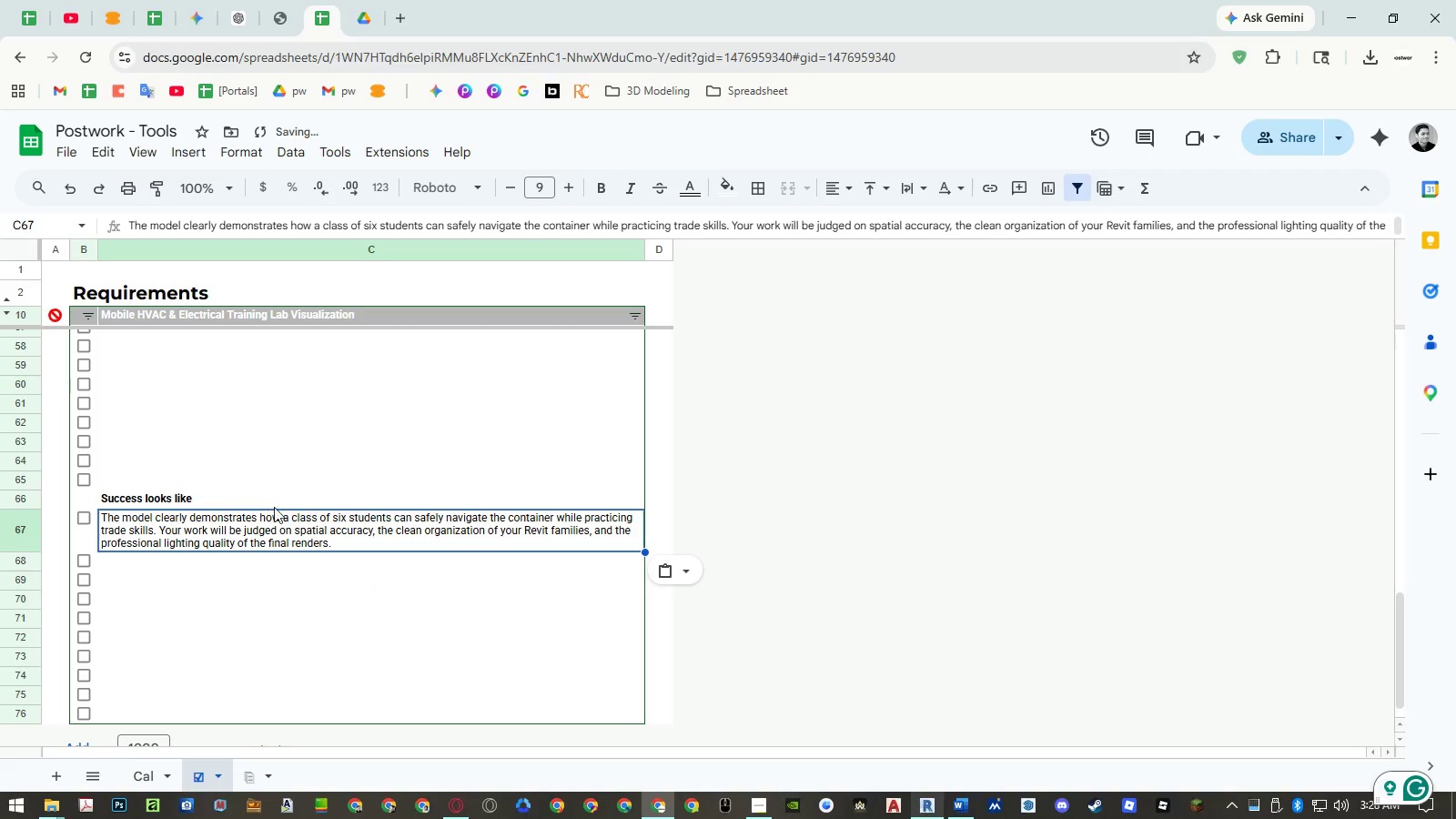 
scroll: coordinate [274, 502], scroll_direction: up, amount: 14.0
 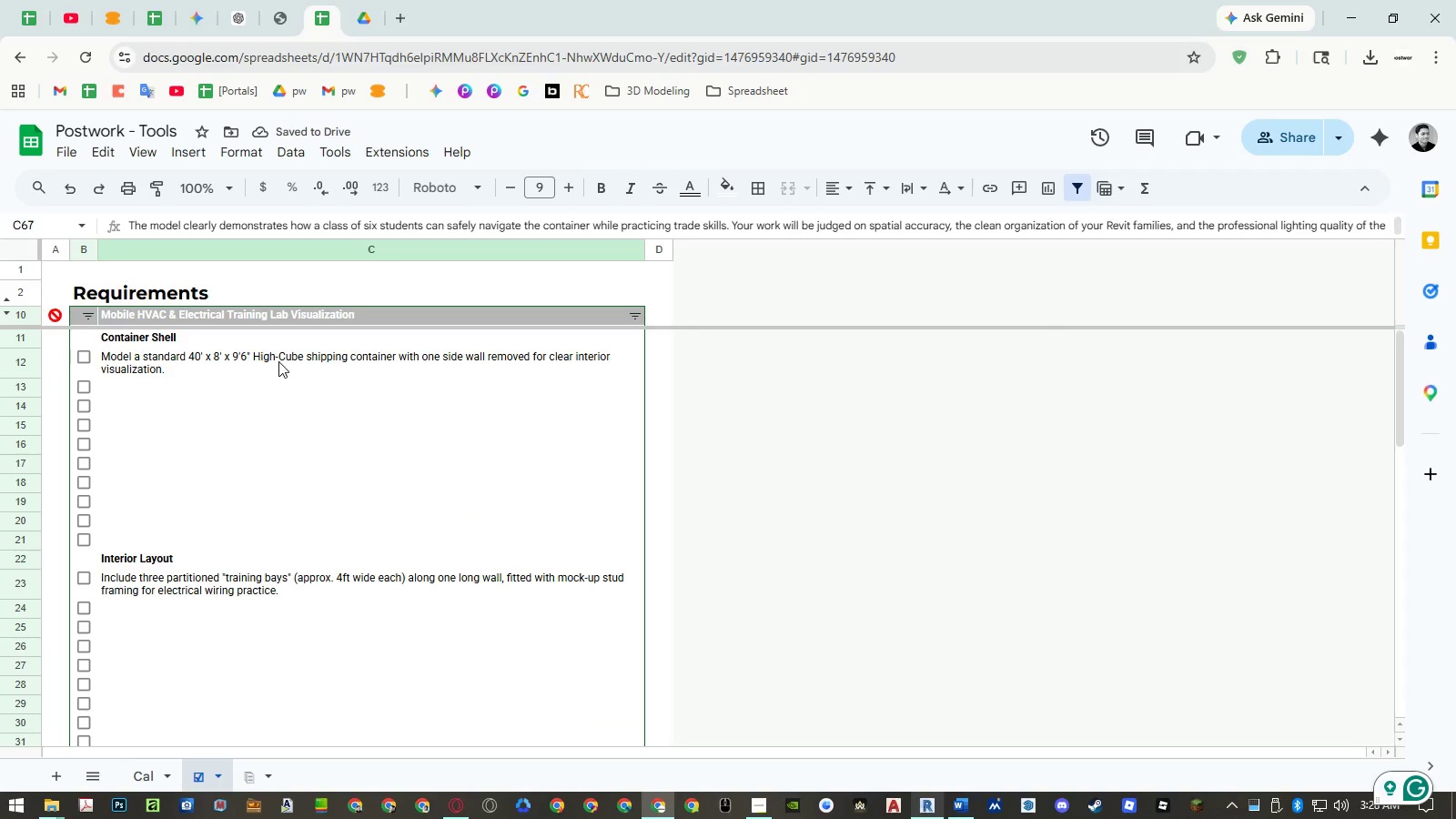 
double_click([278, 361])
 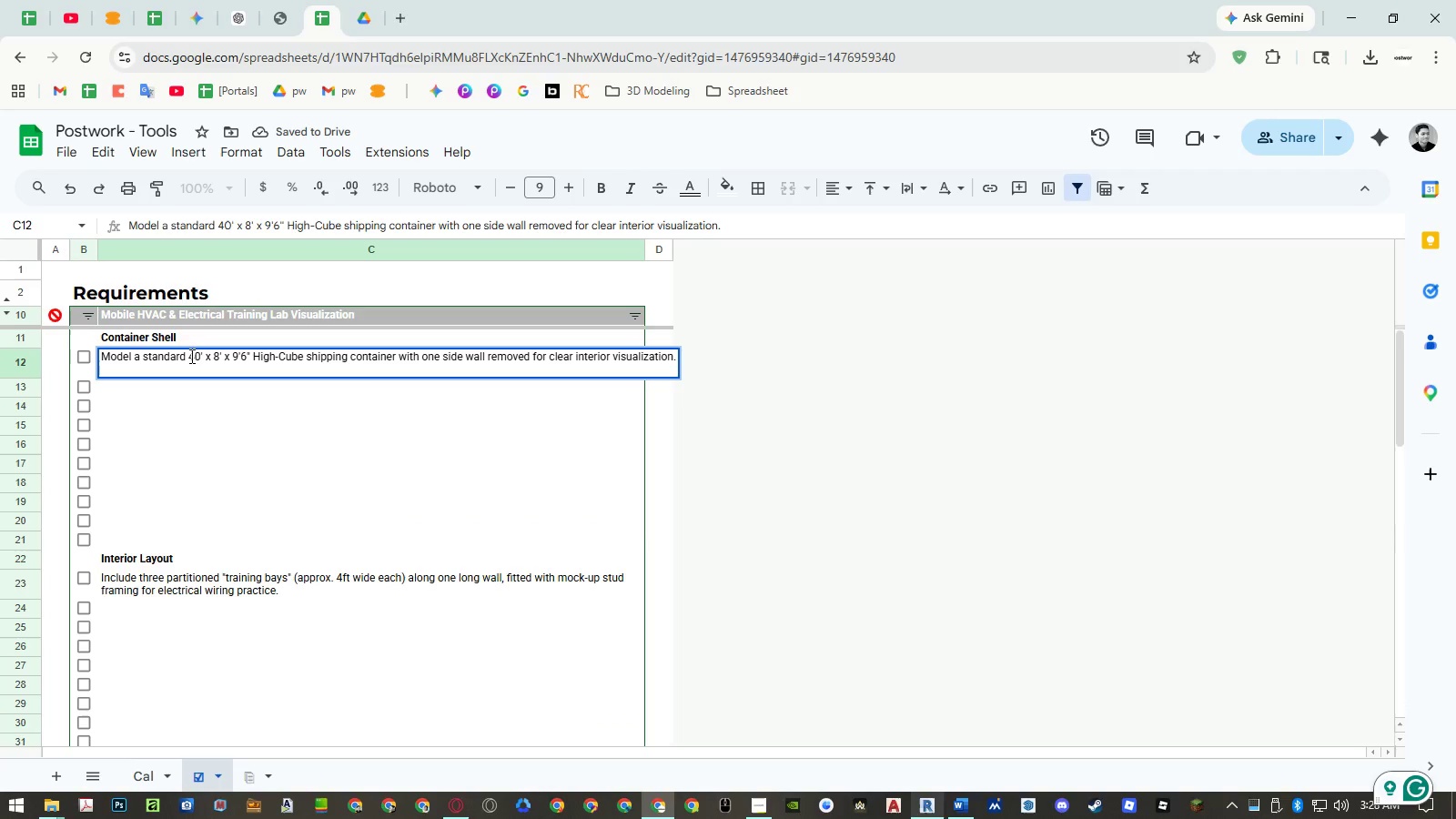 
left_click_drag(start_coordinate=[188, 356], to_coordinate=[0, 347])
 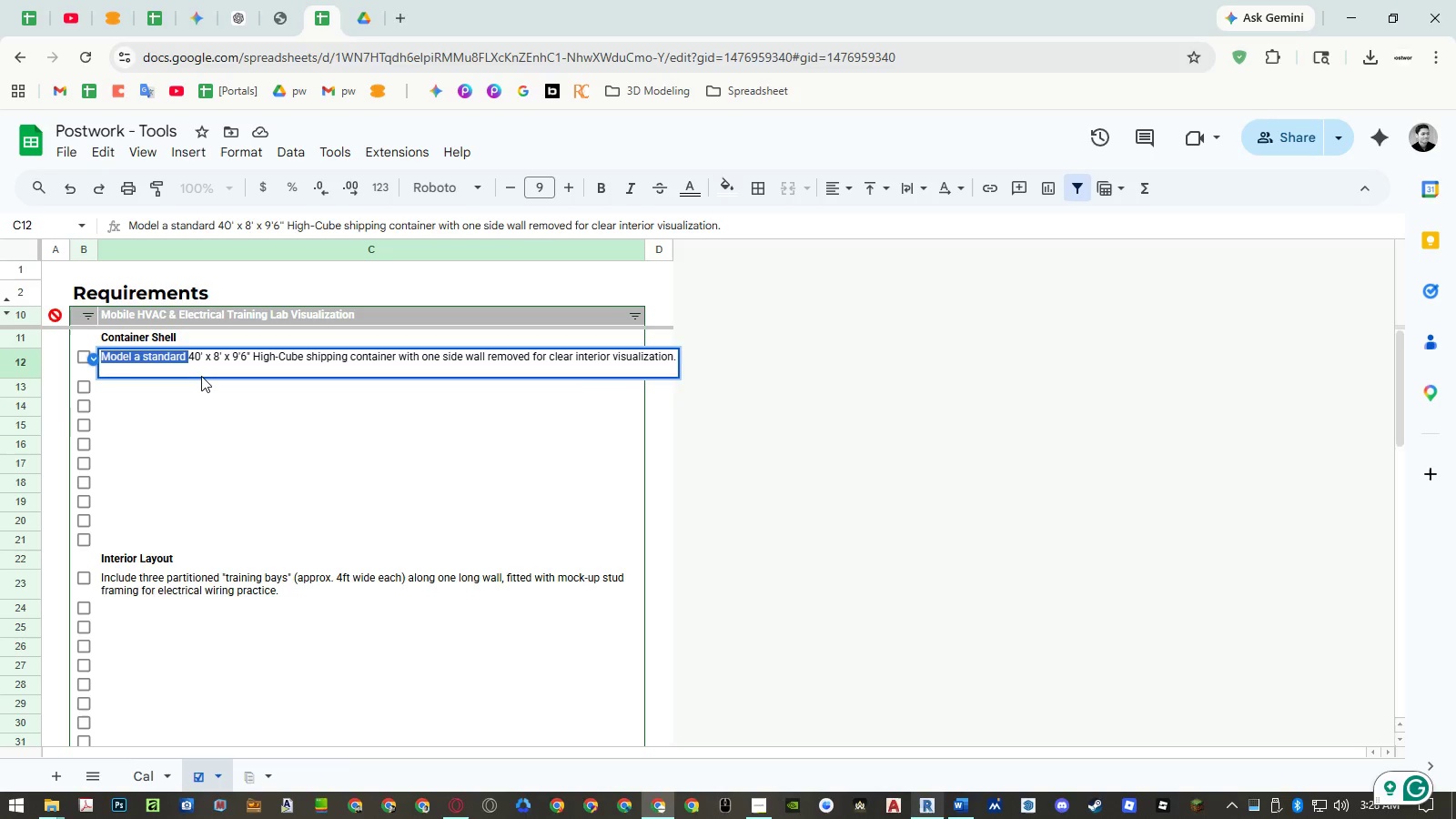 
key(Backspace)
 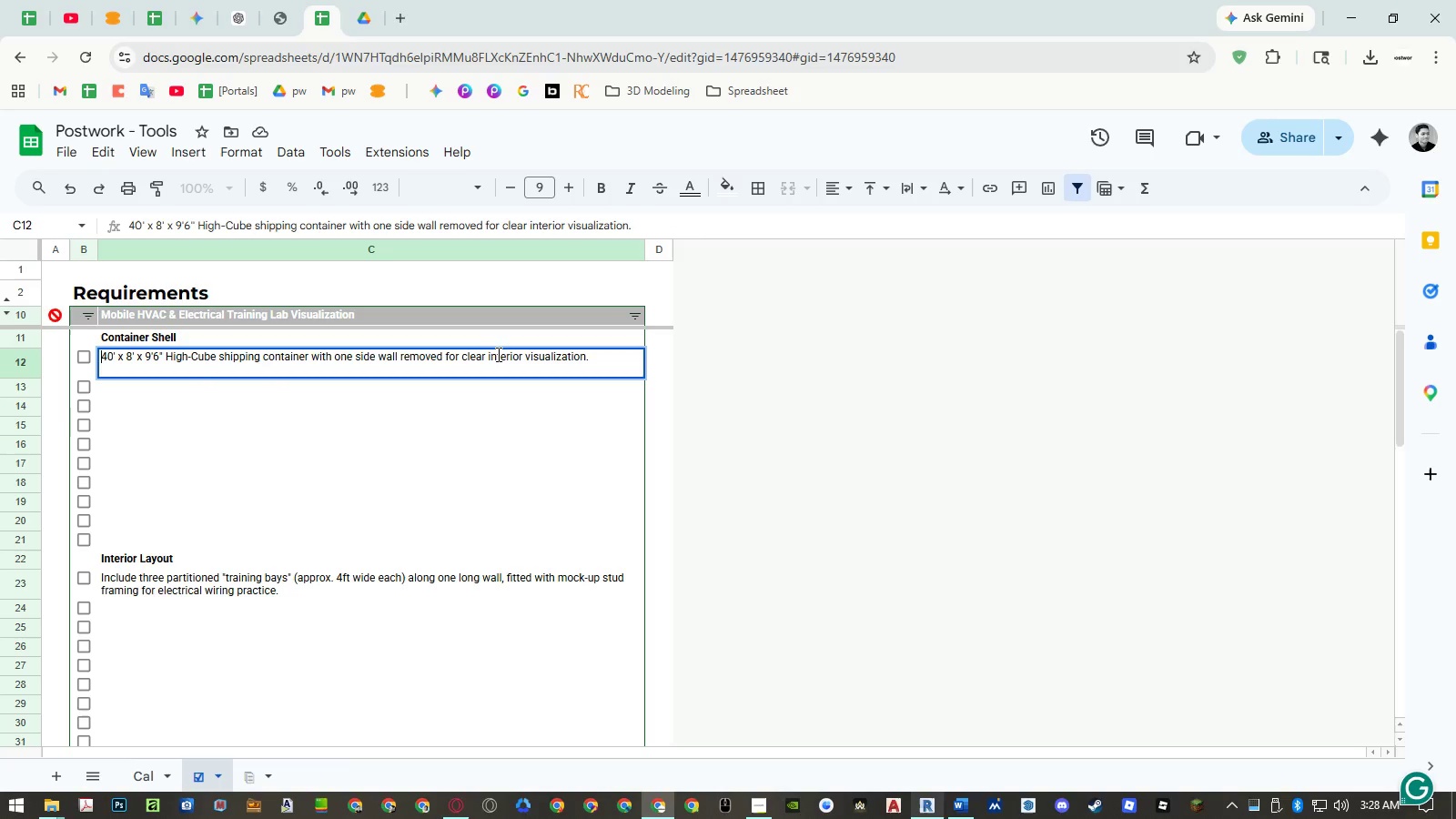 
wait(5.89)
 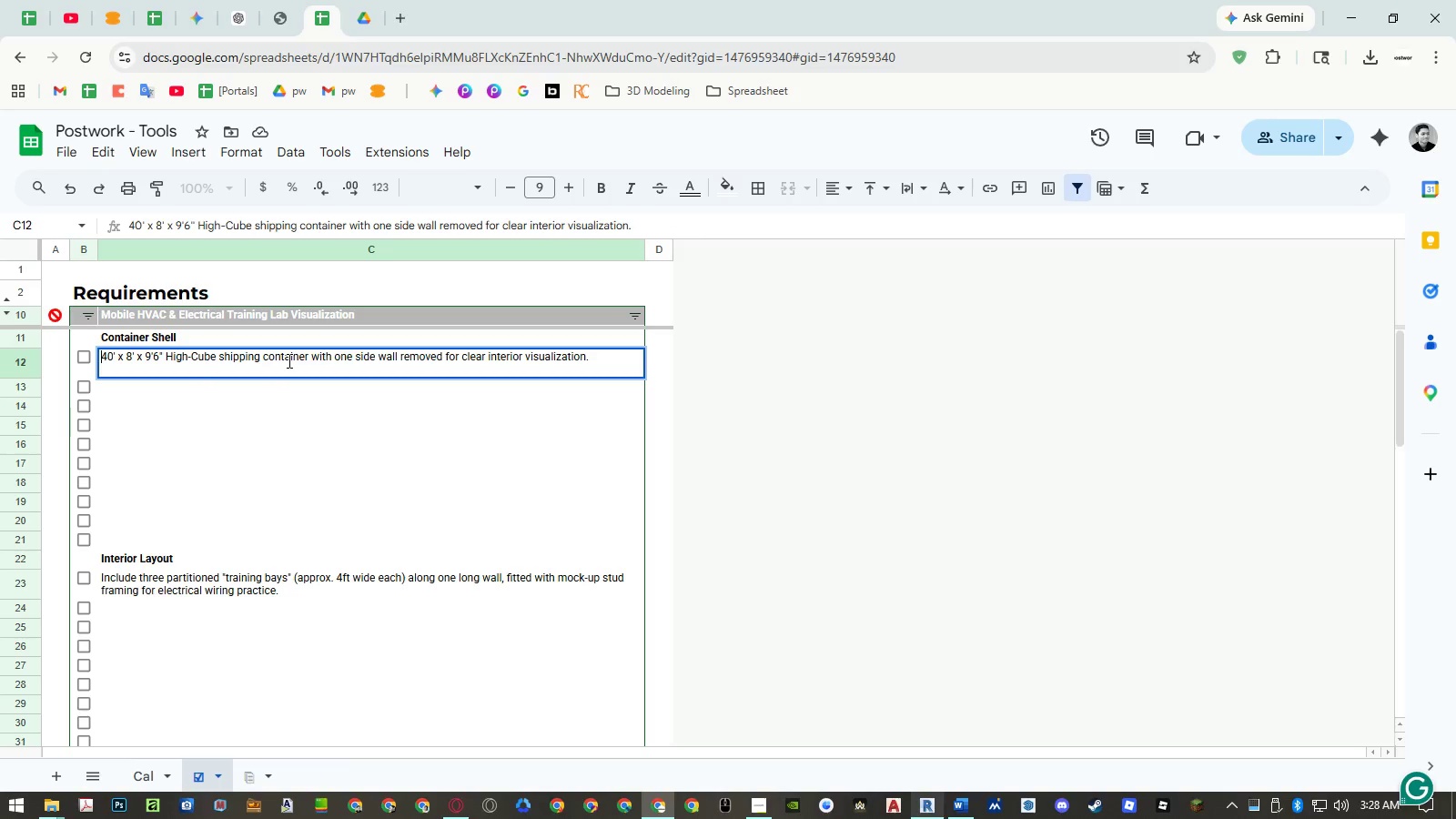 
left_click_drag(start_coordinate=[585, 359], to_coordinate=[710, 369])
 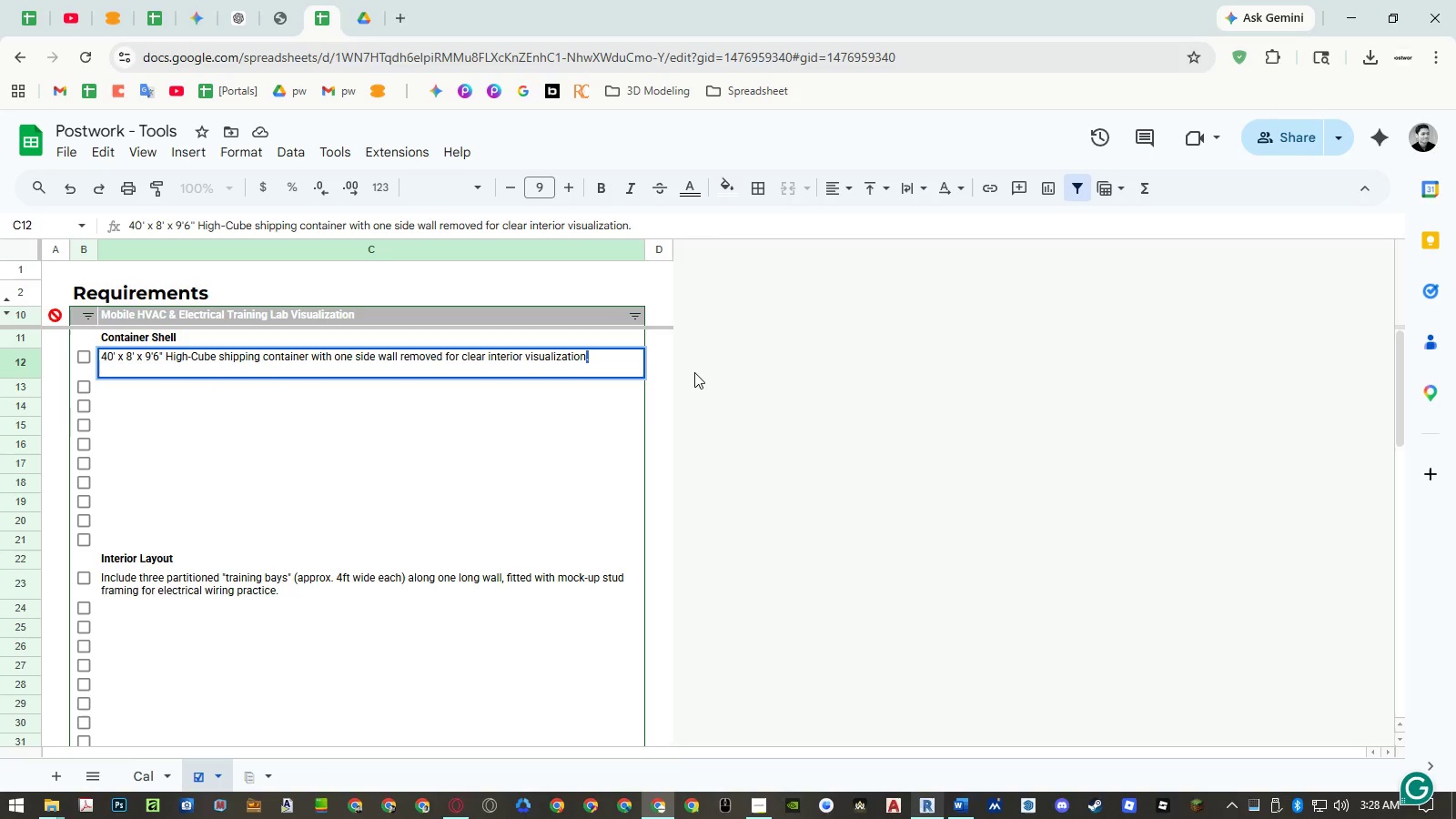 
key(Backspace)
 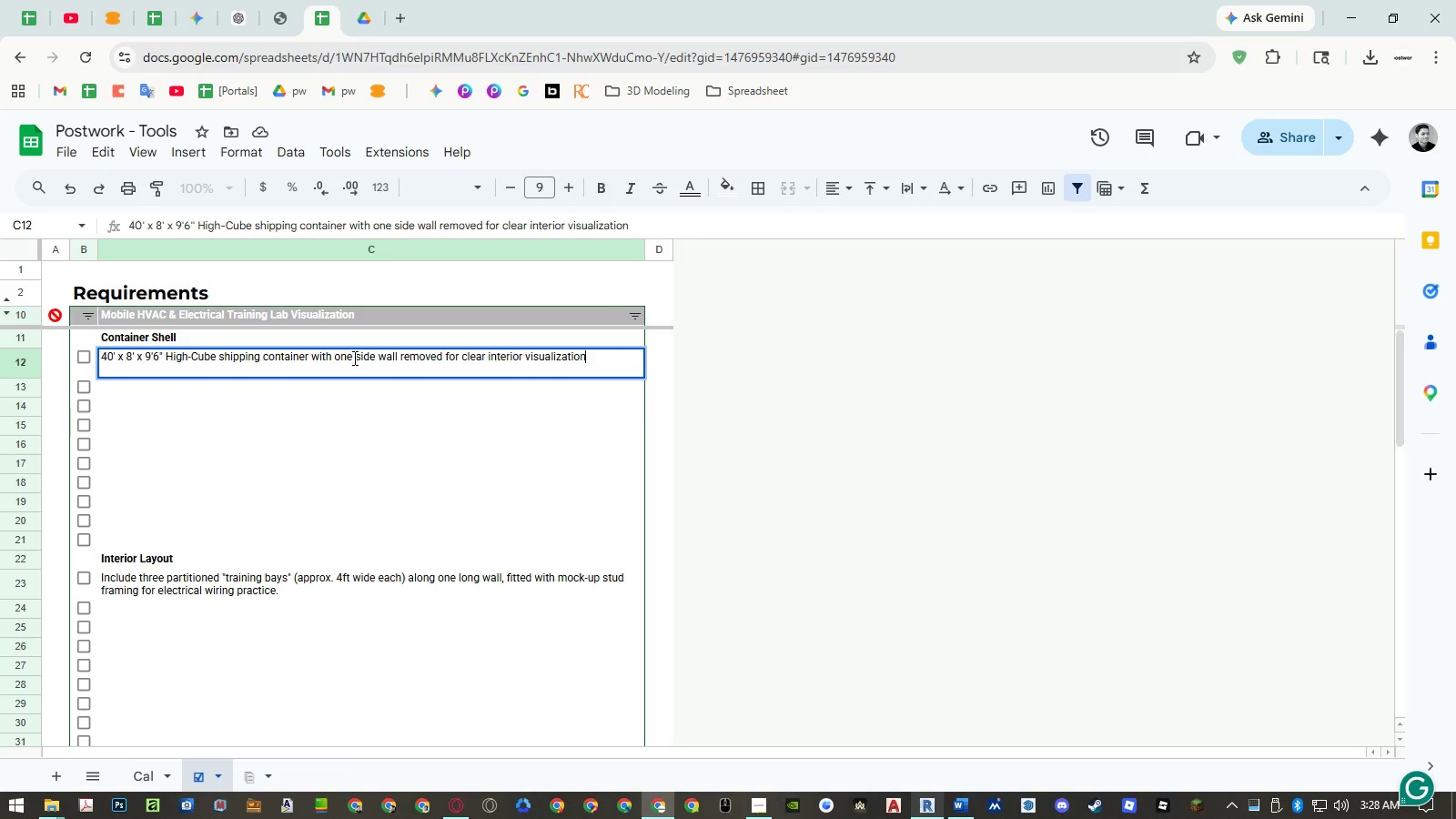 
left_click([346, 357])
 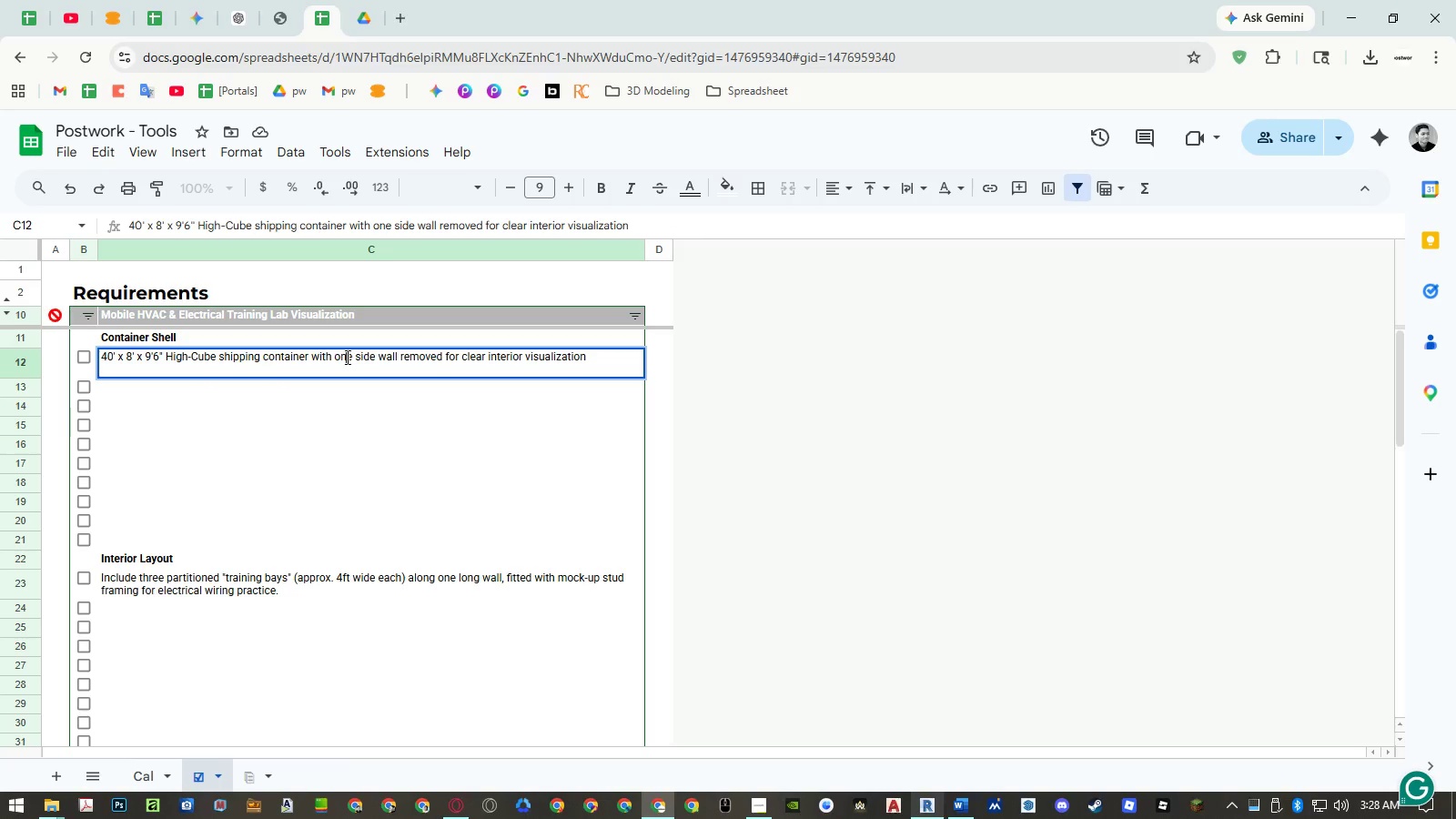 
left_click_drag(start_coordinate=[346, 357], to_coordinate=[704, 368])
 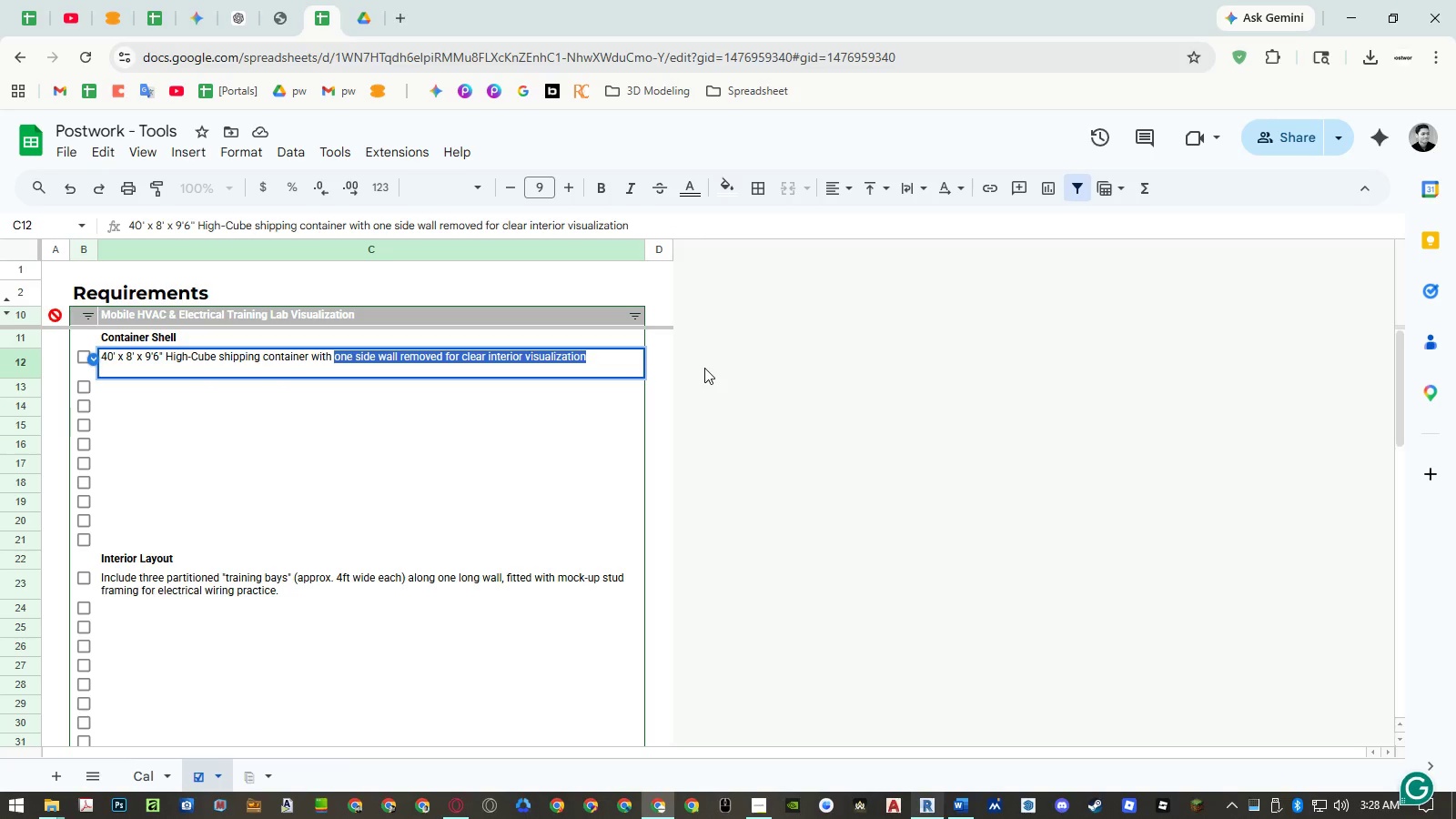 
key(Control+X)
 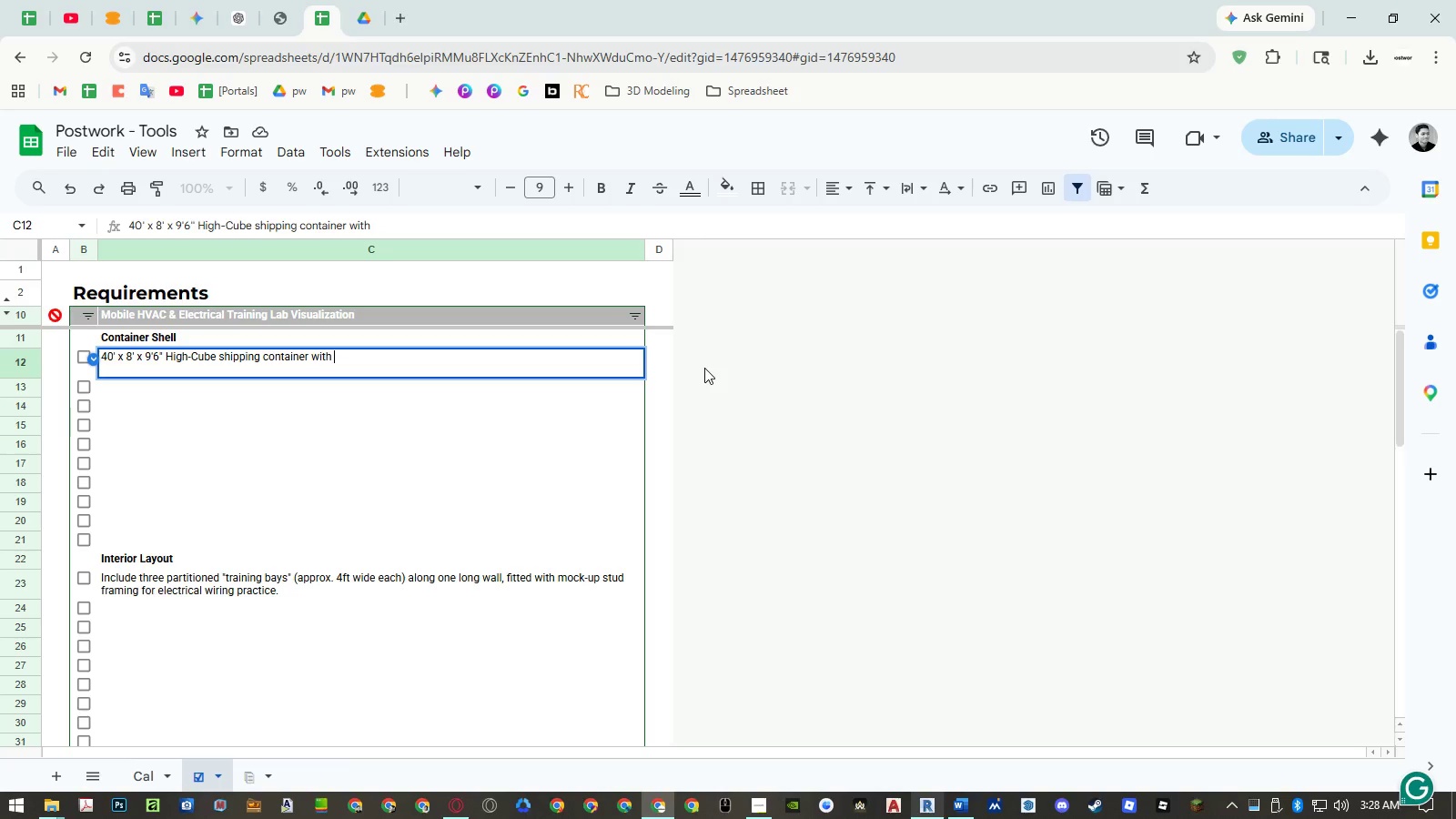 
key(Backspace)
 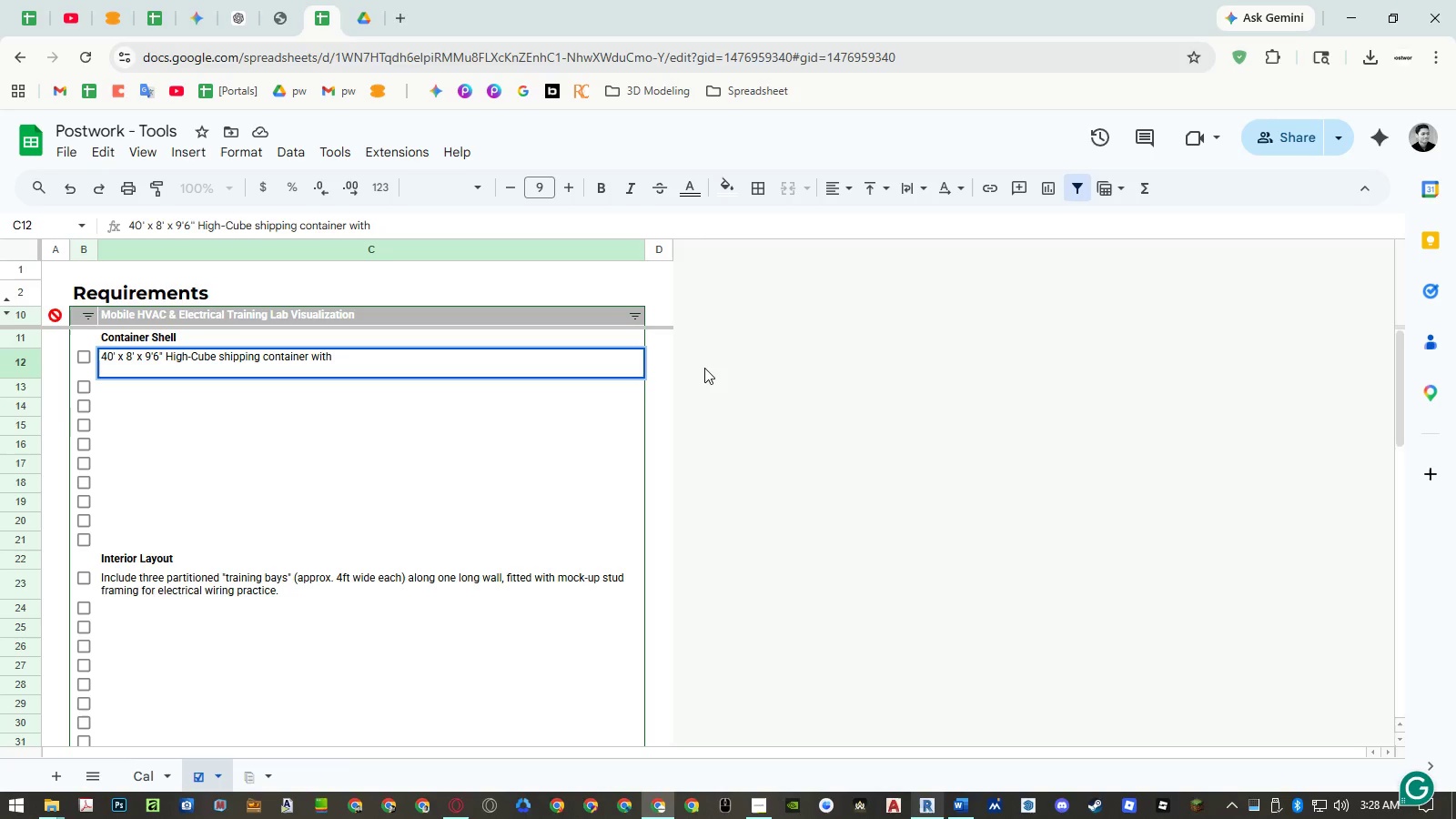 
key(Backspace)
 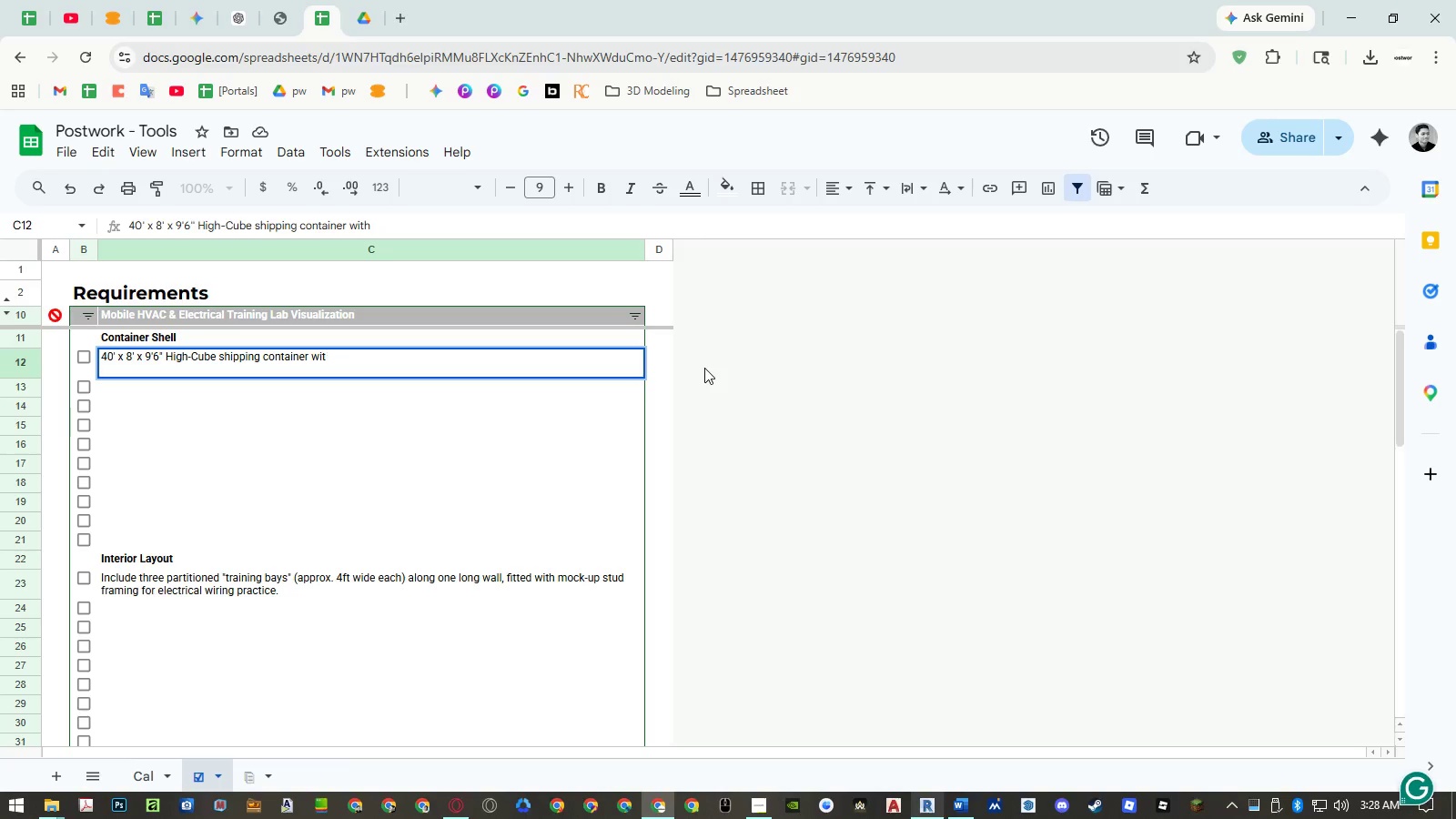 
key(Backspace)
 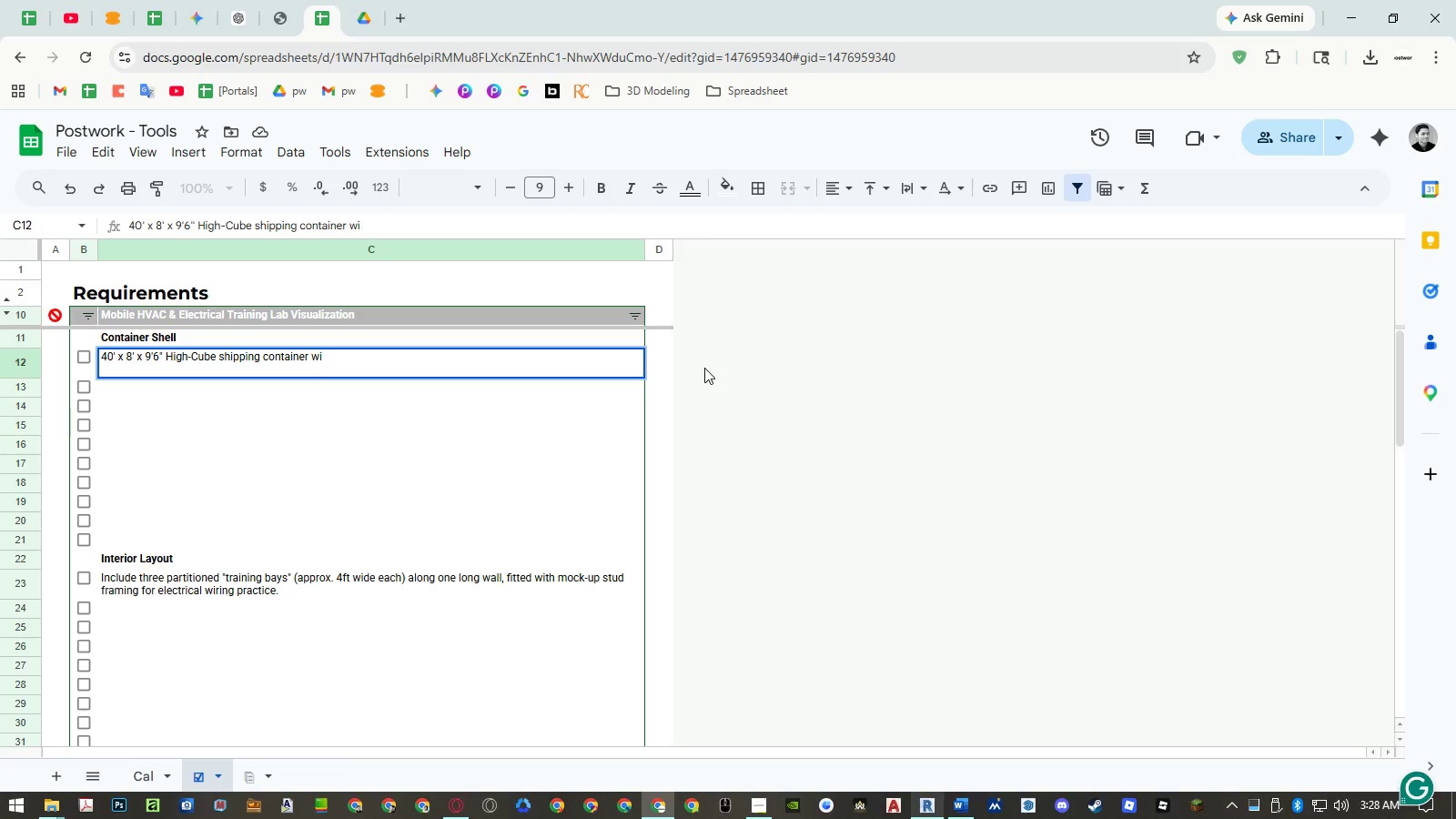 
key(Backspace)
 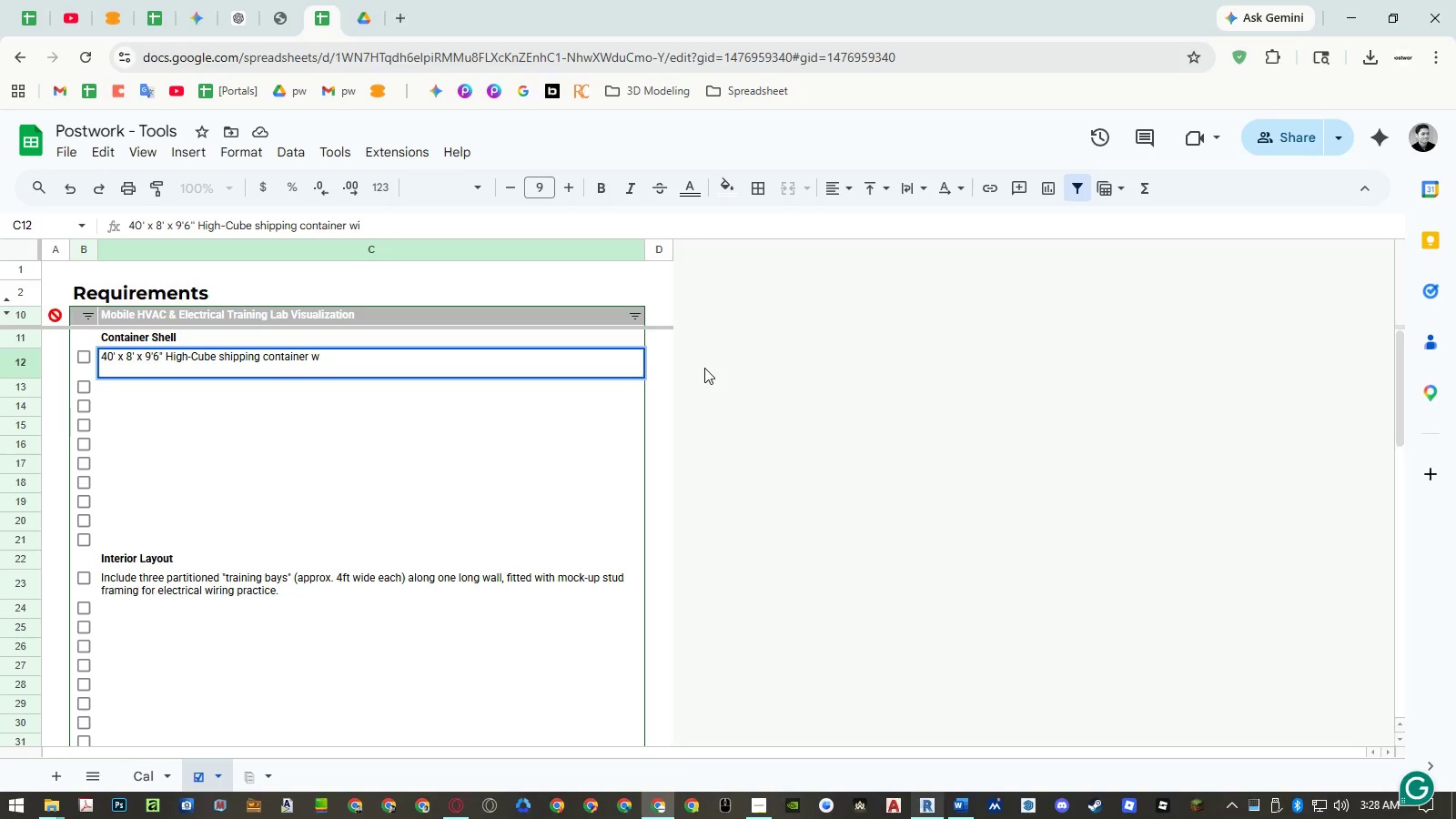 
key(Backspace)
 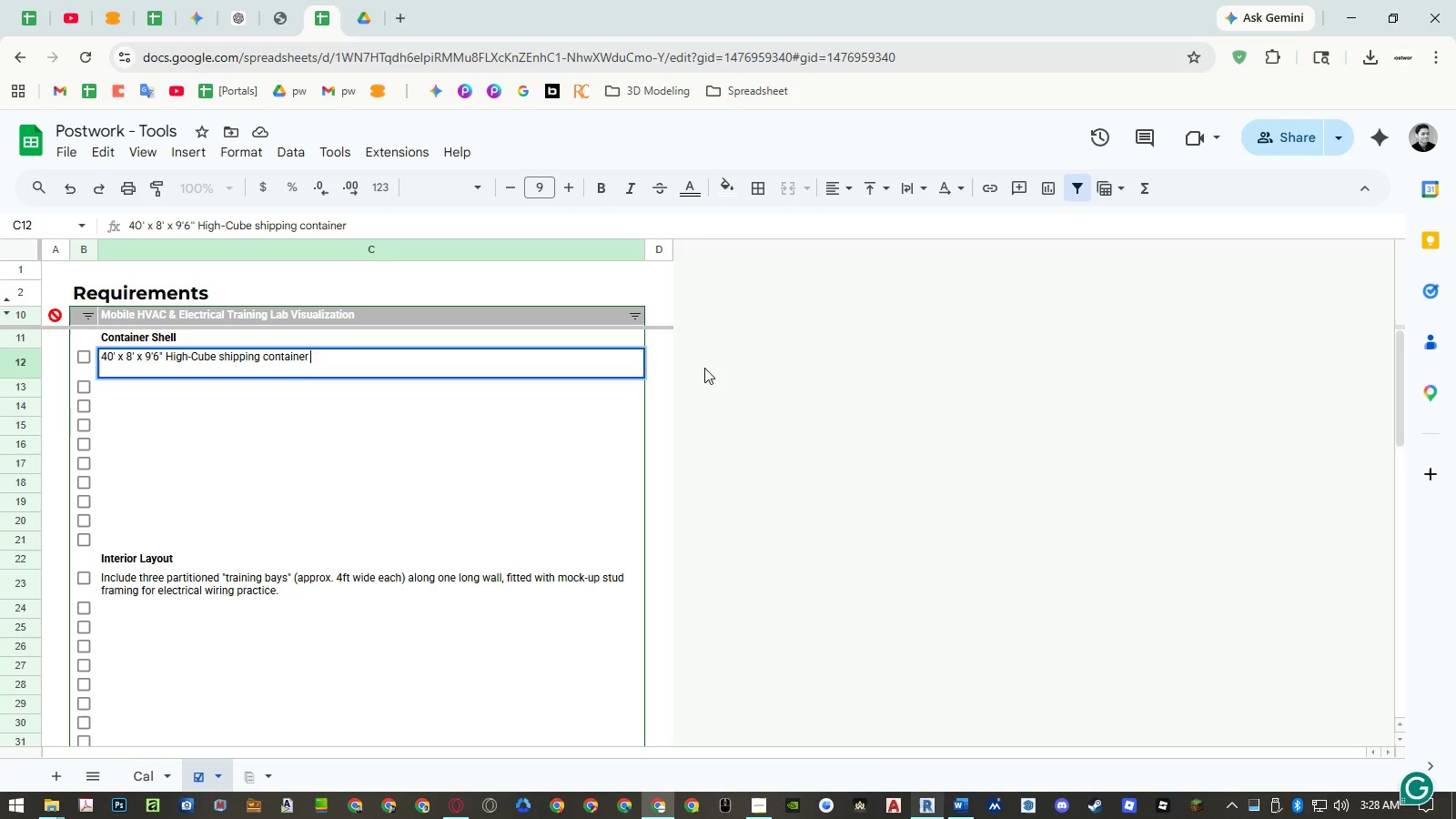 
key(Backspace)
 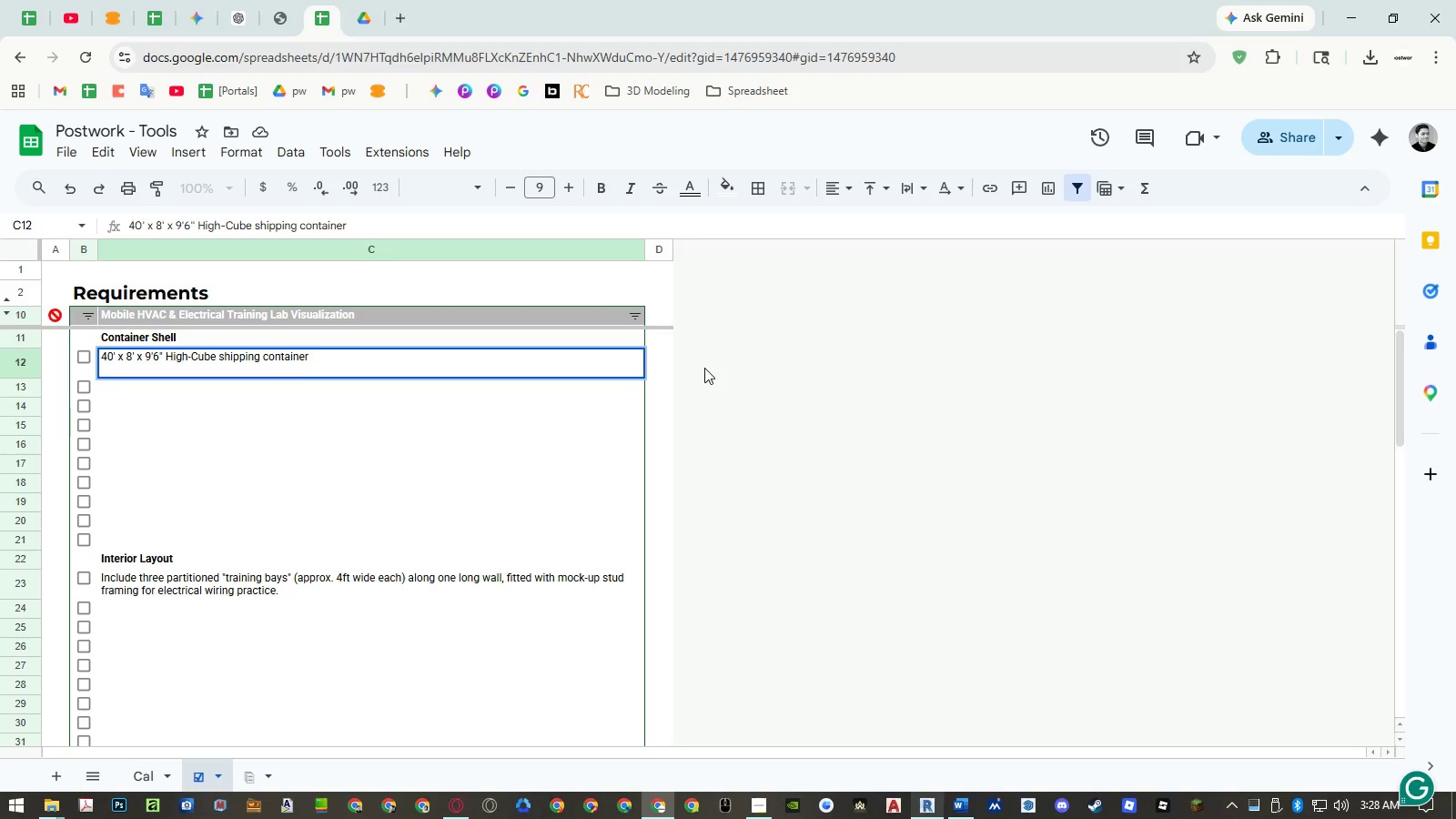 
key(Enter)
 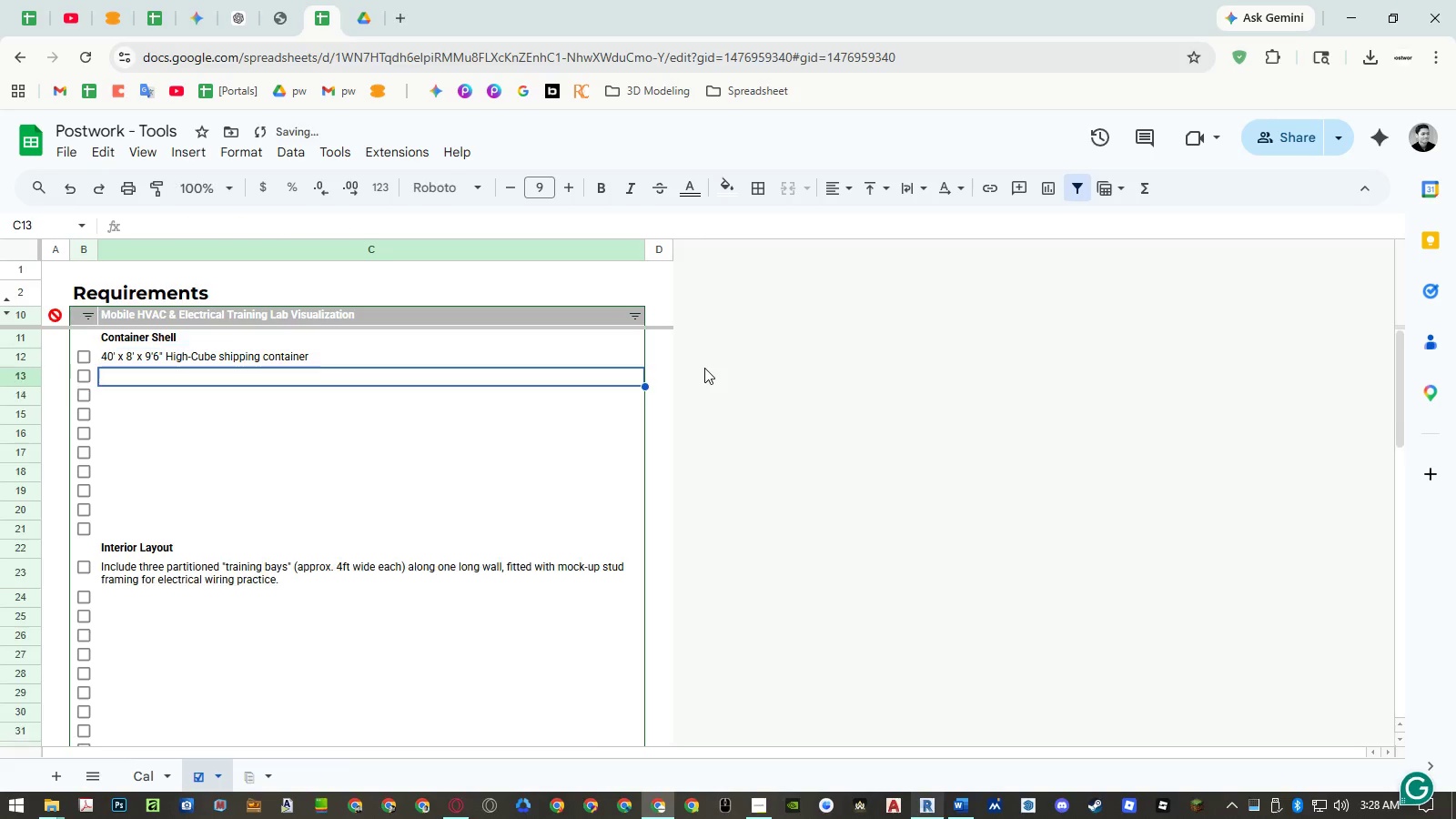 
key(Control+Shift+V)
 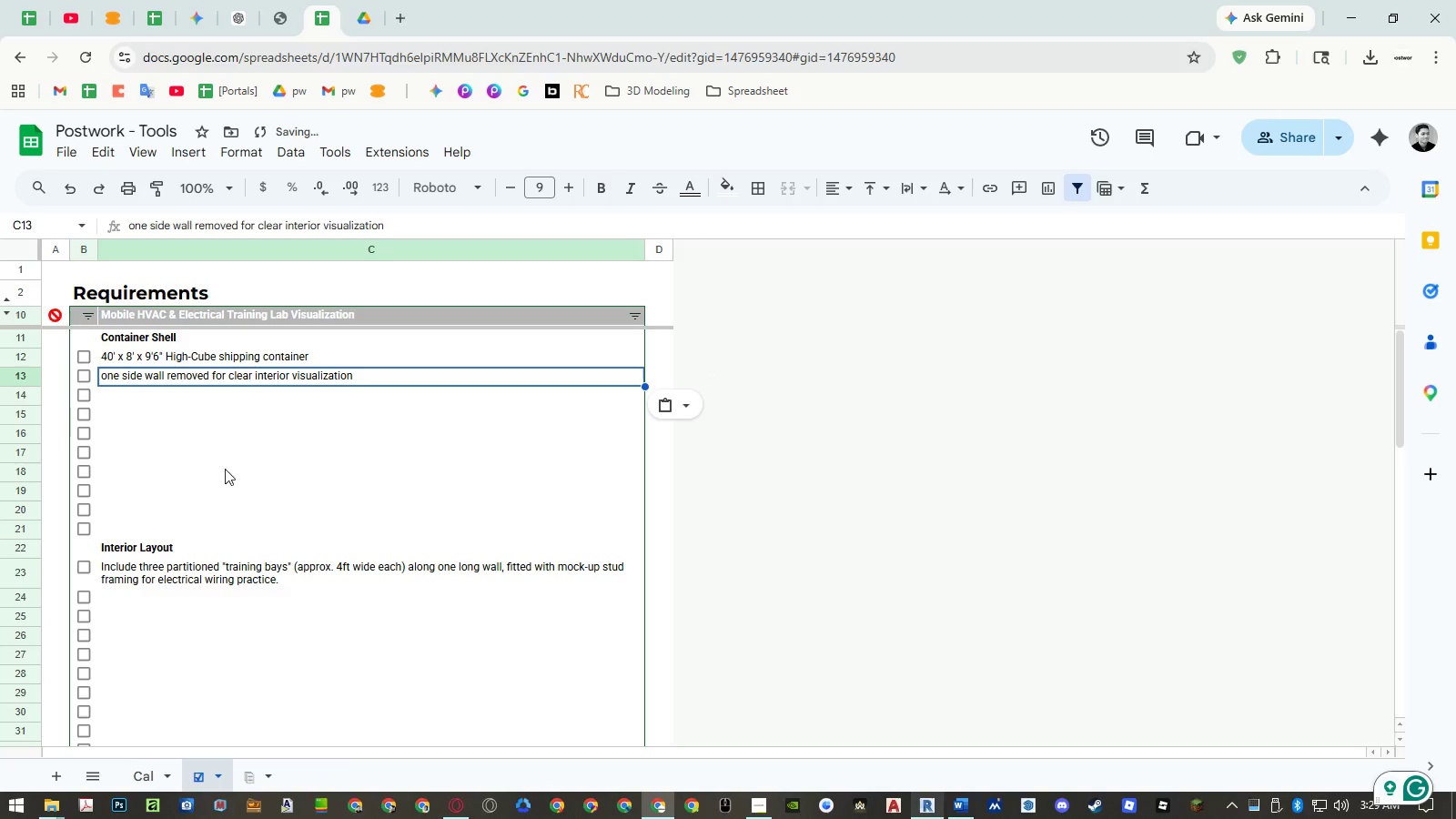 
double_click([193, 574])
 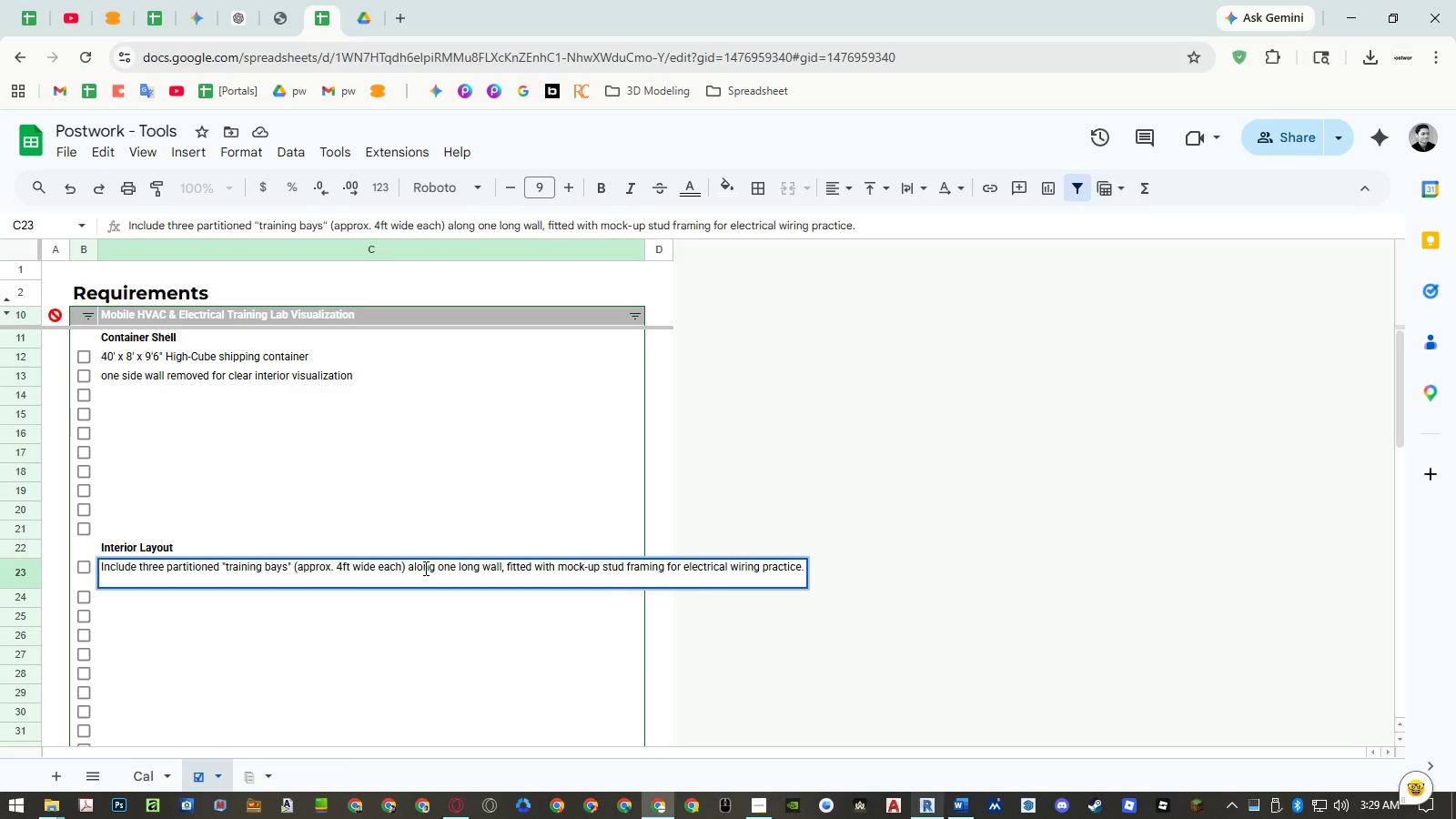 
wait(6.69)
 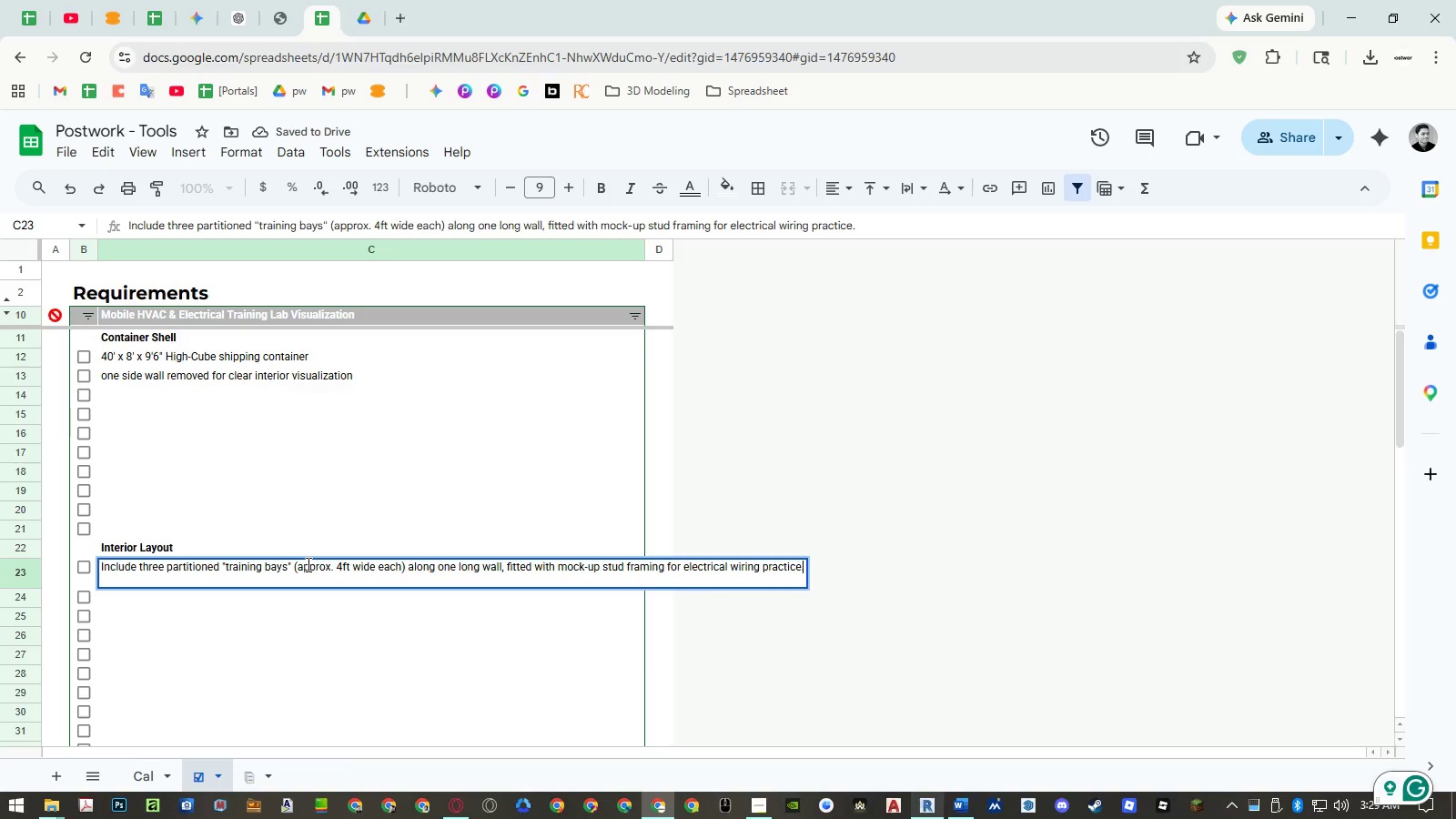 
left_click([509, 564])
 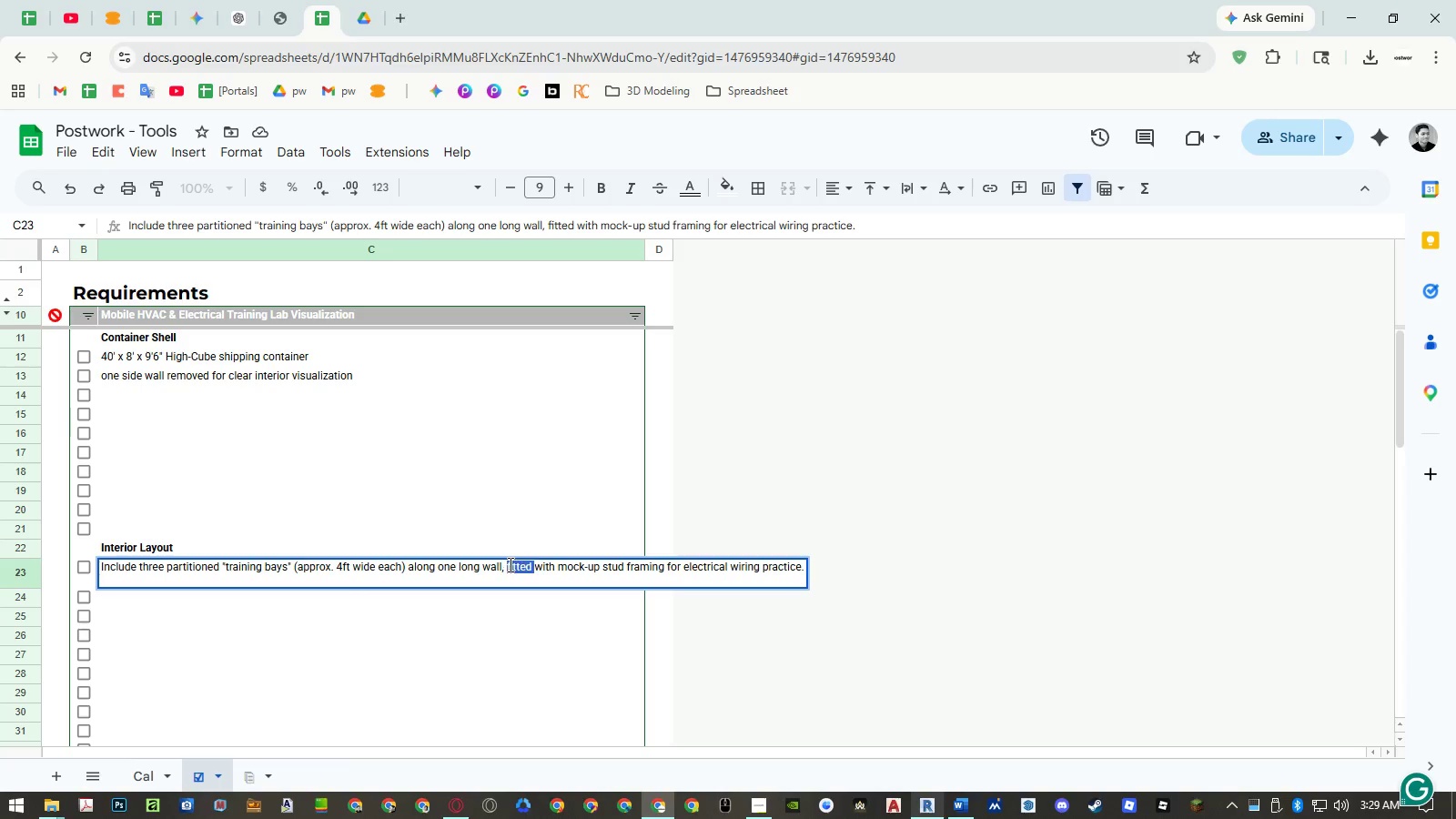 
left_click_drag(start_coordinate=[509, 564], to_coordinate=[852, 581])
 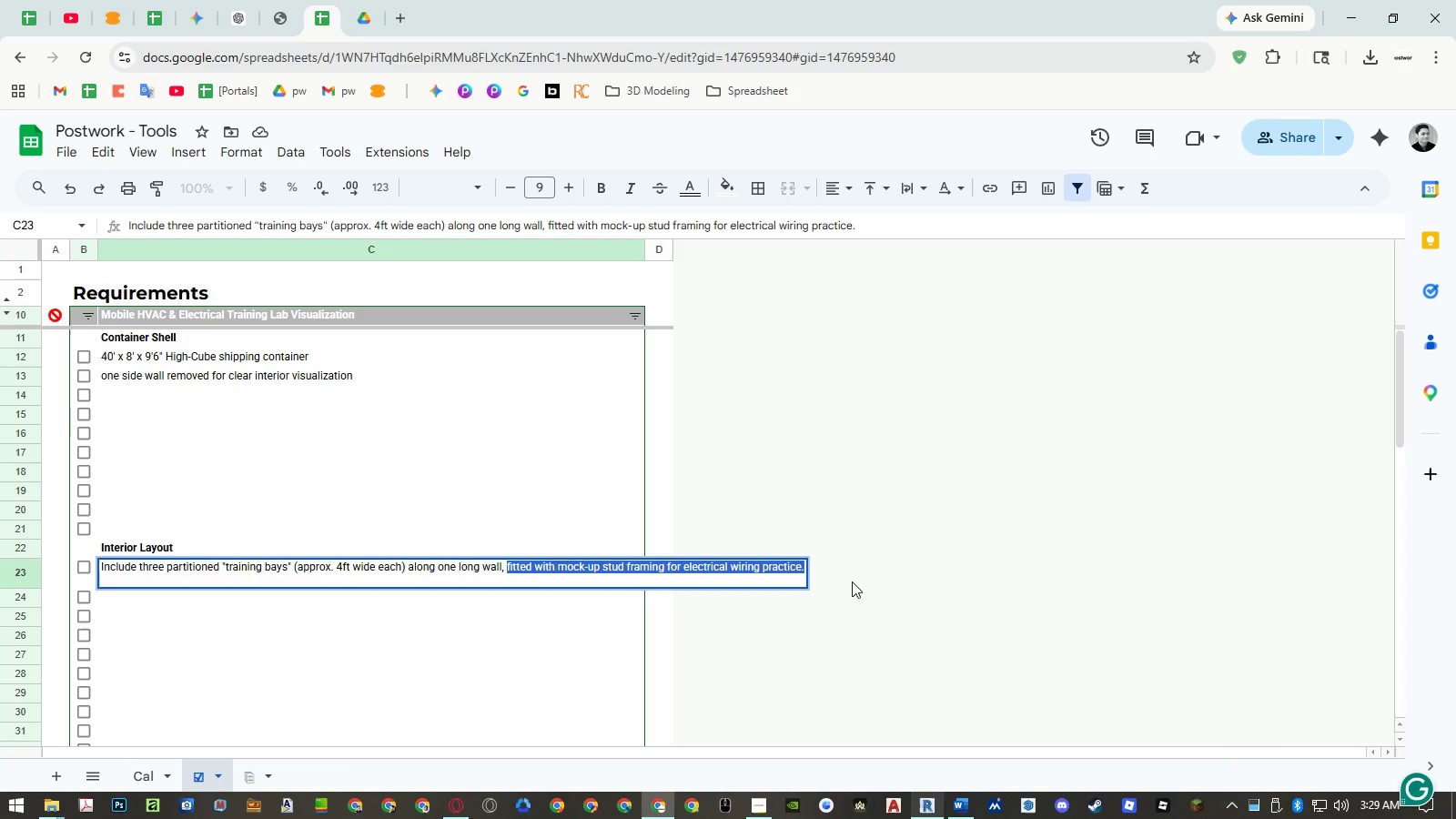 
key(Control+X)
 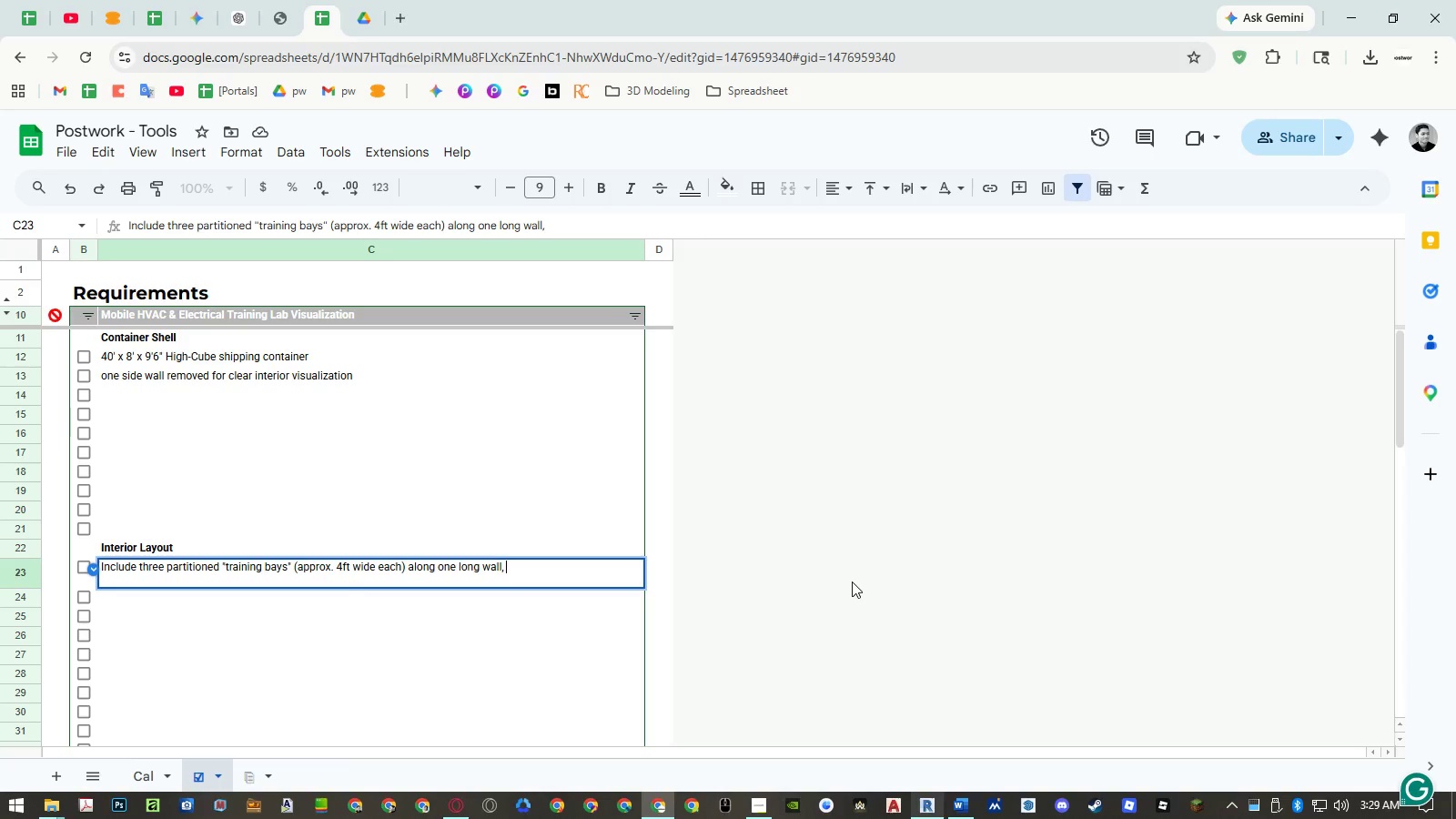 
key(Backspace)
 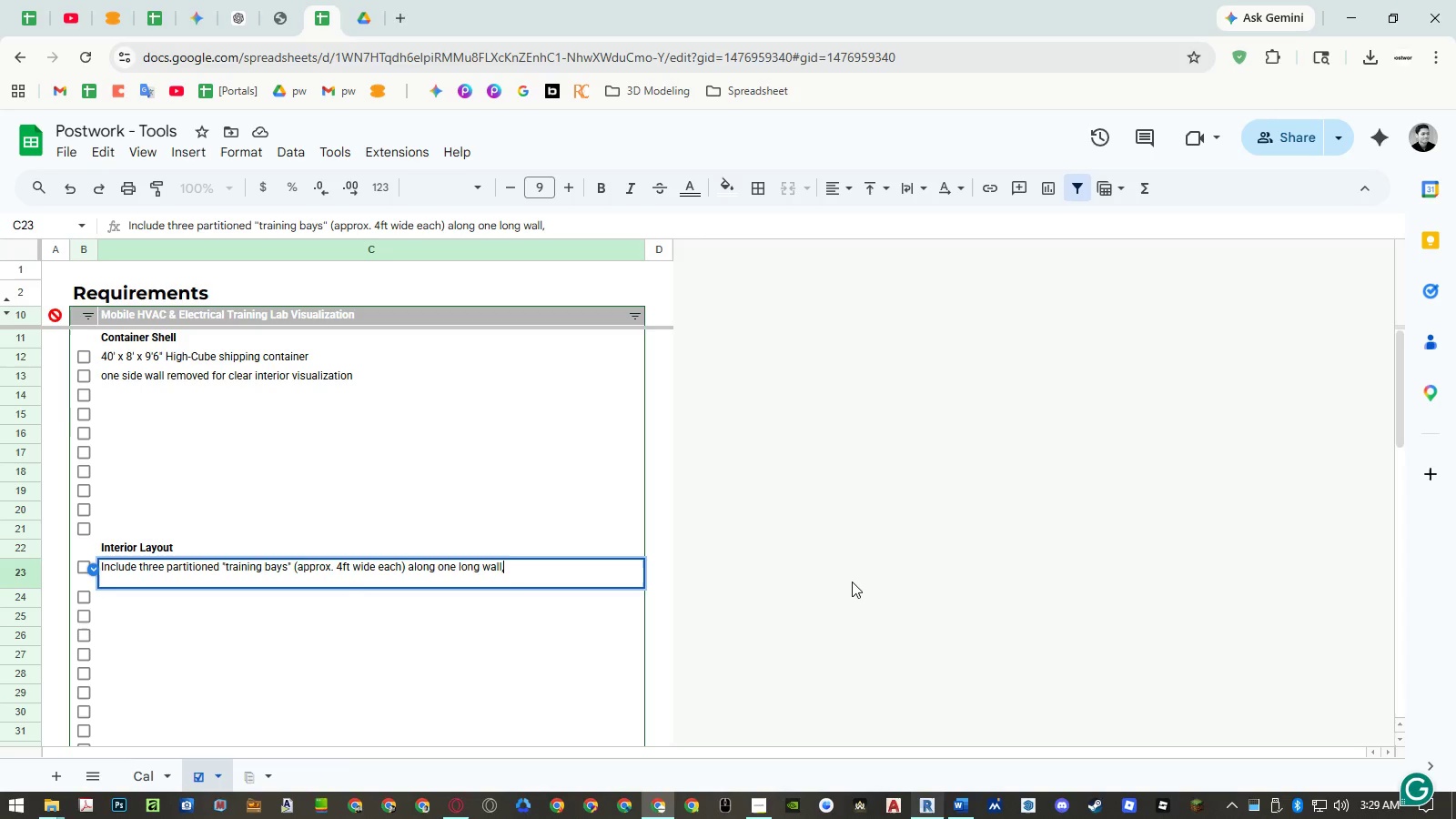 
key(Backspace)
 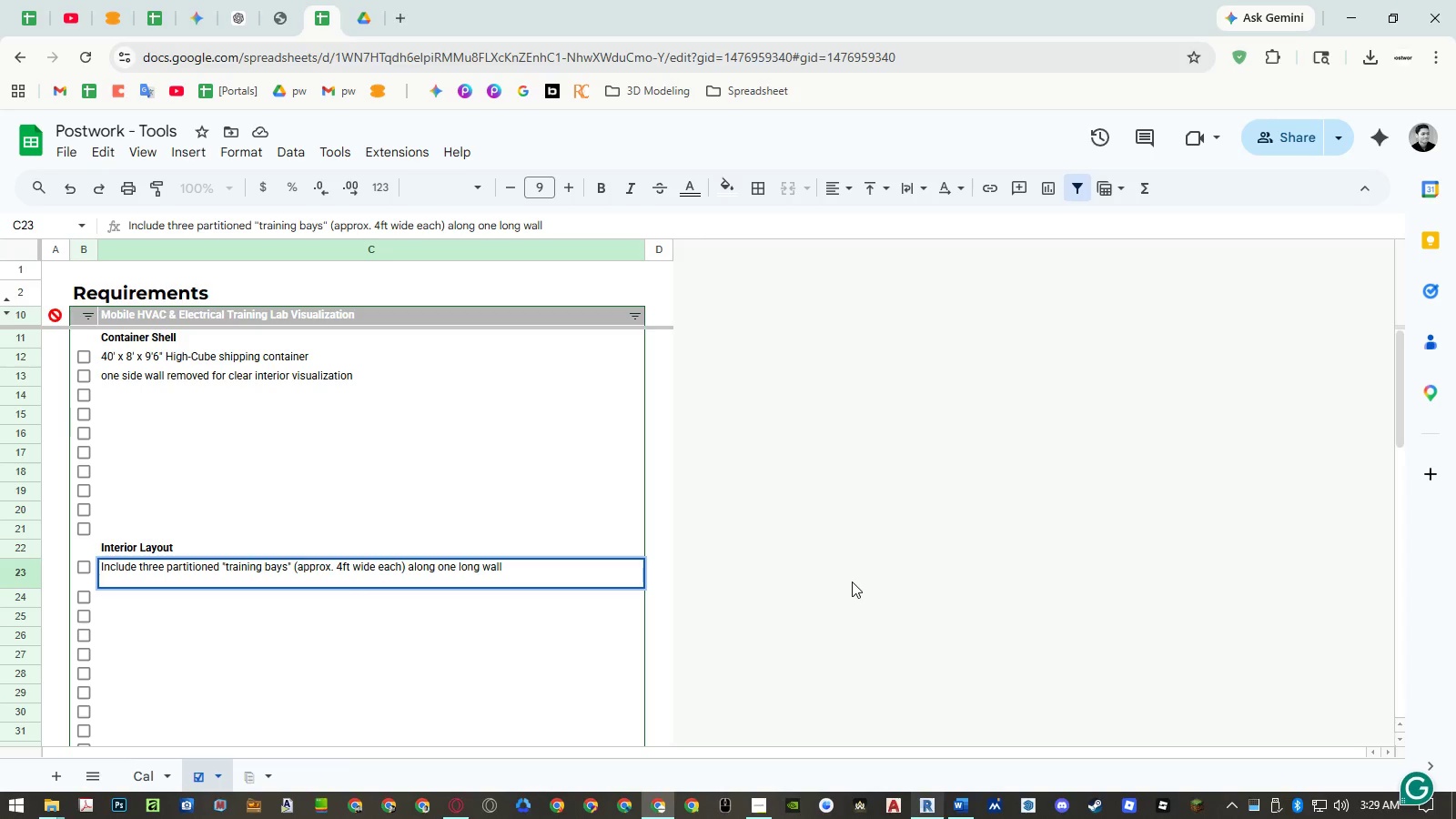 
key(Enter)
 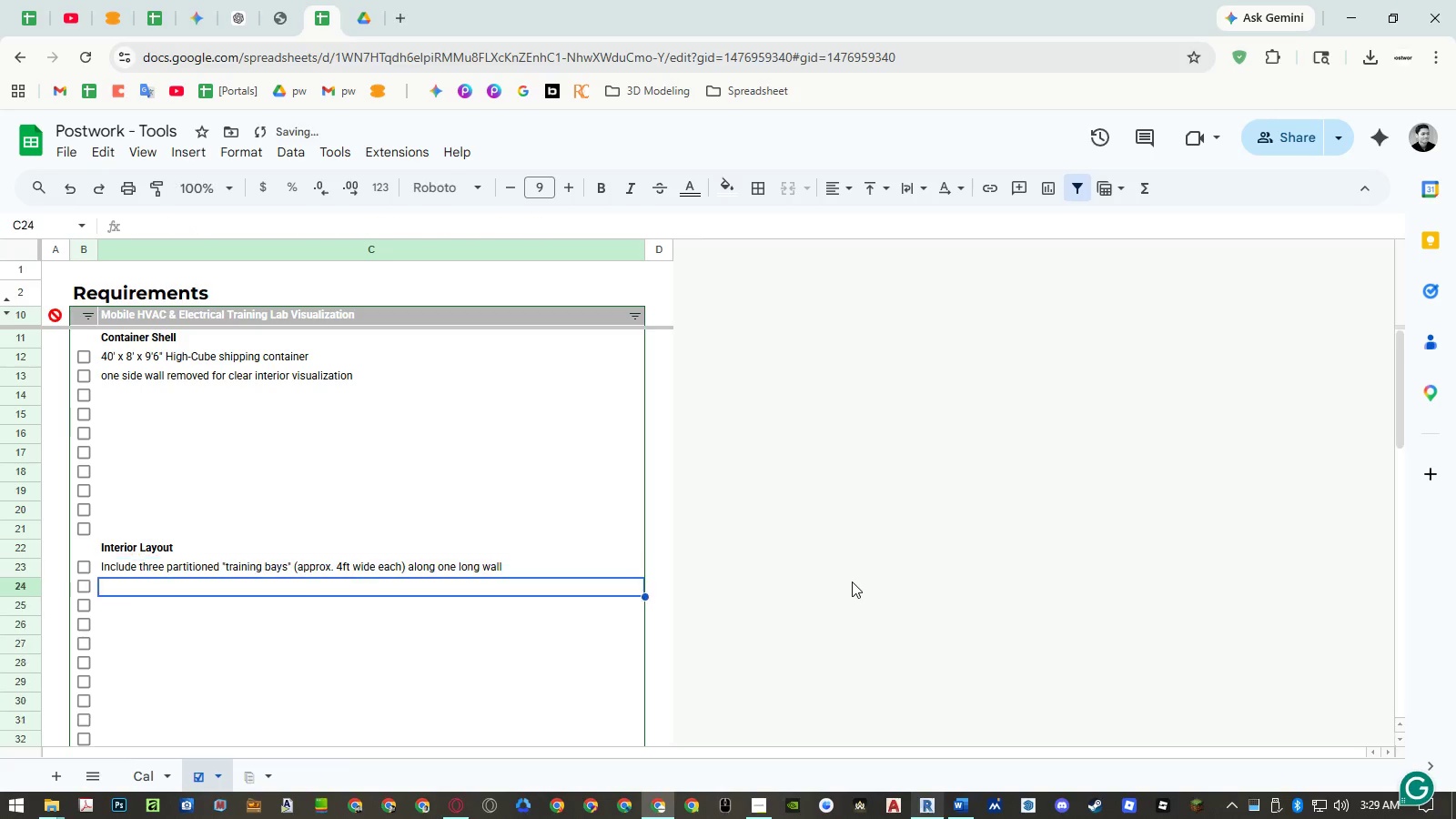 
key(Control+Shift+V)
 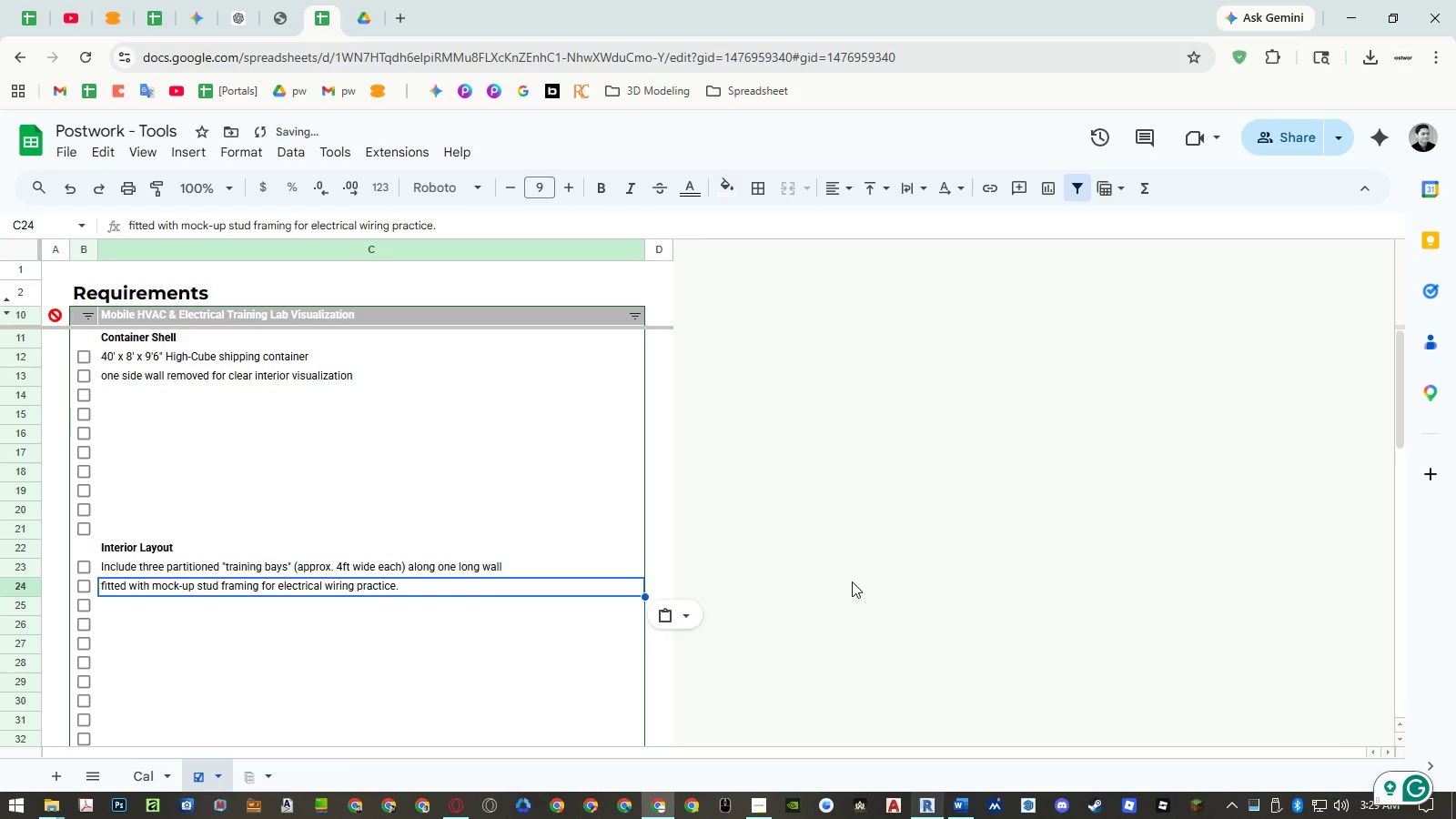 
key(Enter)
 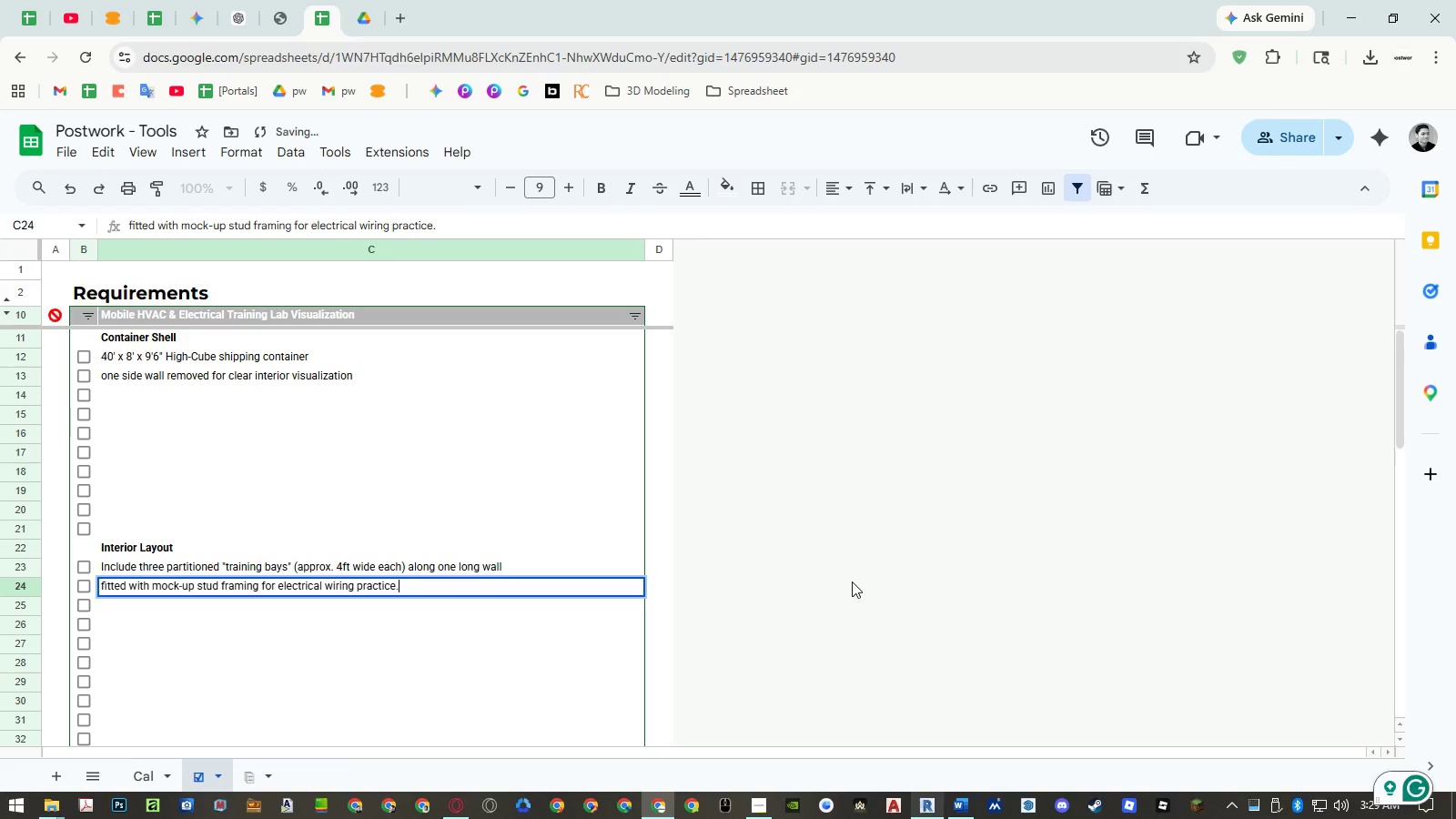 
key(Backspace)
 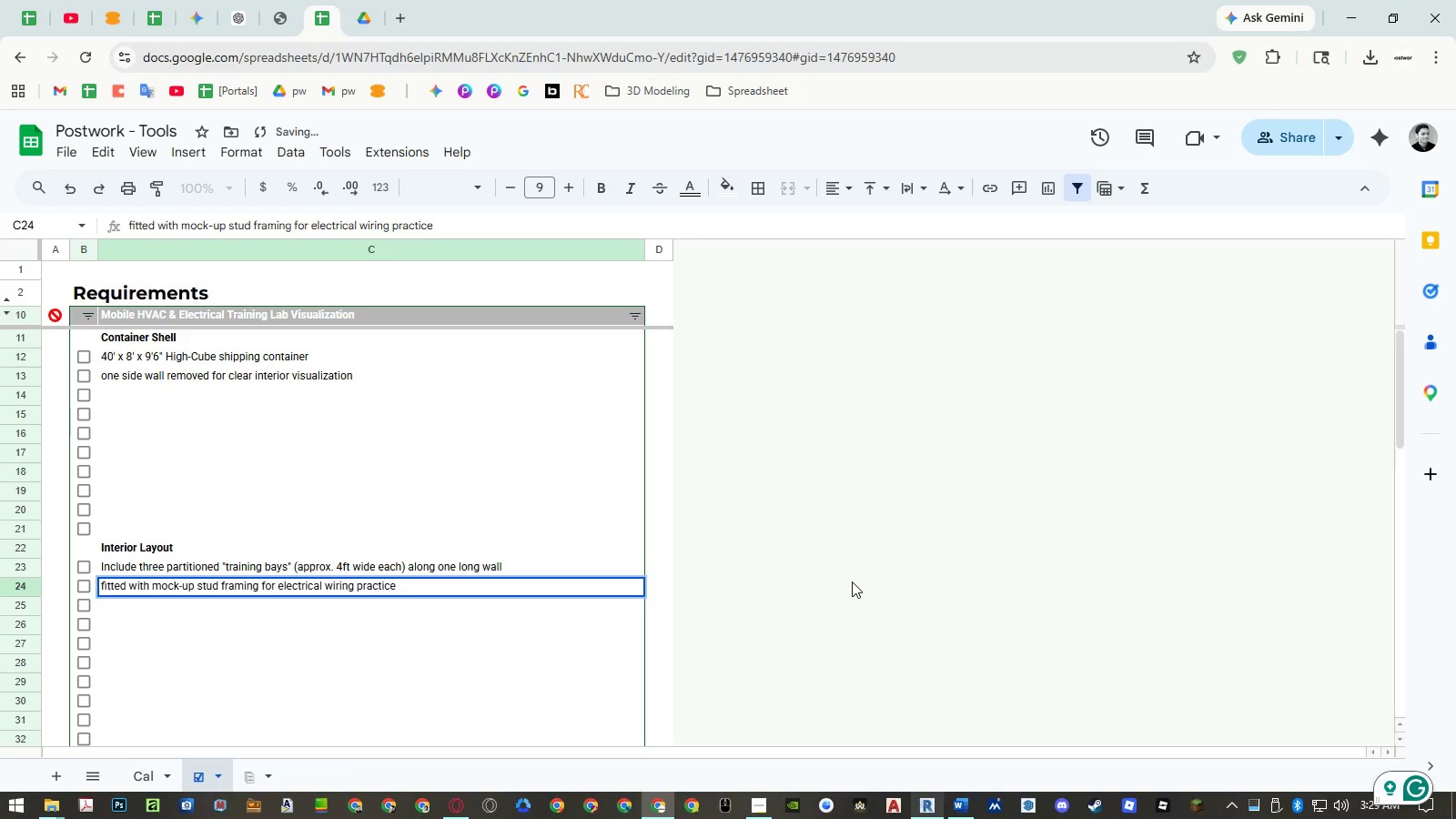 
key(Enter)
 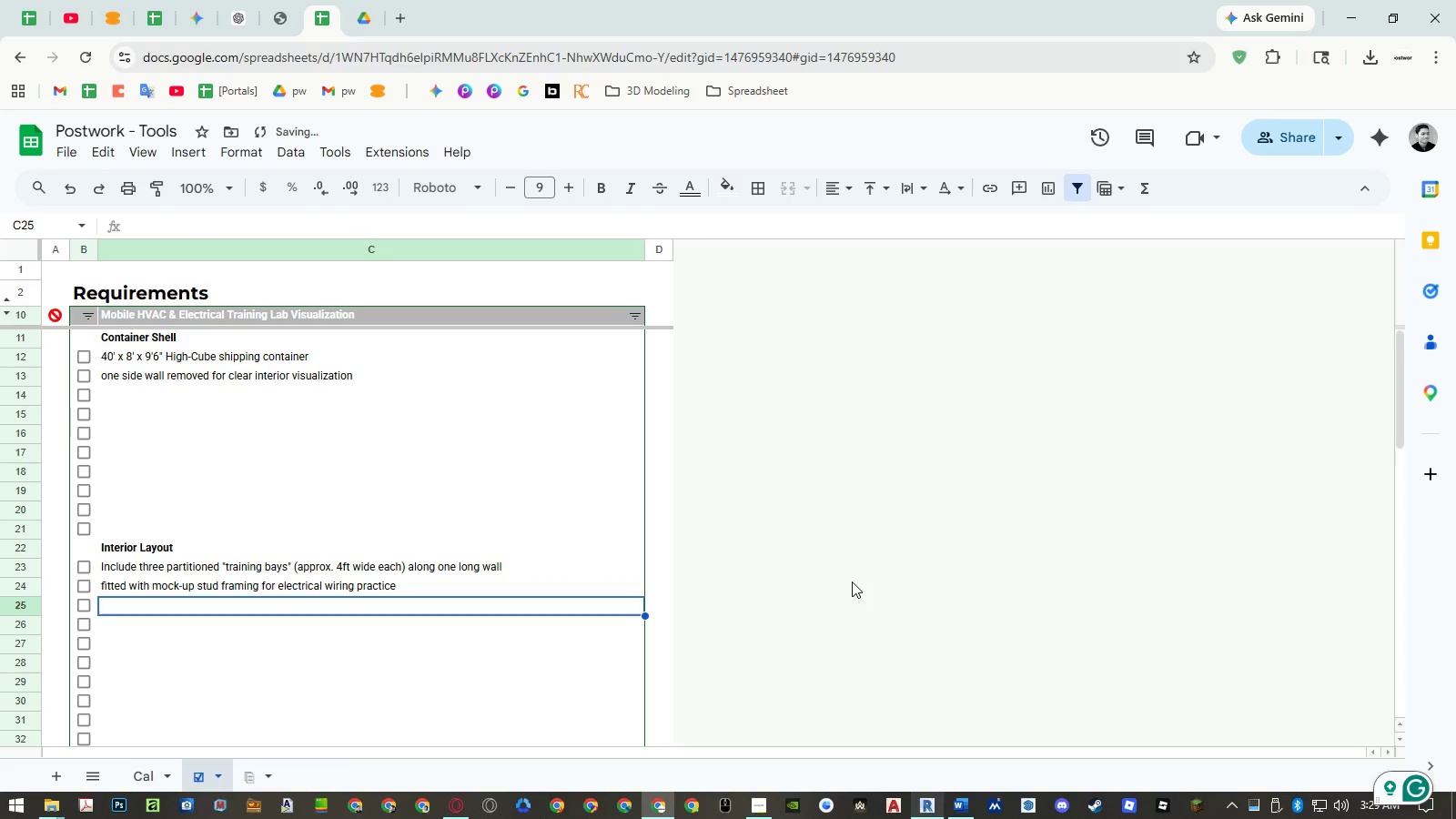 
scroll: coordinate [231, 610], scroll_direction: down, amount: 3.0
 